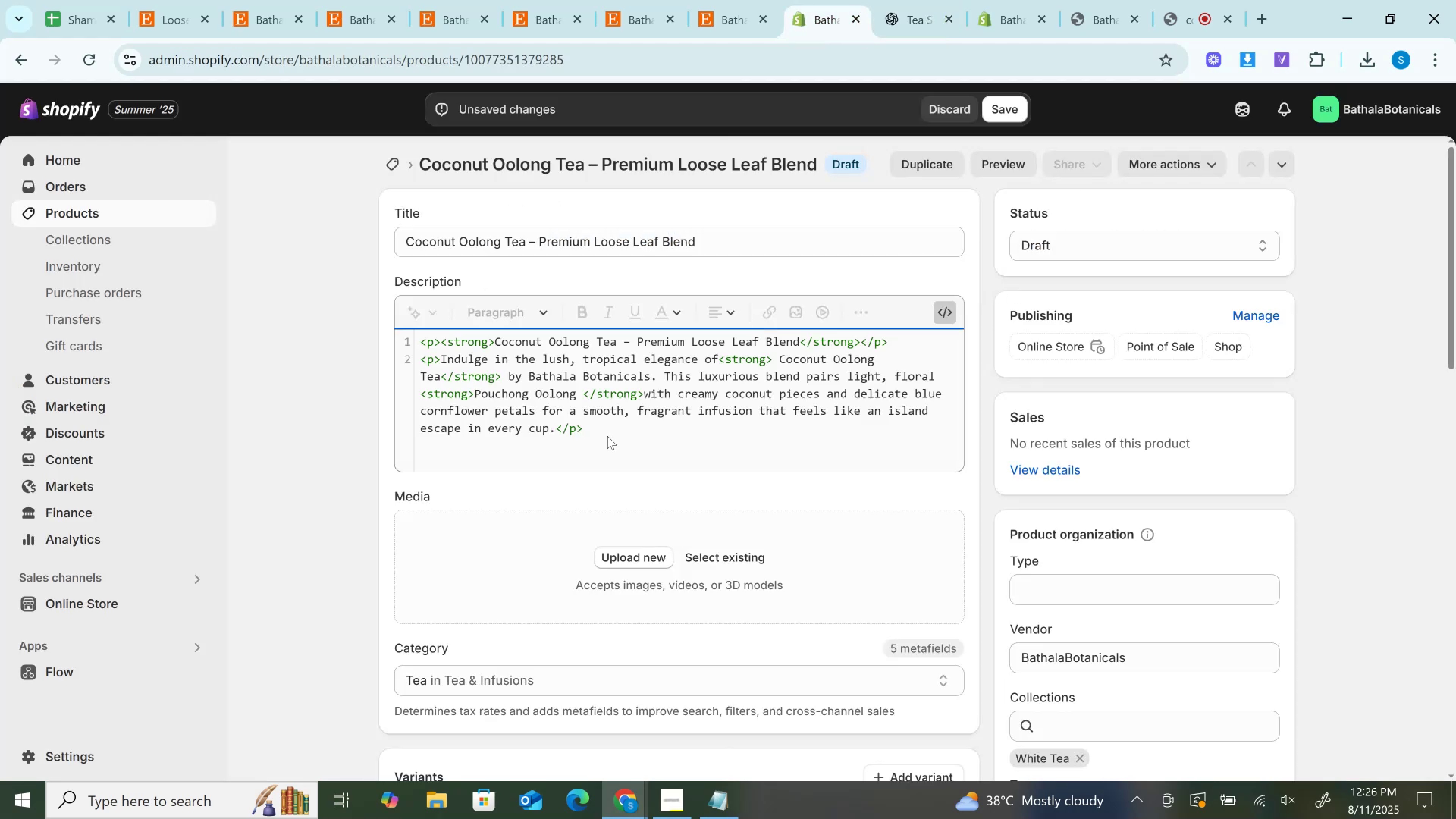 
key(Enter)
 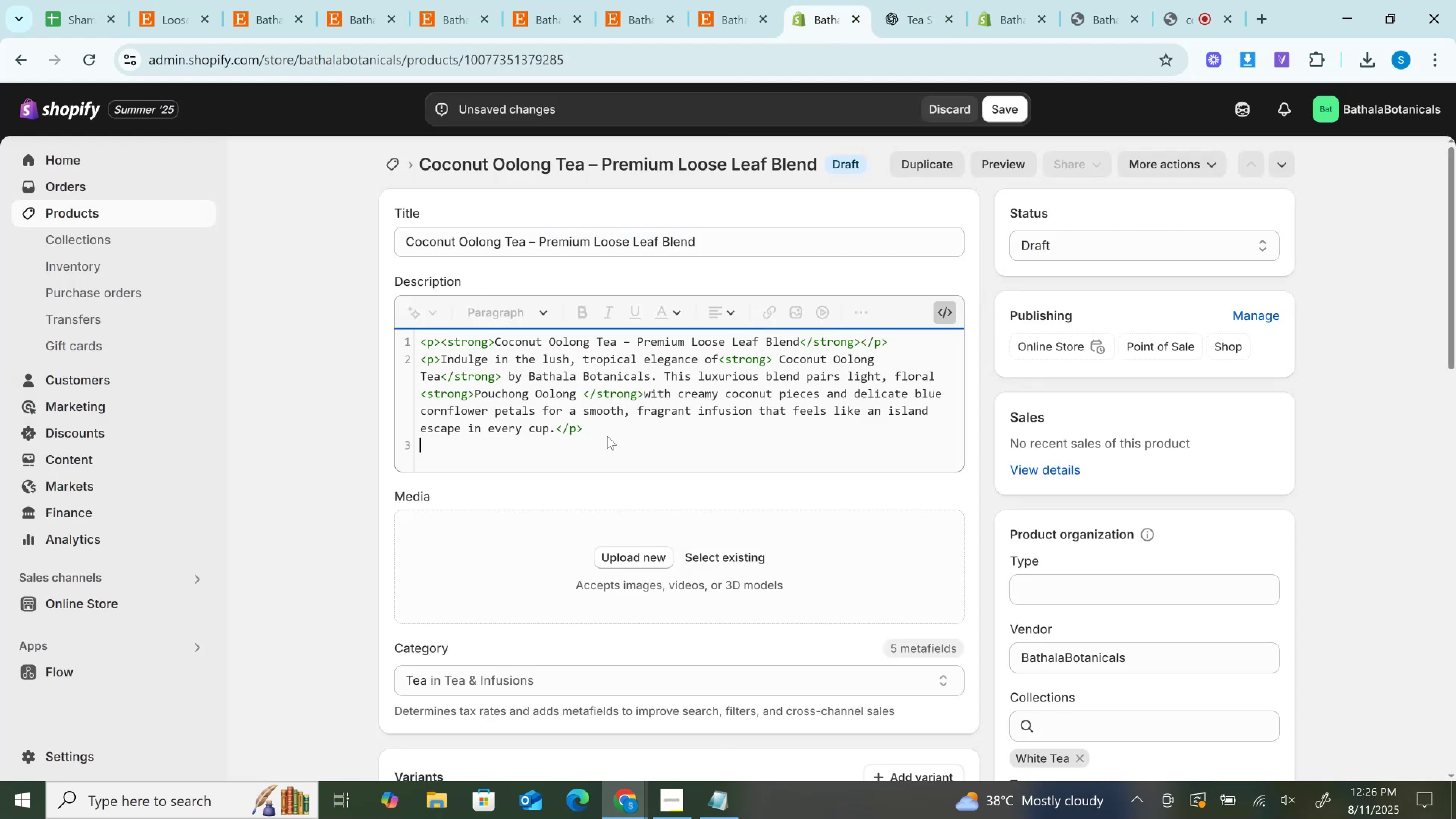 
key(Enter)
 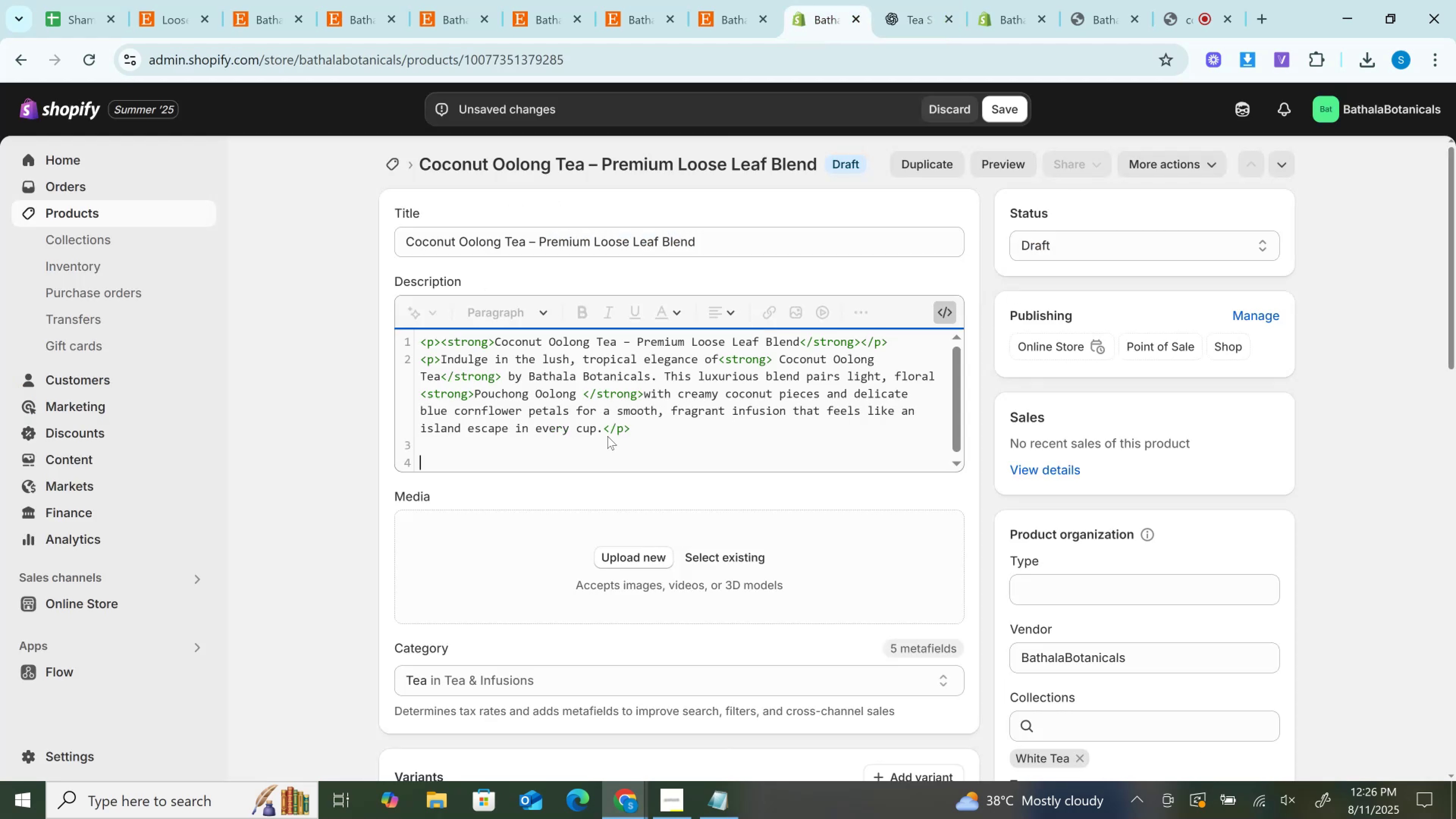 
key(Control+V)
 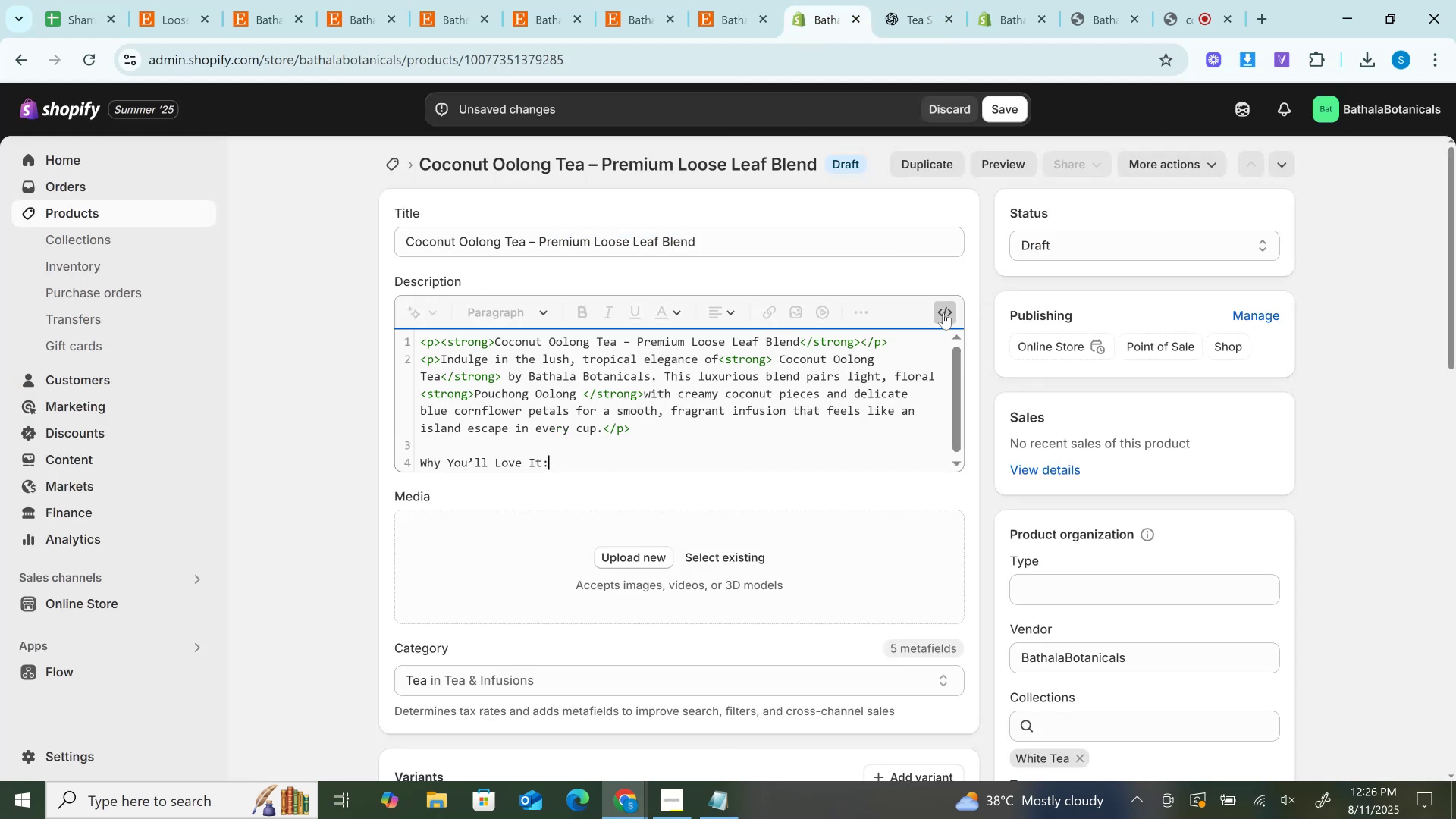 
left_click([938, 315])
 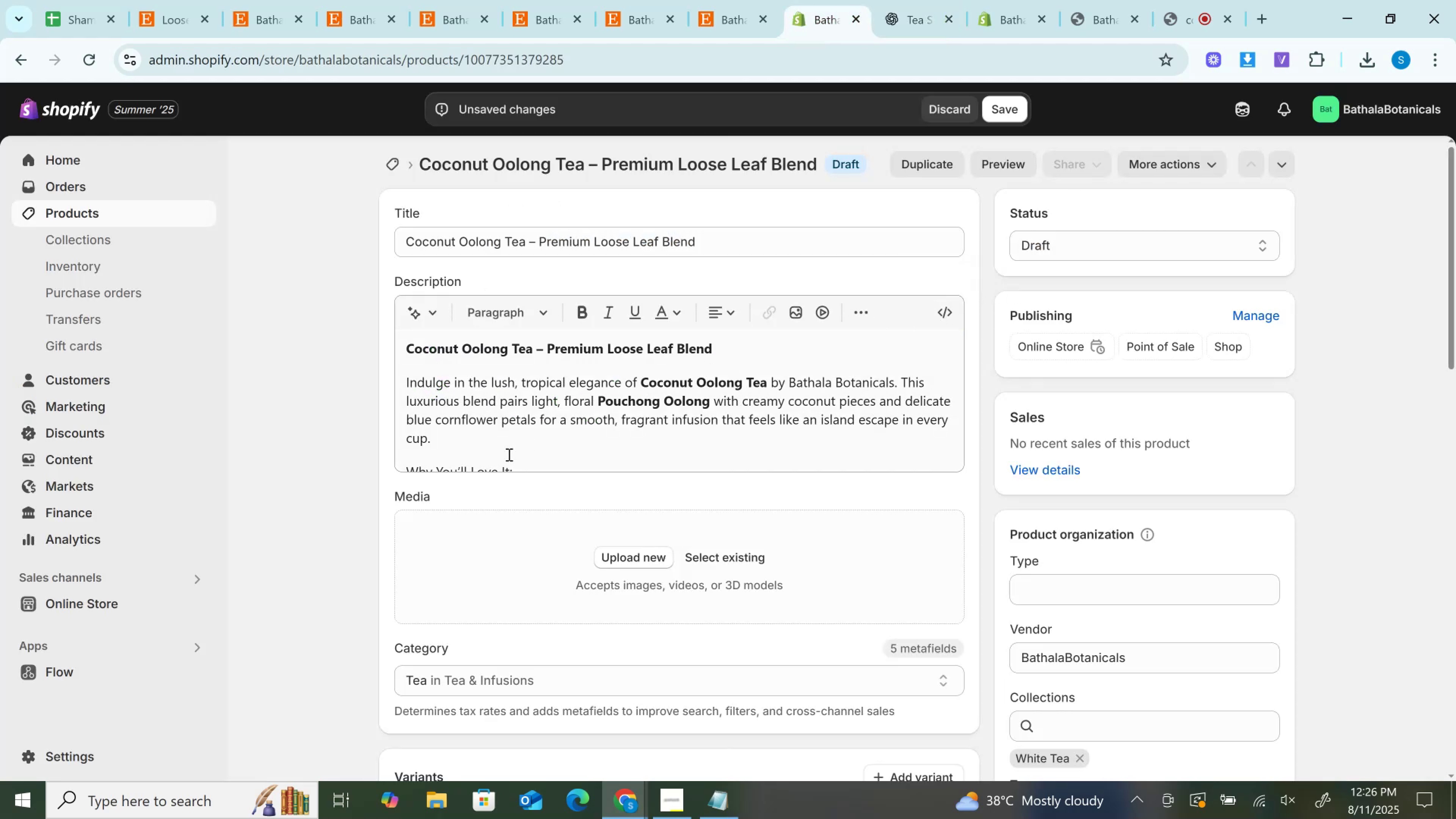 
scroll: coordinate [508, 454], scroll_direction: down, amount: 2.0
 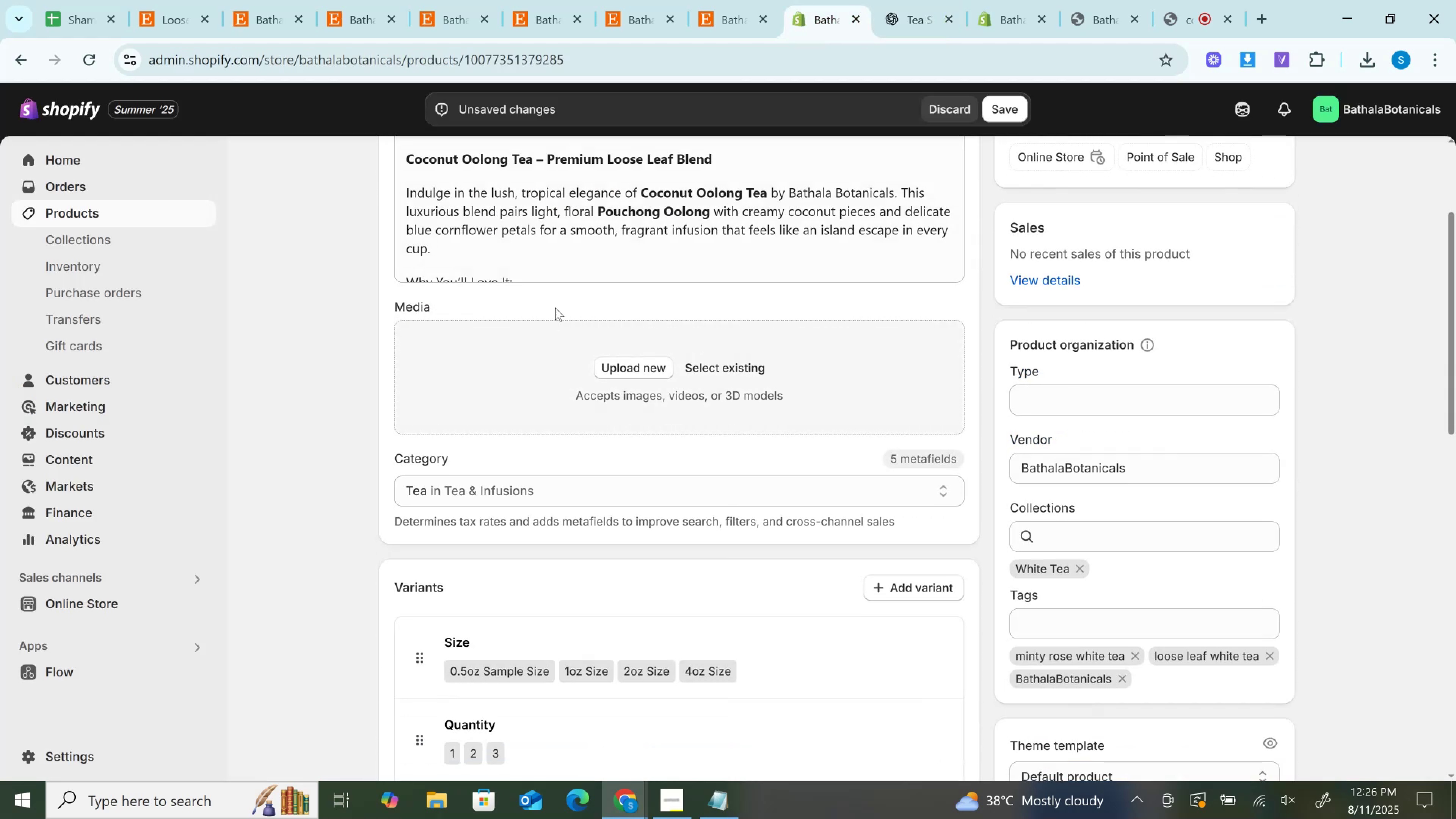 
left_click([590, 177])
 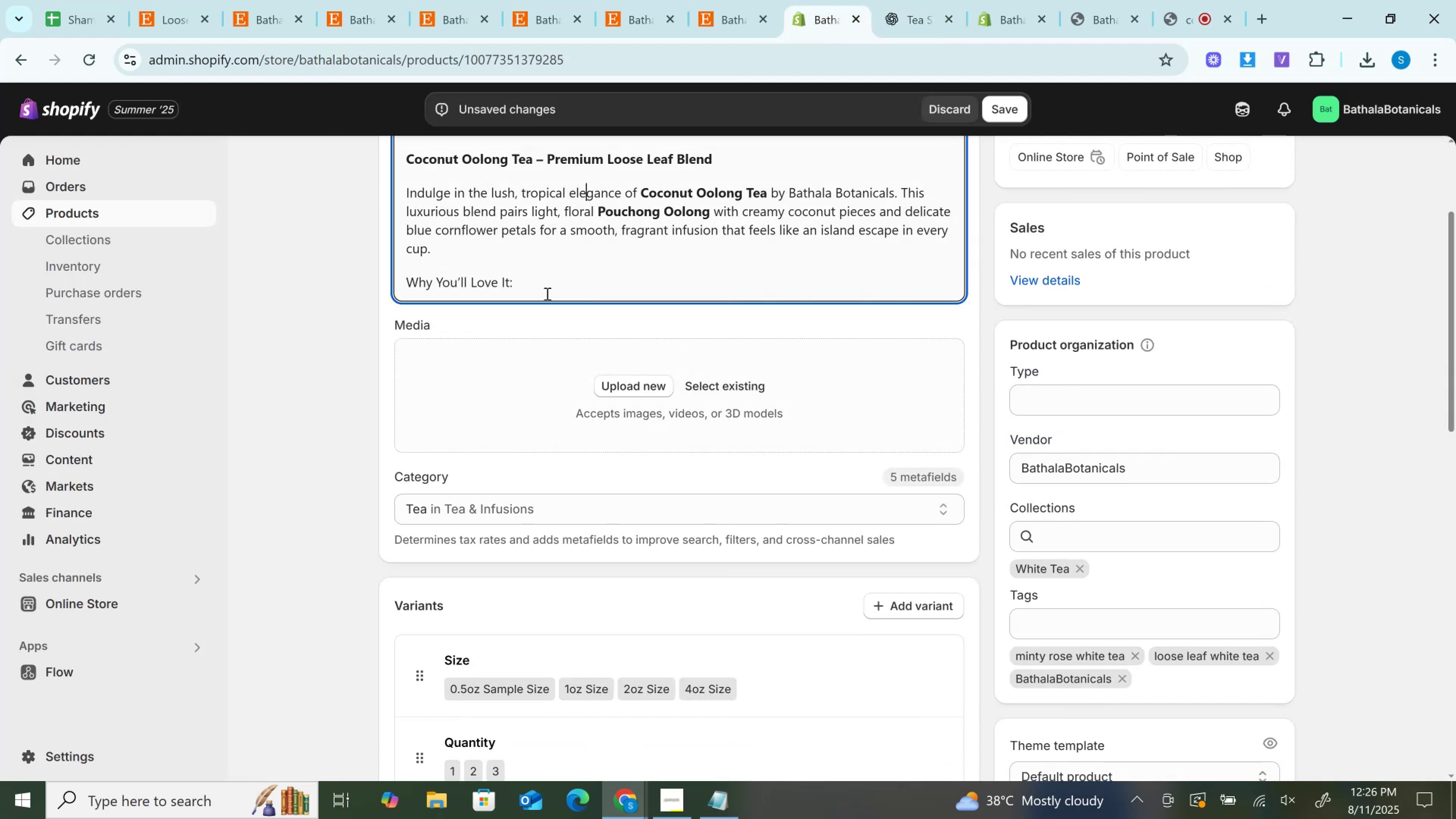 
left_click_drag(start_coordinate=[546, 289], to_coordinate=[336, 280])
 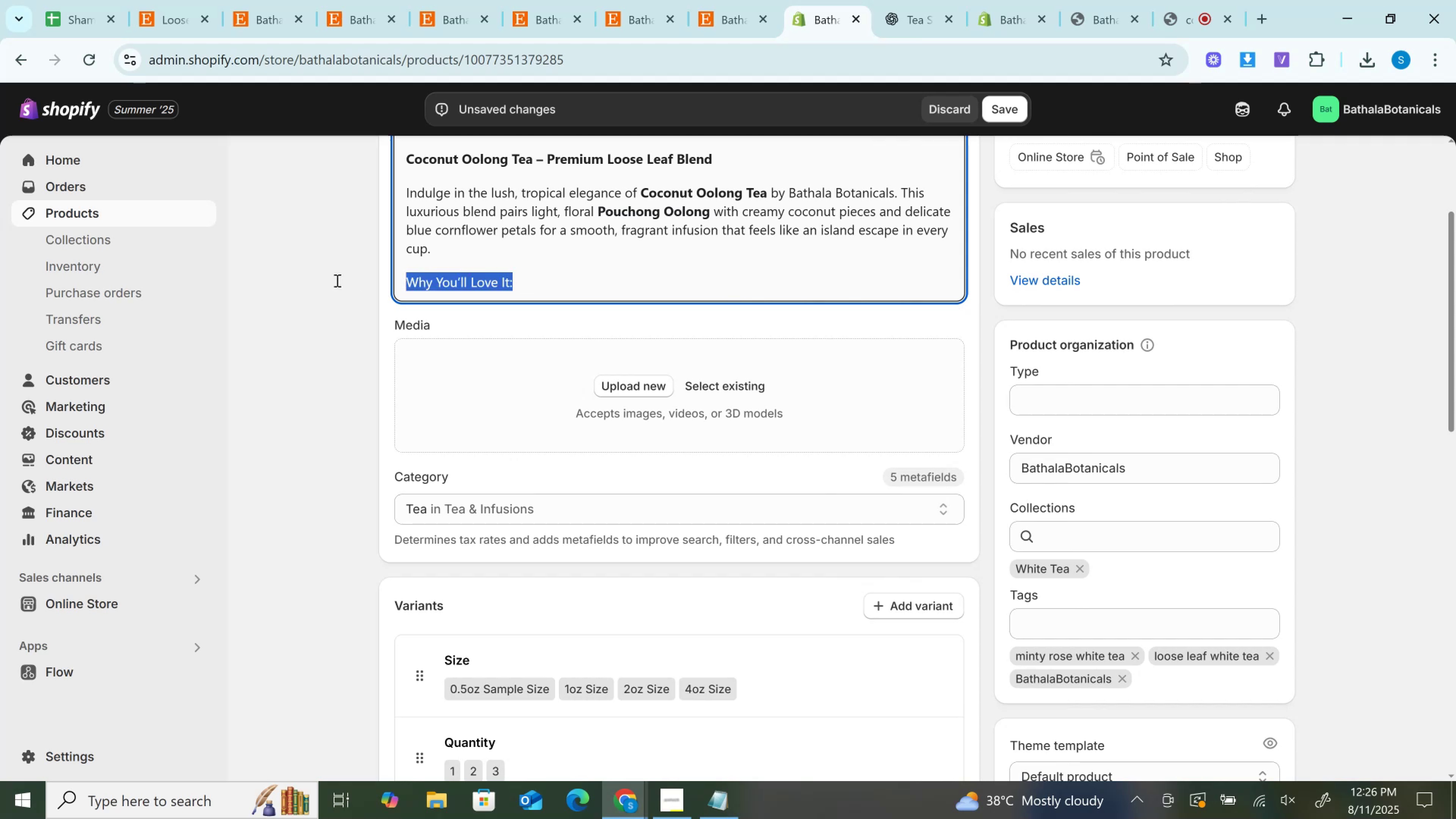 
key(Control+B)
 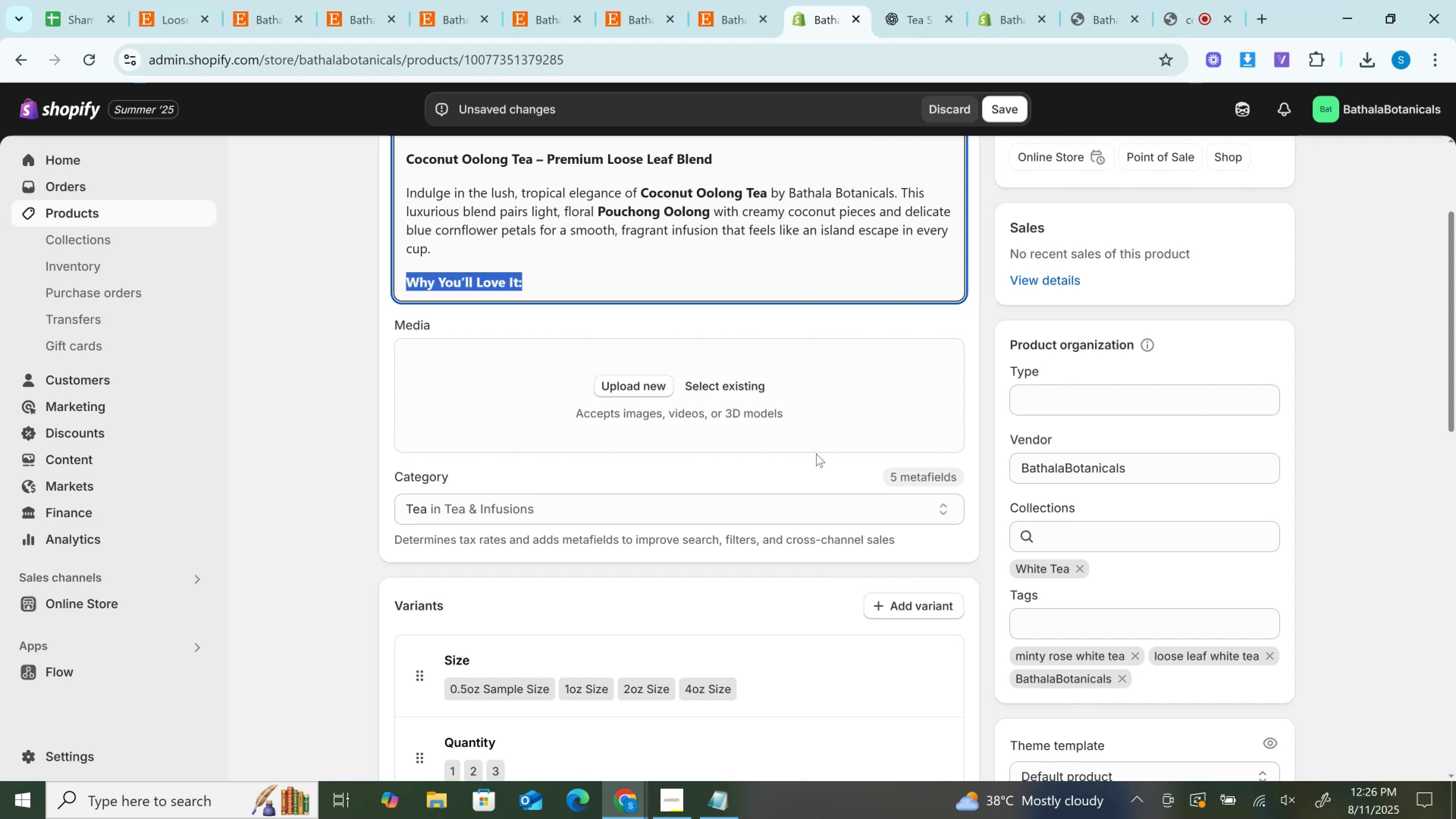 
scroll: coordinate [816, 453], scroll_direction: up, amount: 2.0
 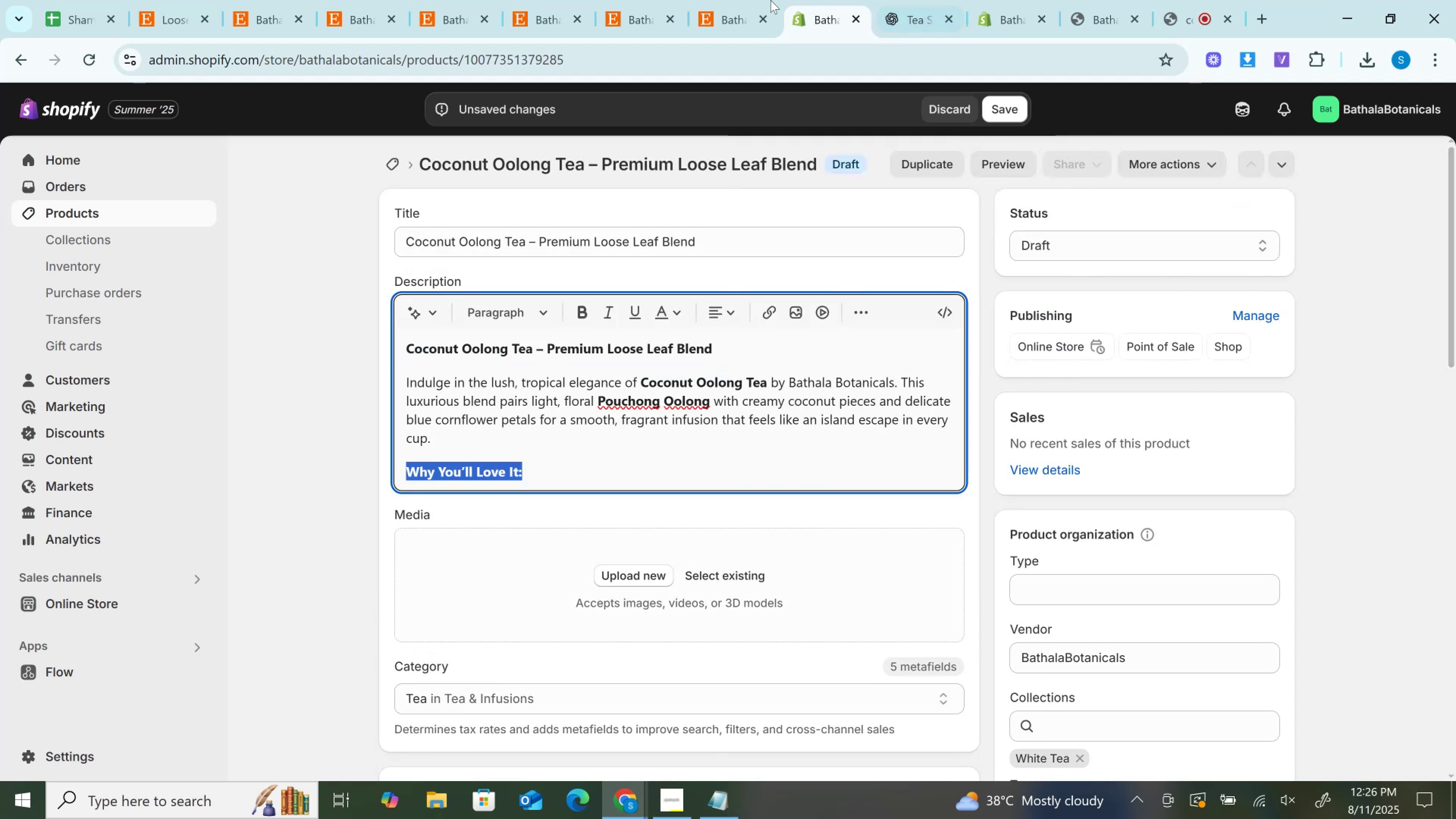 
left_click([738, 0])
 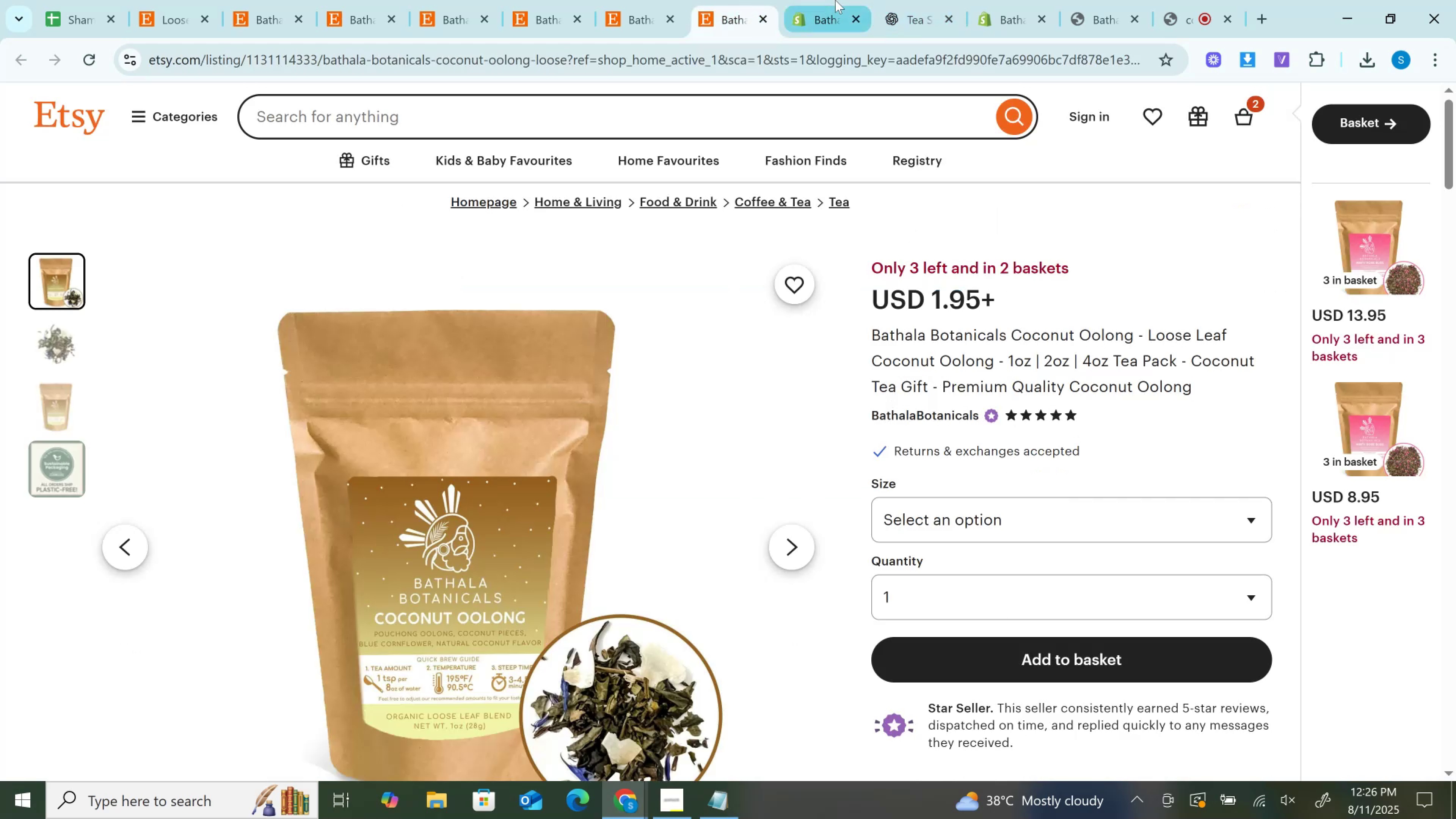 
left_click([940, 0])
 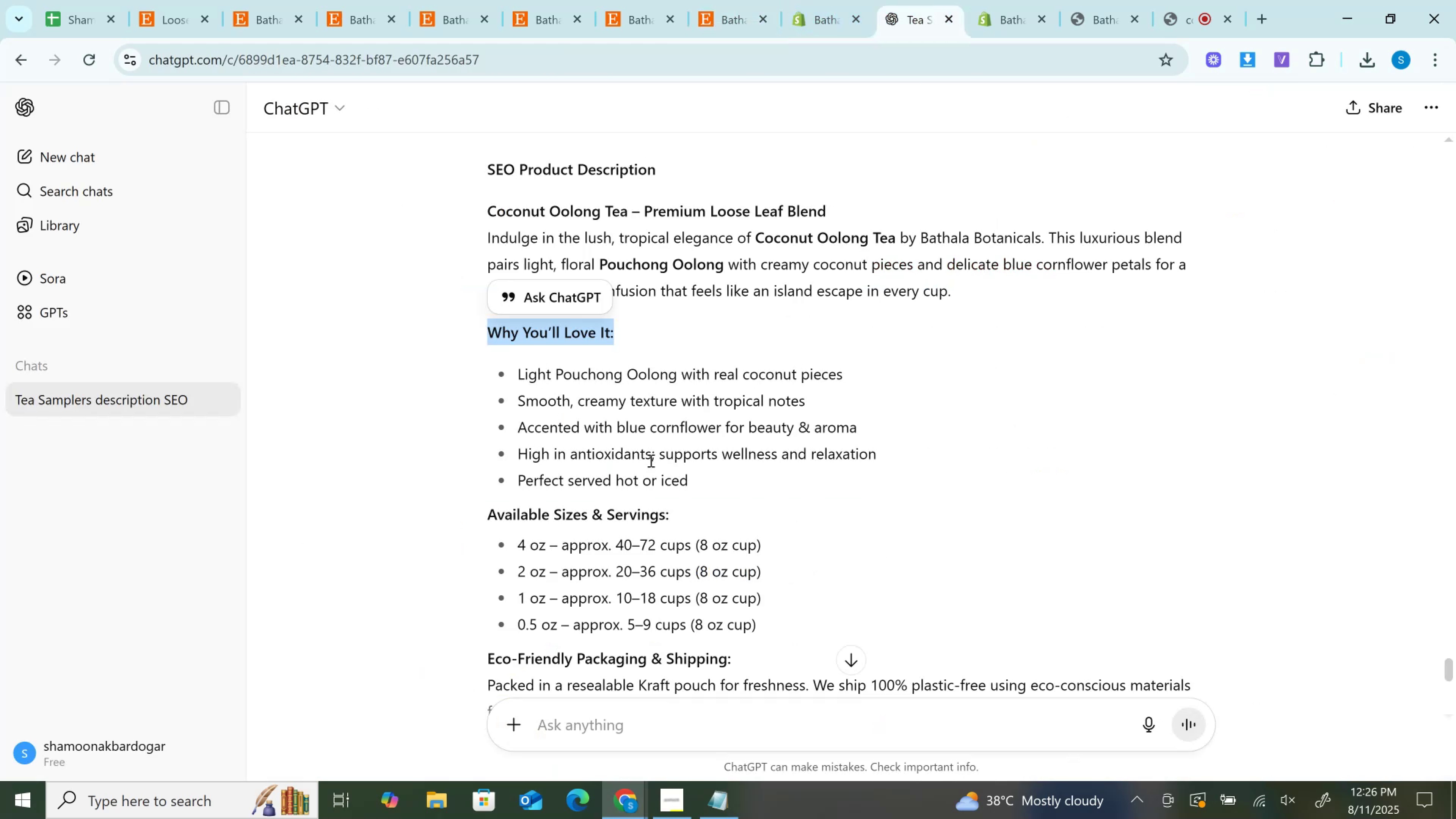 
left_click_drag(start_coordinate=[714, 487], to_coordinate=[505, 369])
 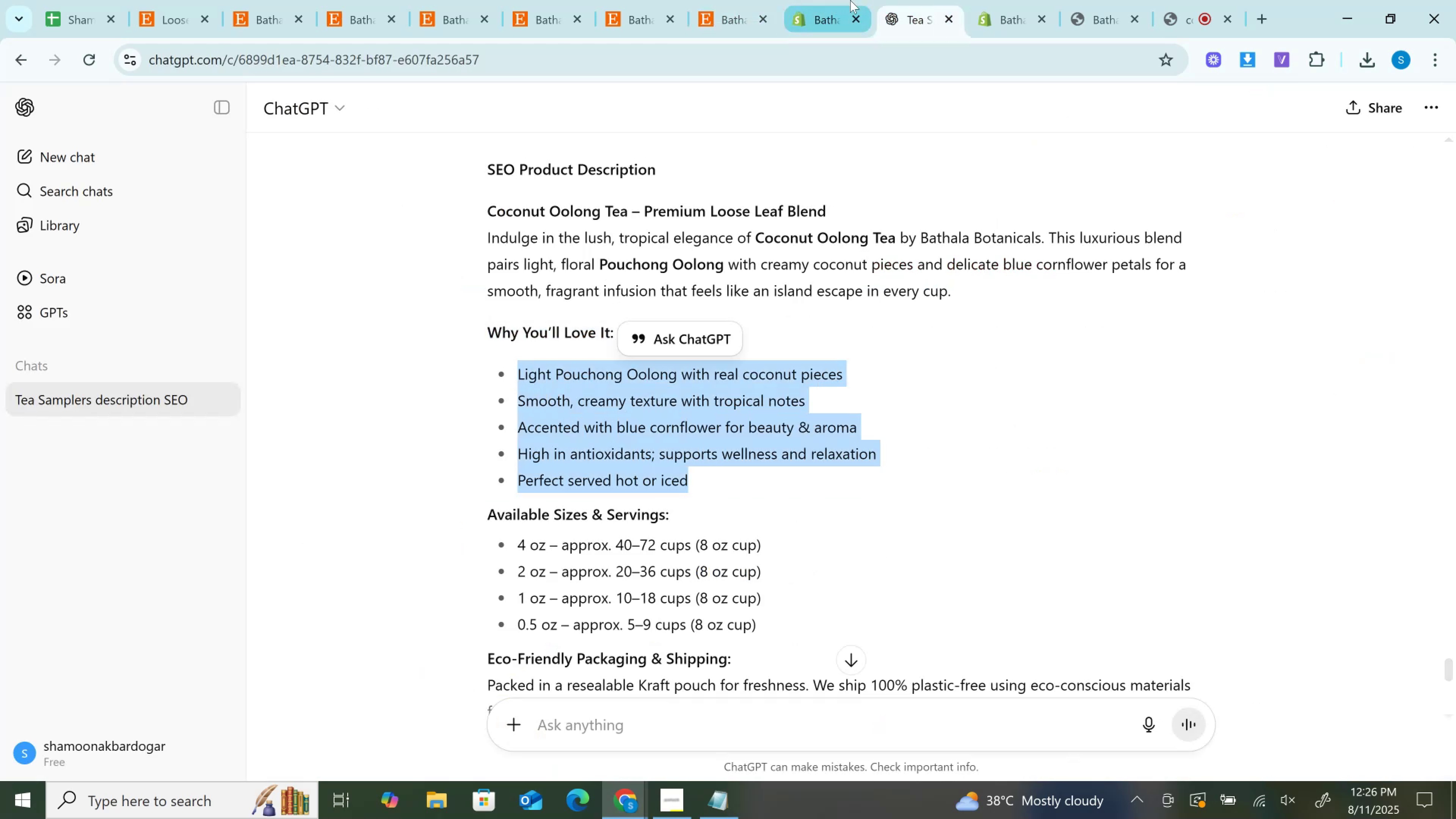 
key(Control+C)
 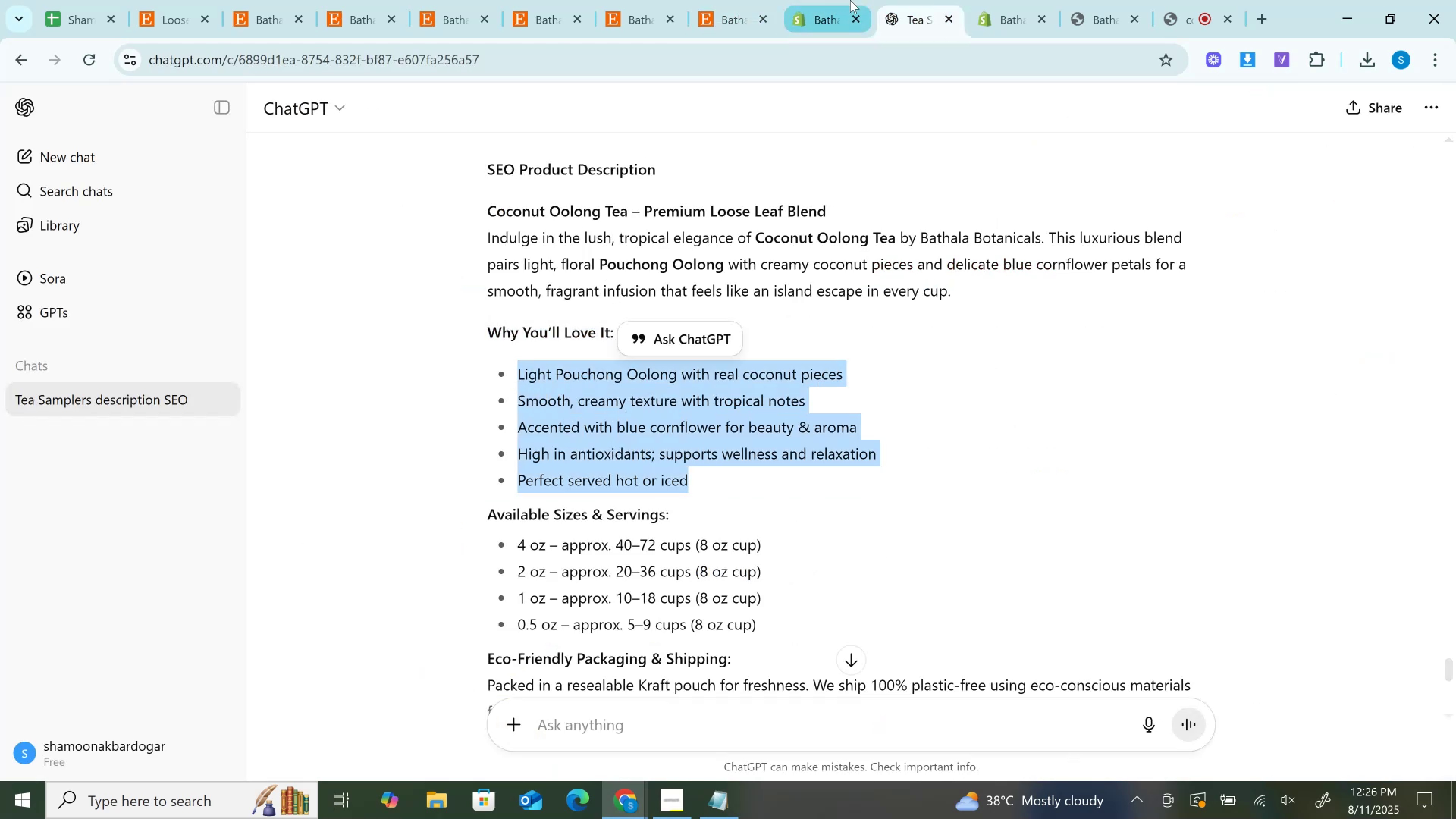 
left_click([850, 0])
 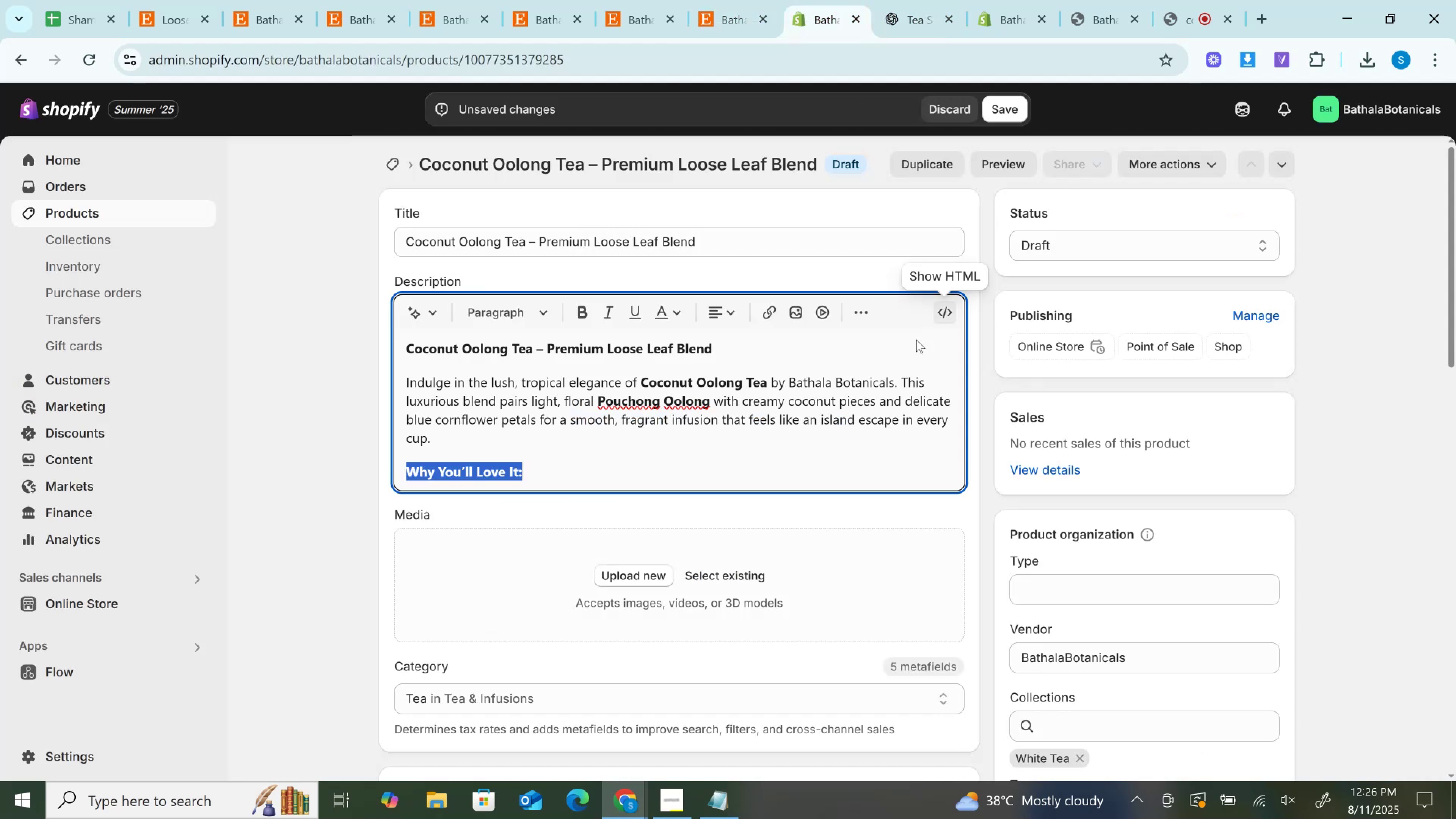 
left_click([811, 425])
 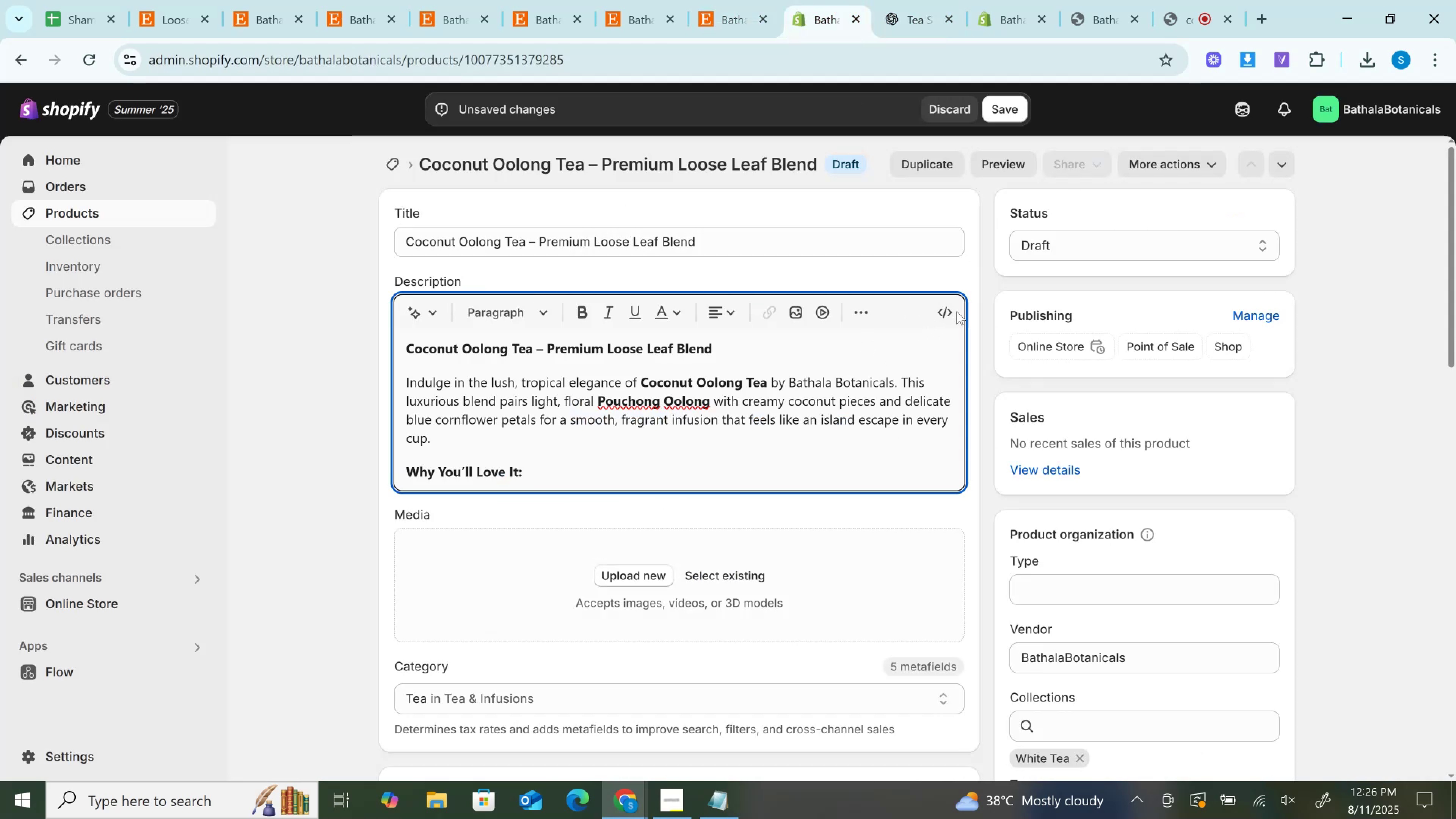 
left_click([957, 311])
 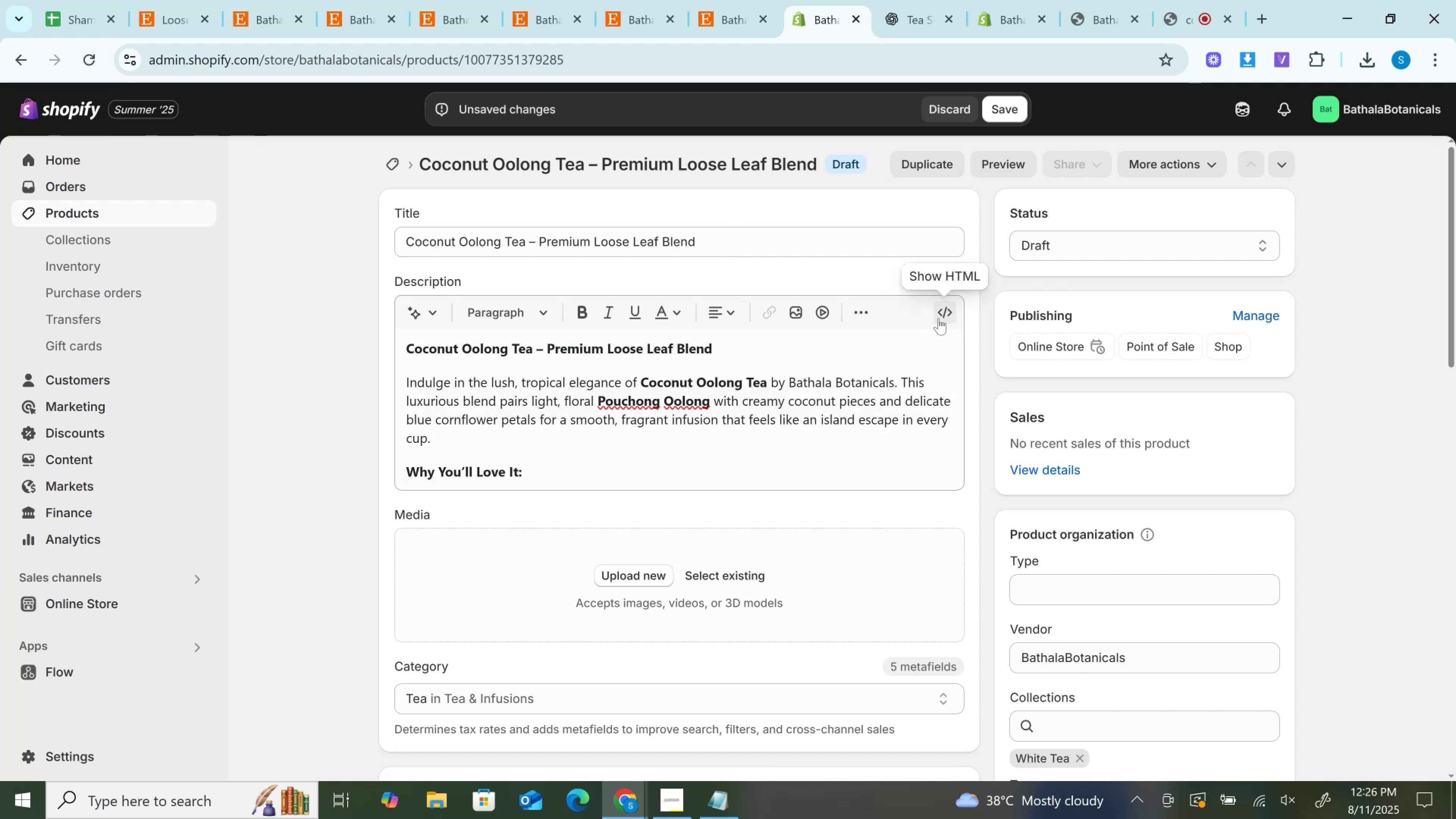 
left_click([938, 318])
 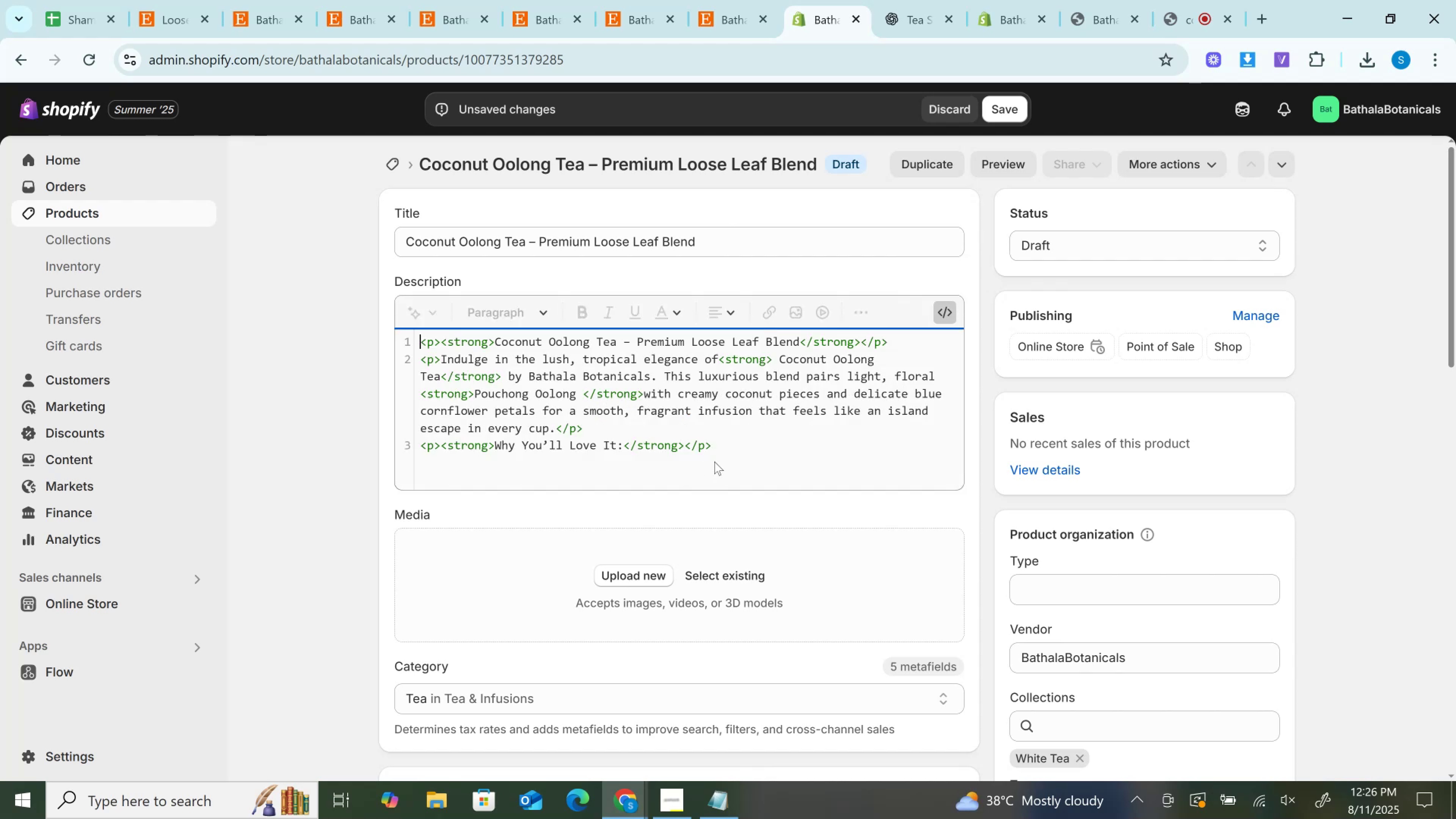 
left_click([714, 461])
 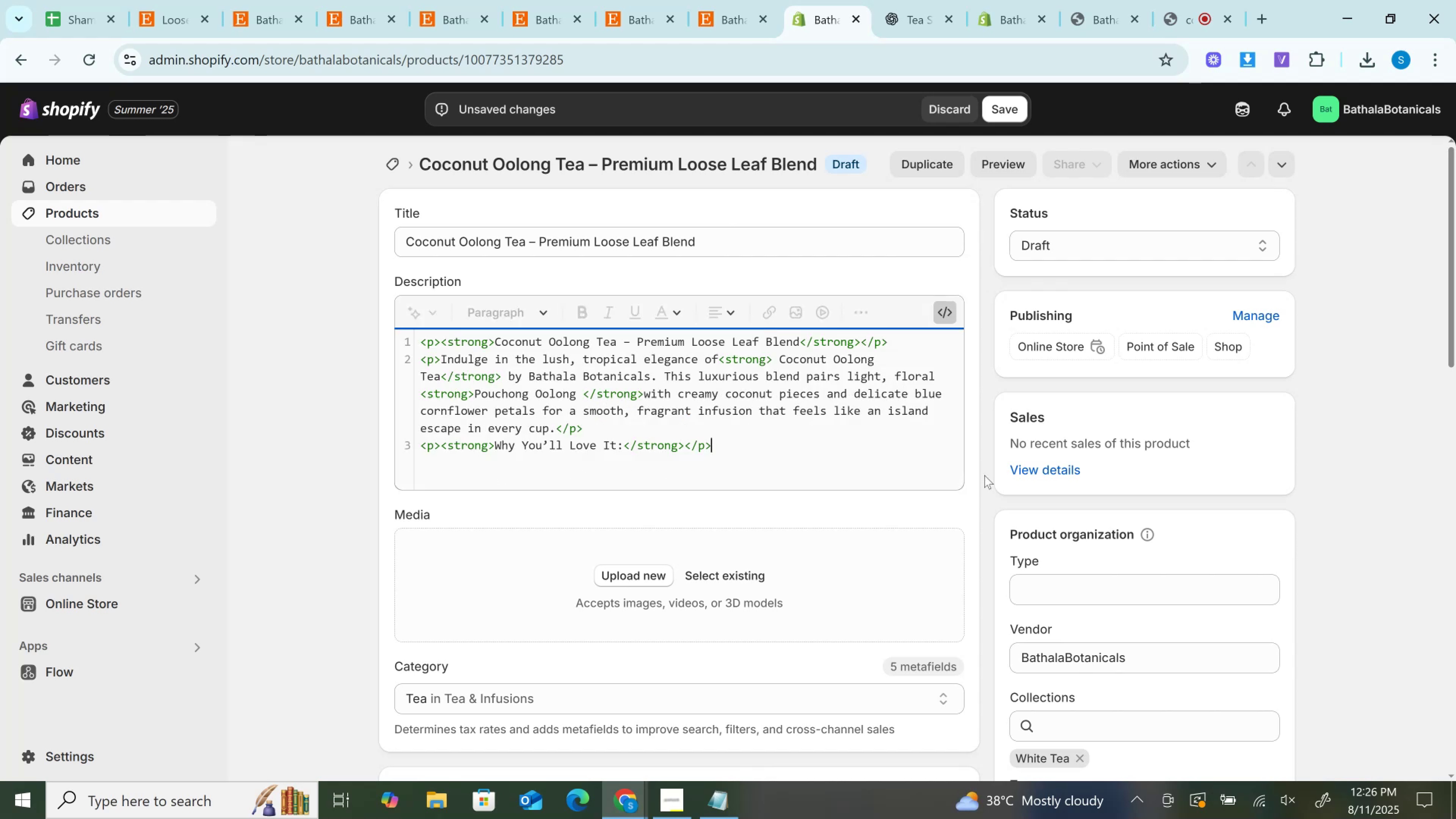 
key(Enter)
 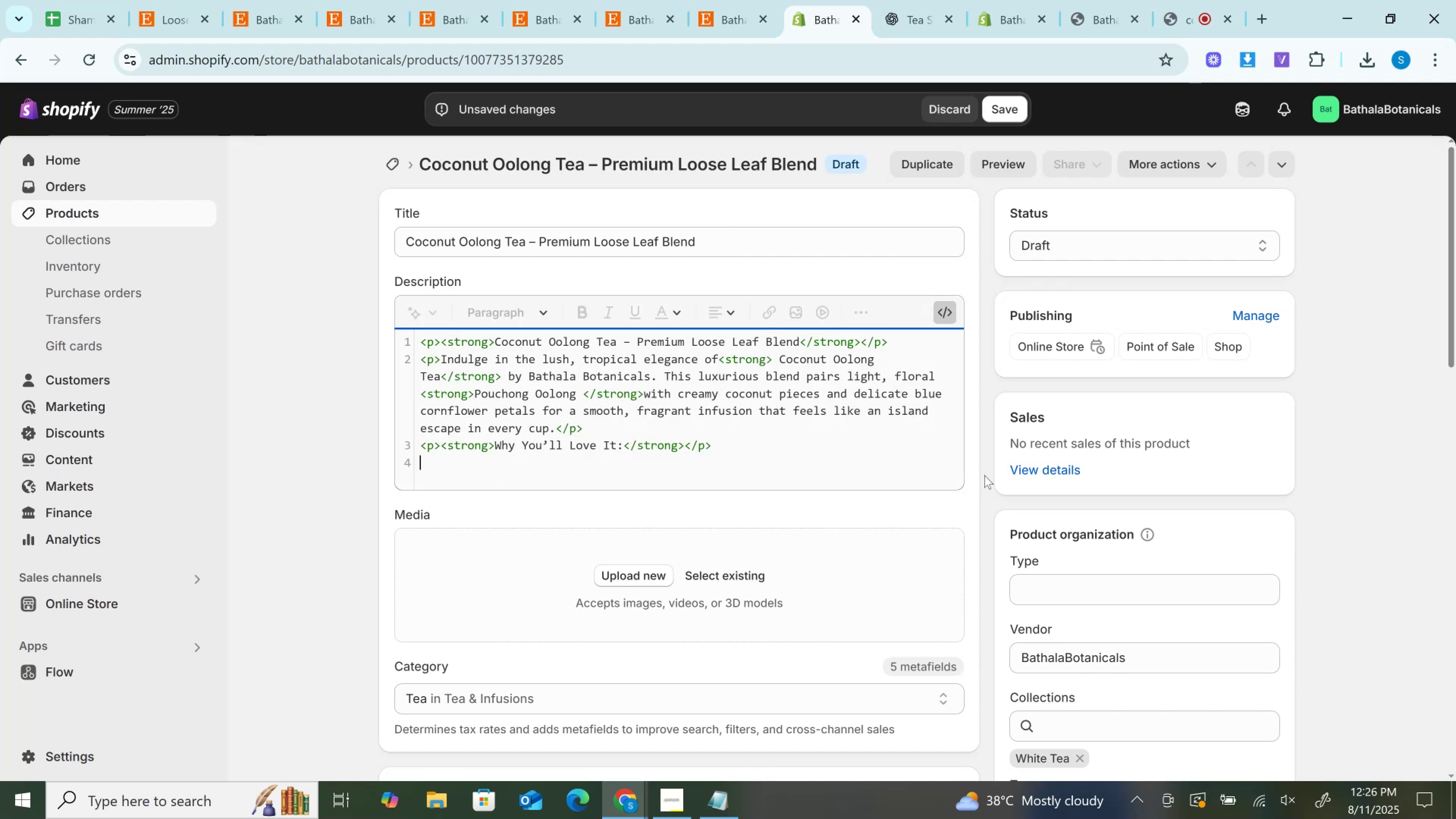 
key(Control+V)
 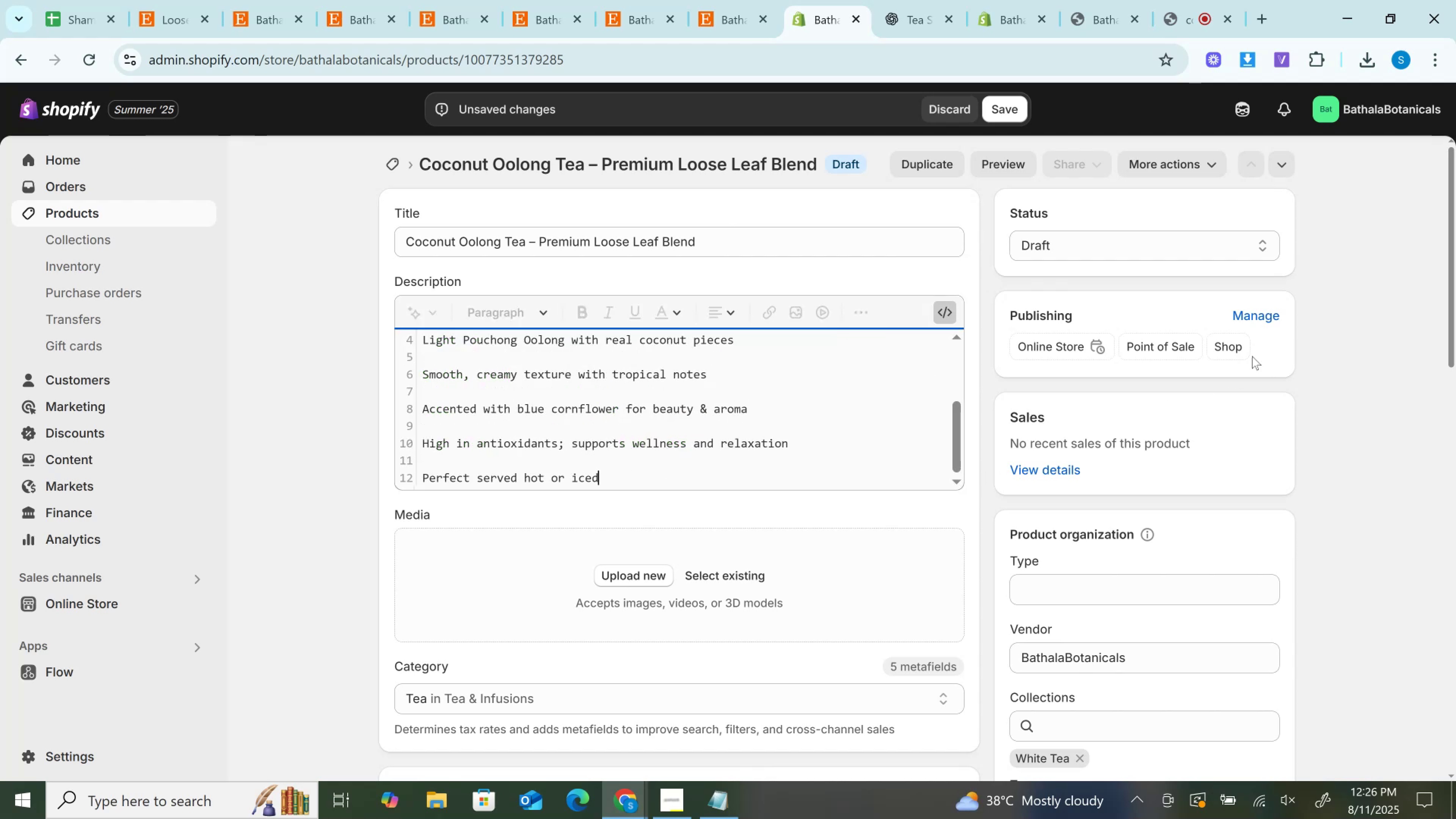 
scroll: coordinate [789, 414], scroll_direction: up, amount: 1.0
 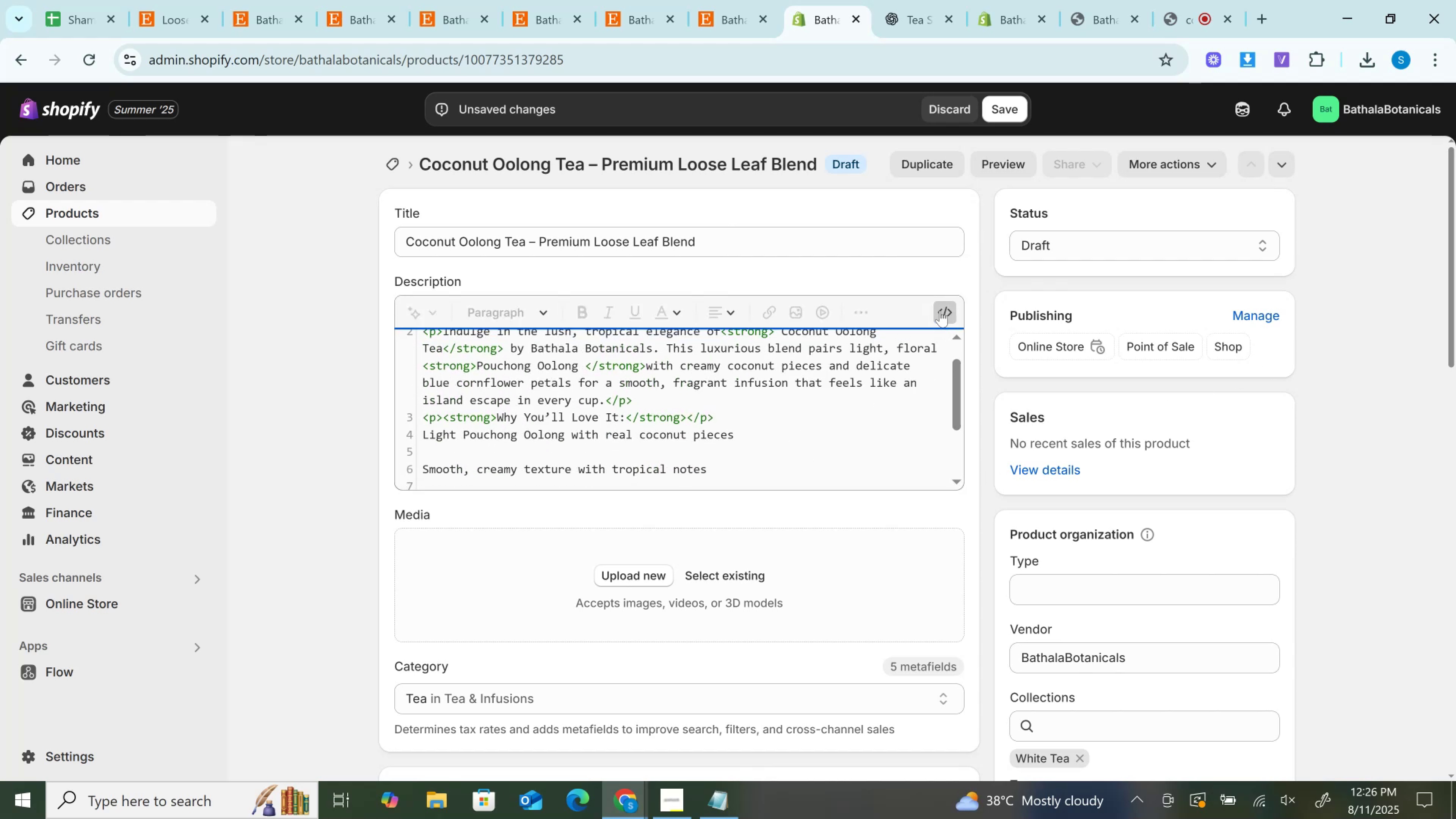 
left_click([940, 304])
 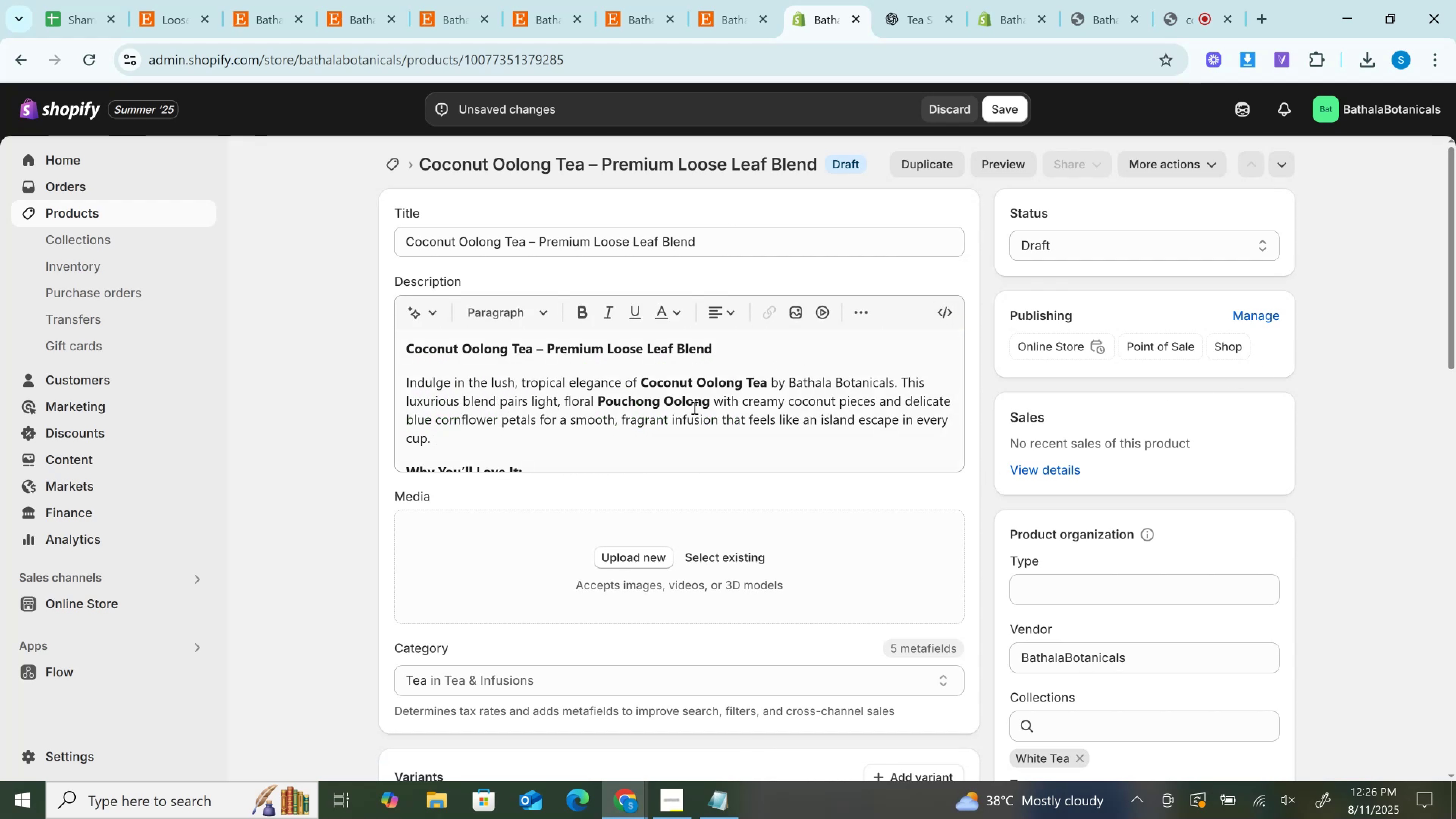 
scroll: coordinate [693, 408], scroll_direction: down, amount: 1.0
 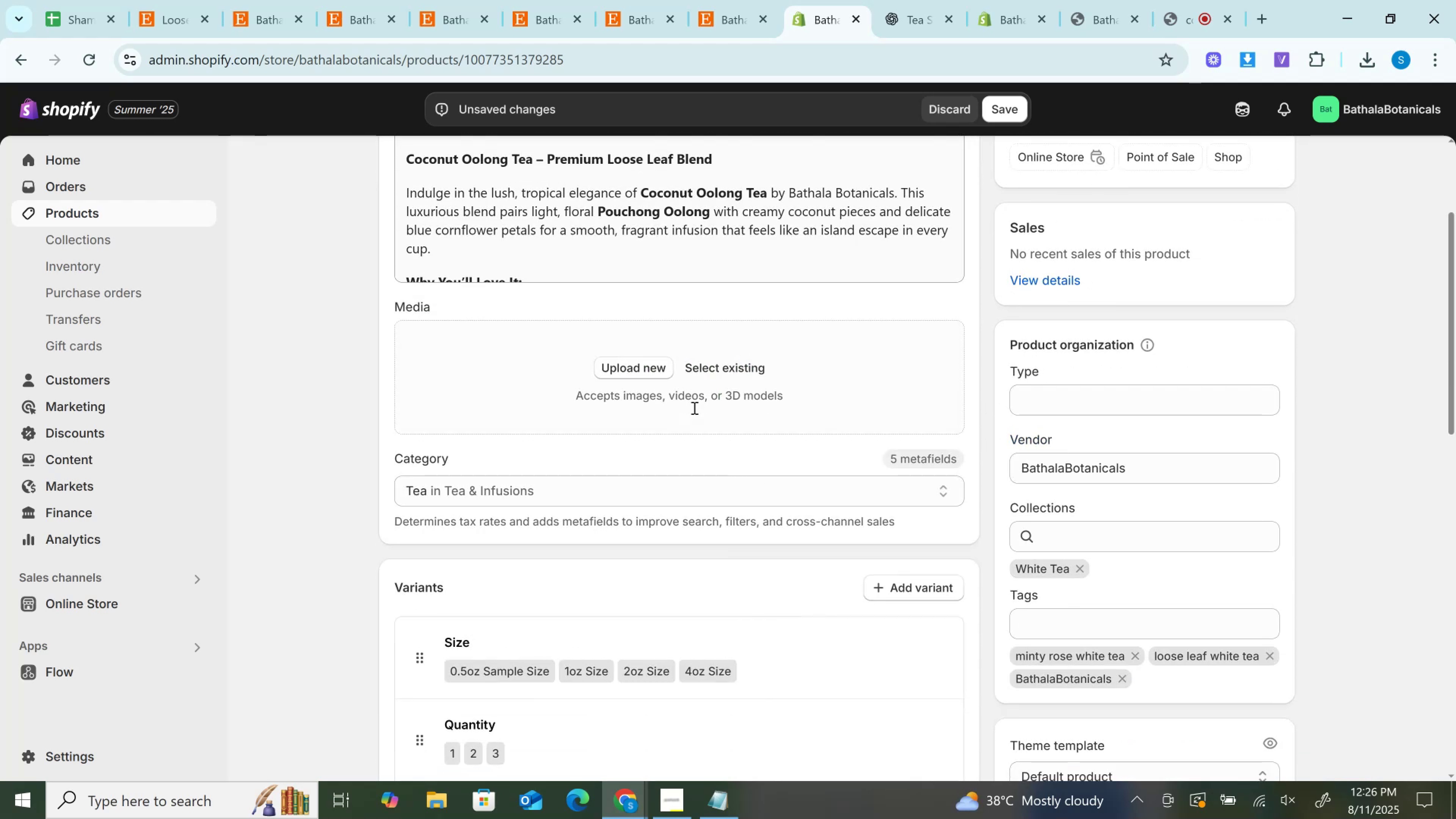 
scroll: coordinate [693, 408], scroll_direction: up, amount: 2.0
 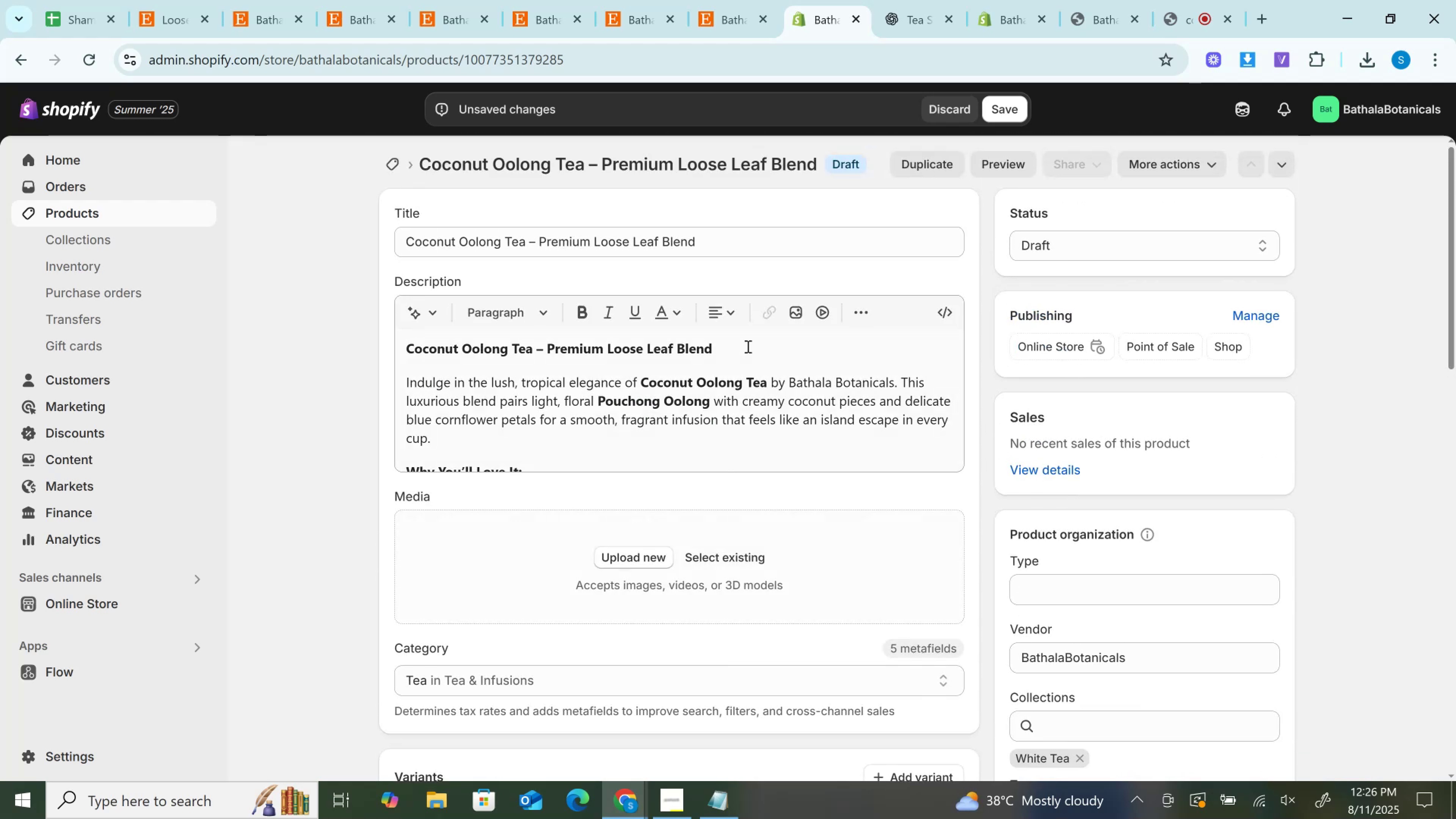 
left_click([747, 346])
 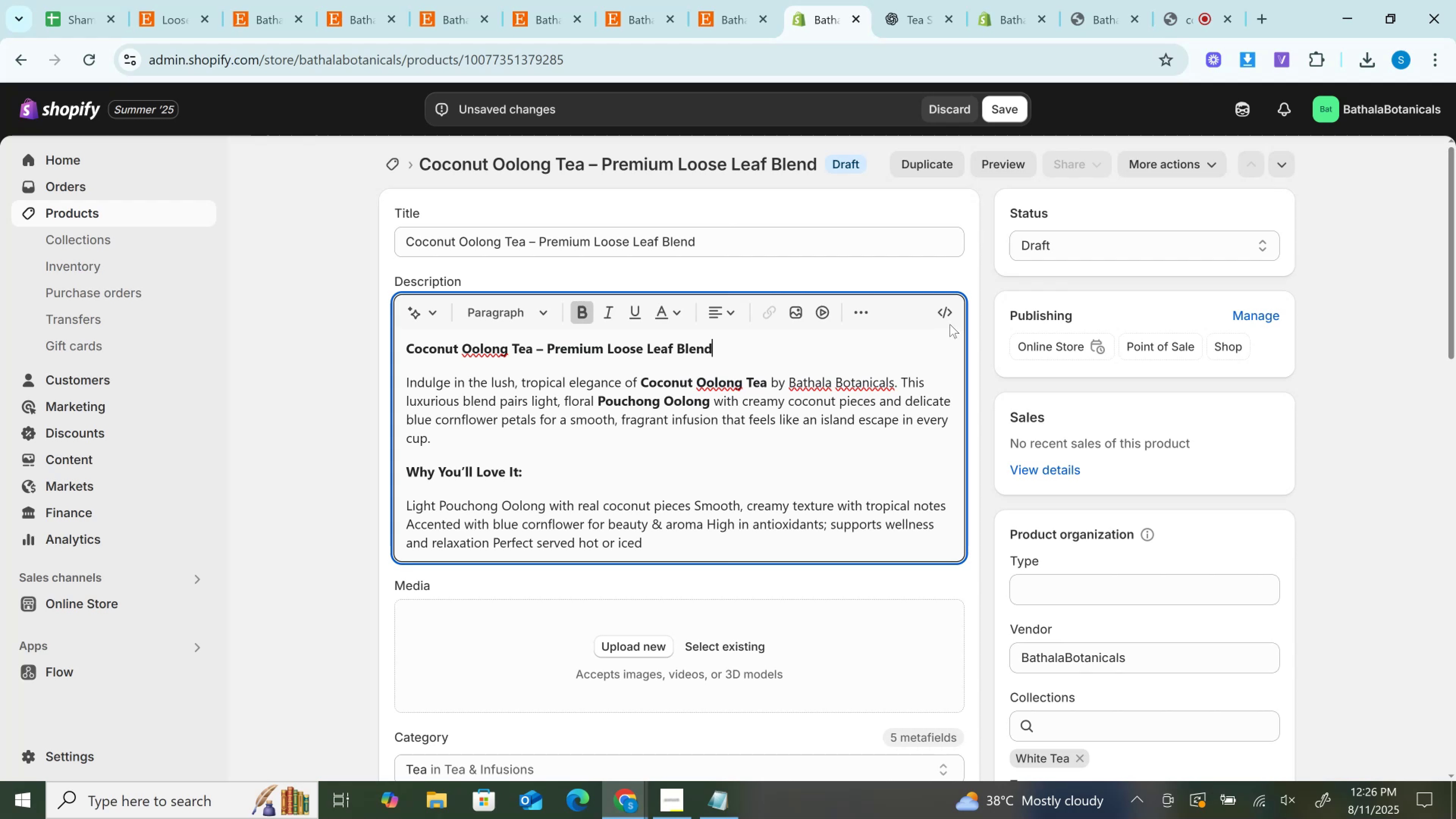 
left_click([953, 315])
 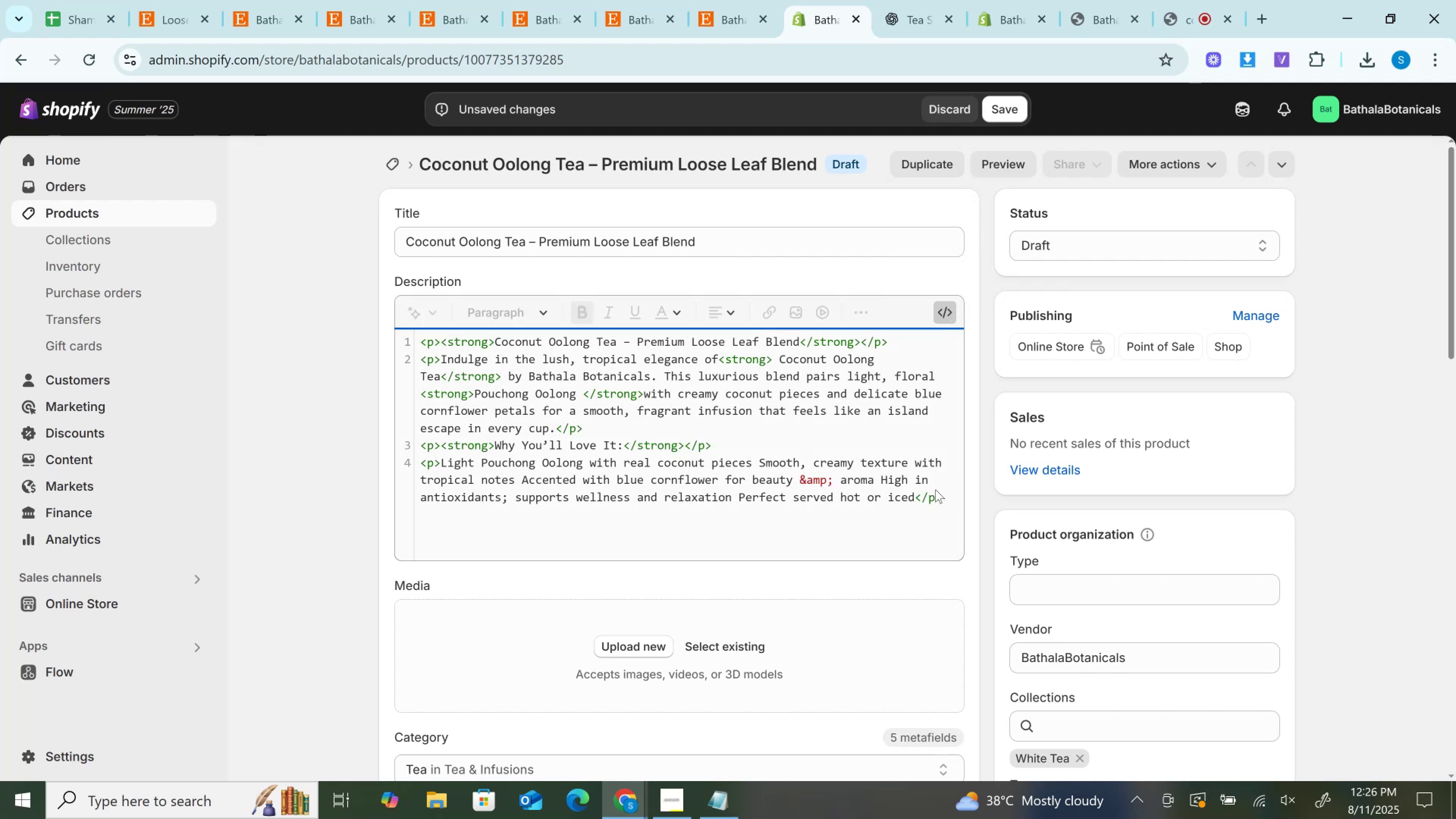 
left_click_drag(start_coordinate=[963, 494], to_coordinate=[398, 466])
 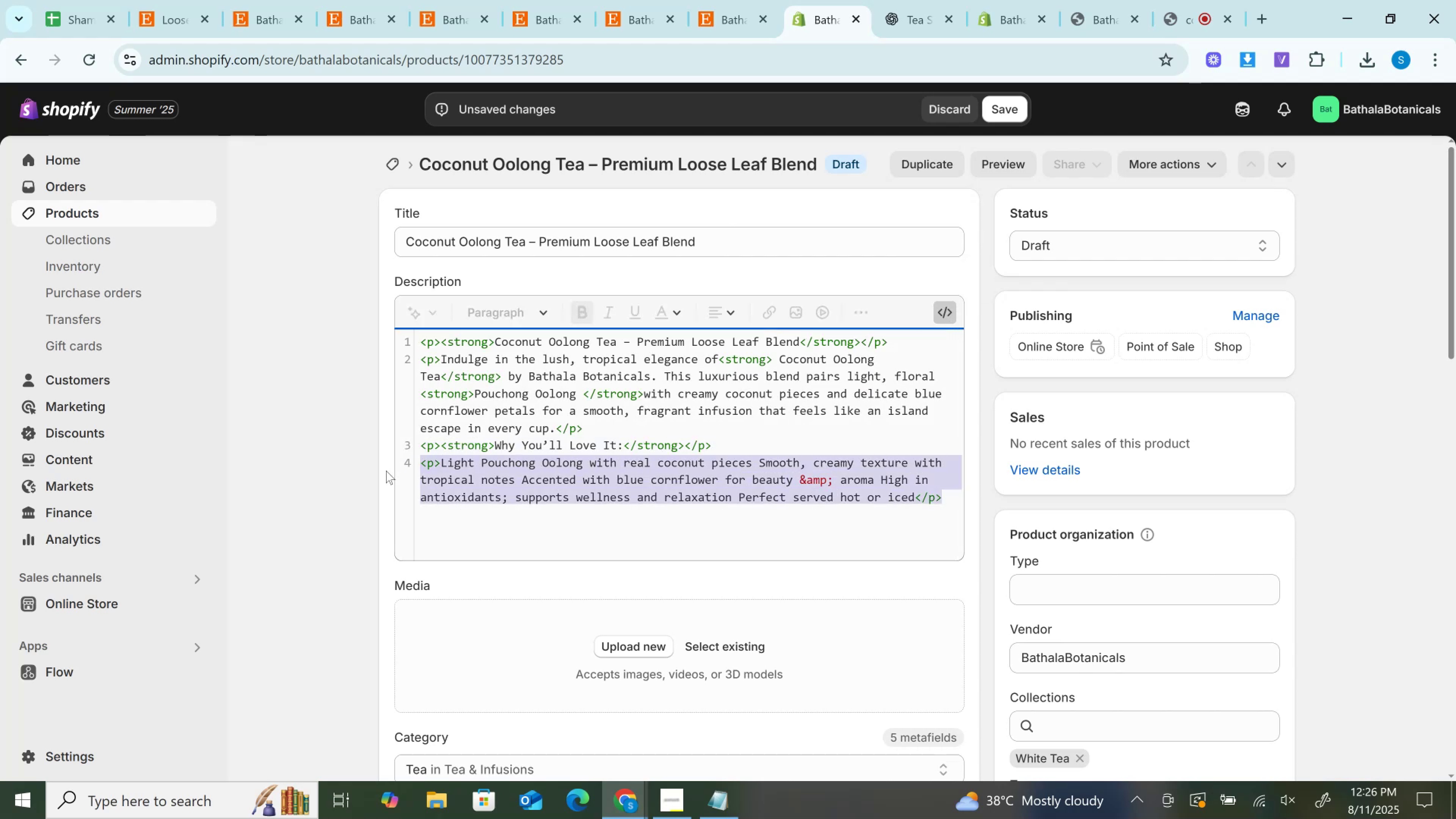 
key(Backspace)
 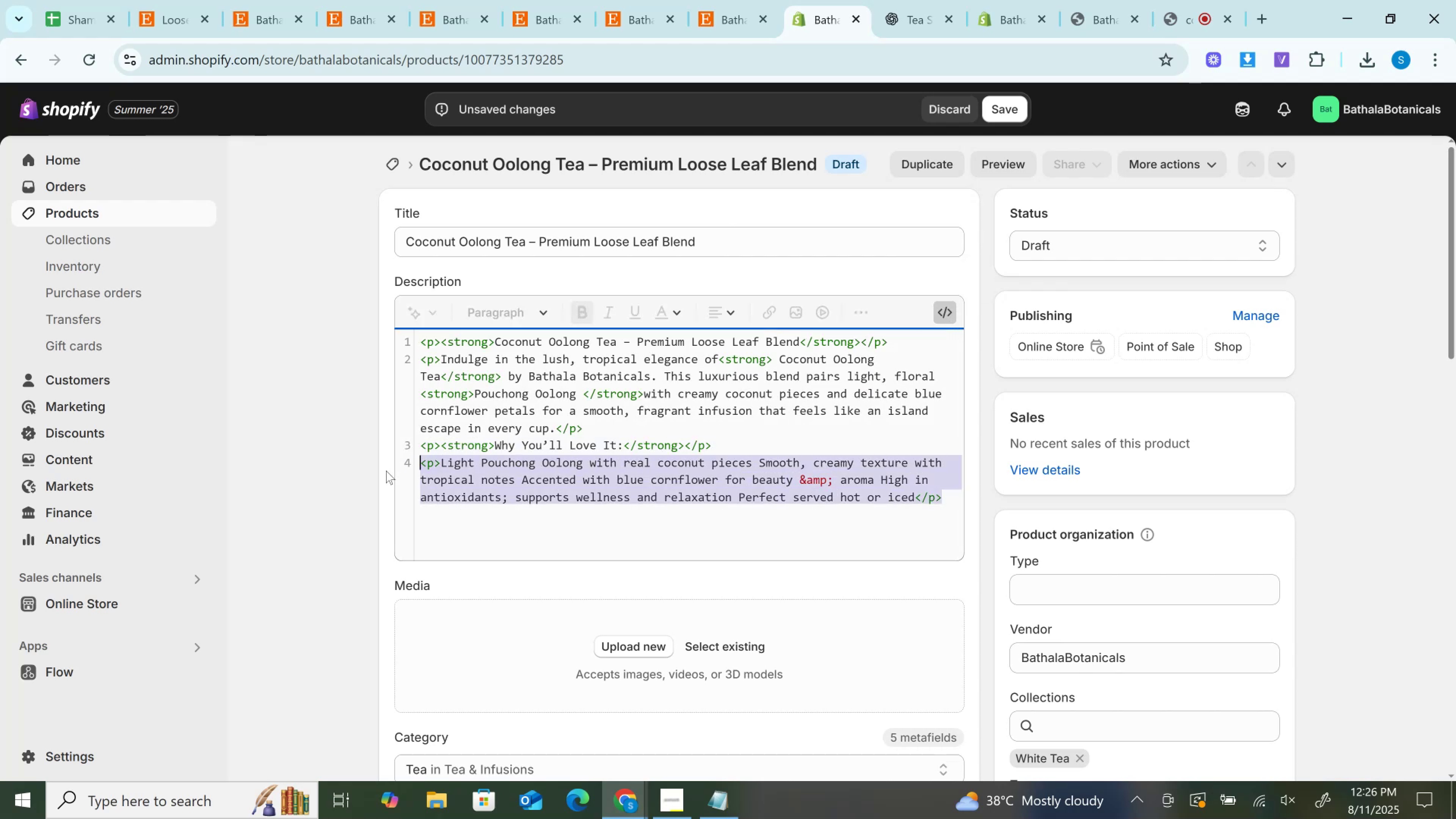 
key(Control+V)
 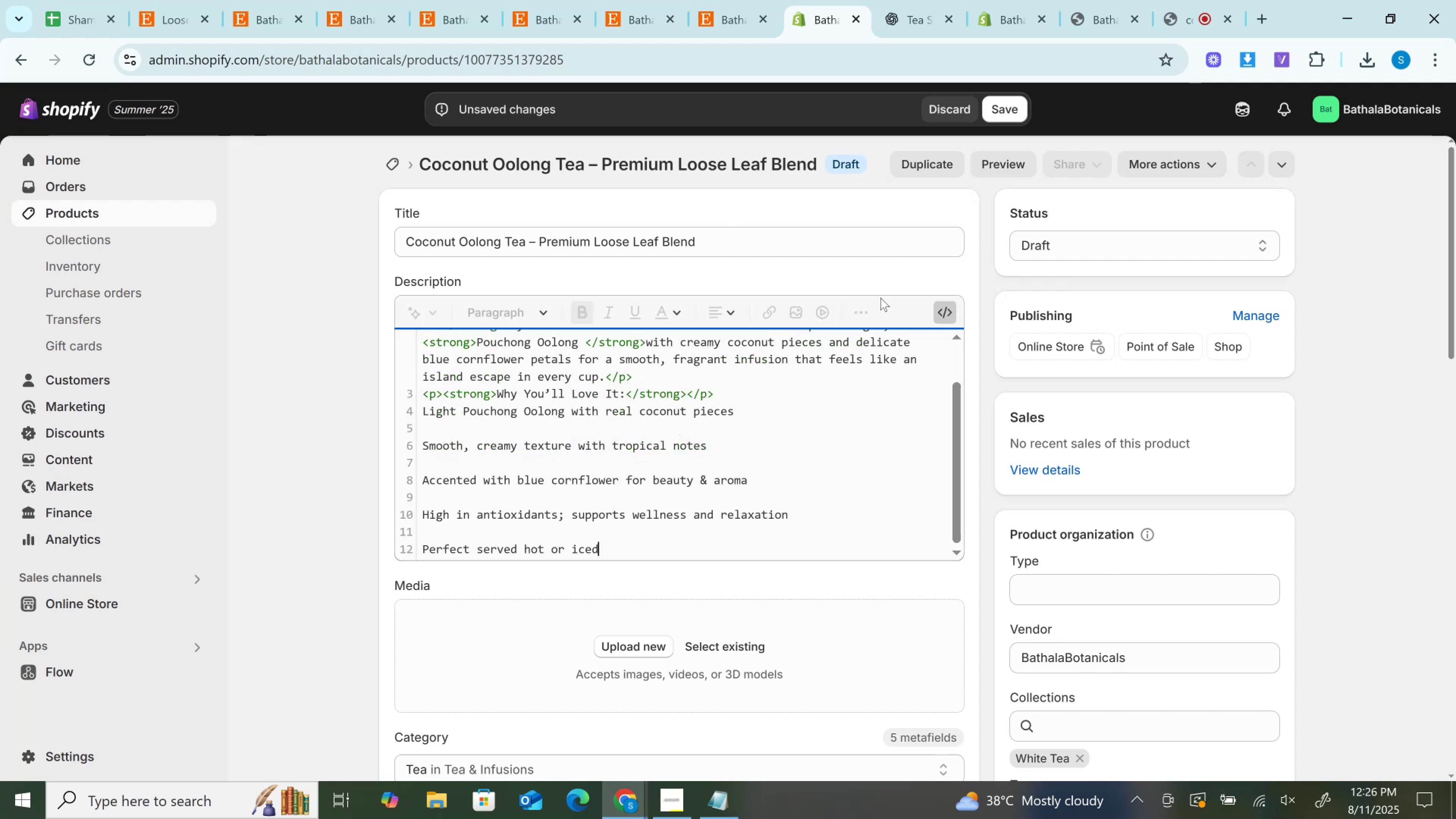 
left_click([861, 314])
 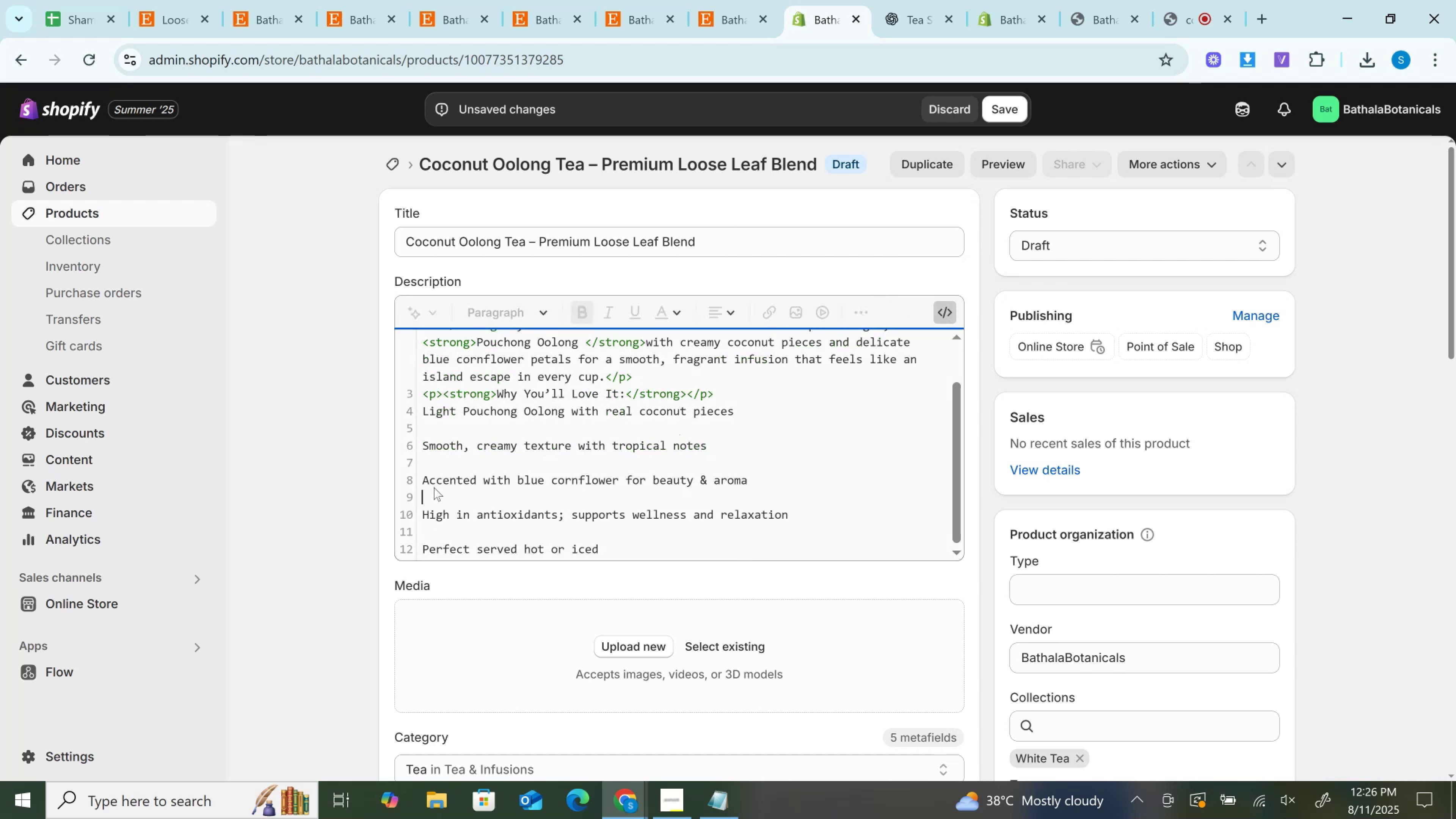 
left_click([425, 449])
 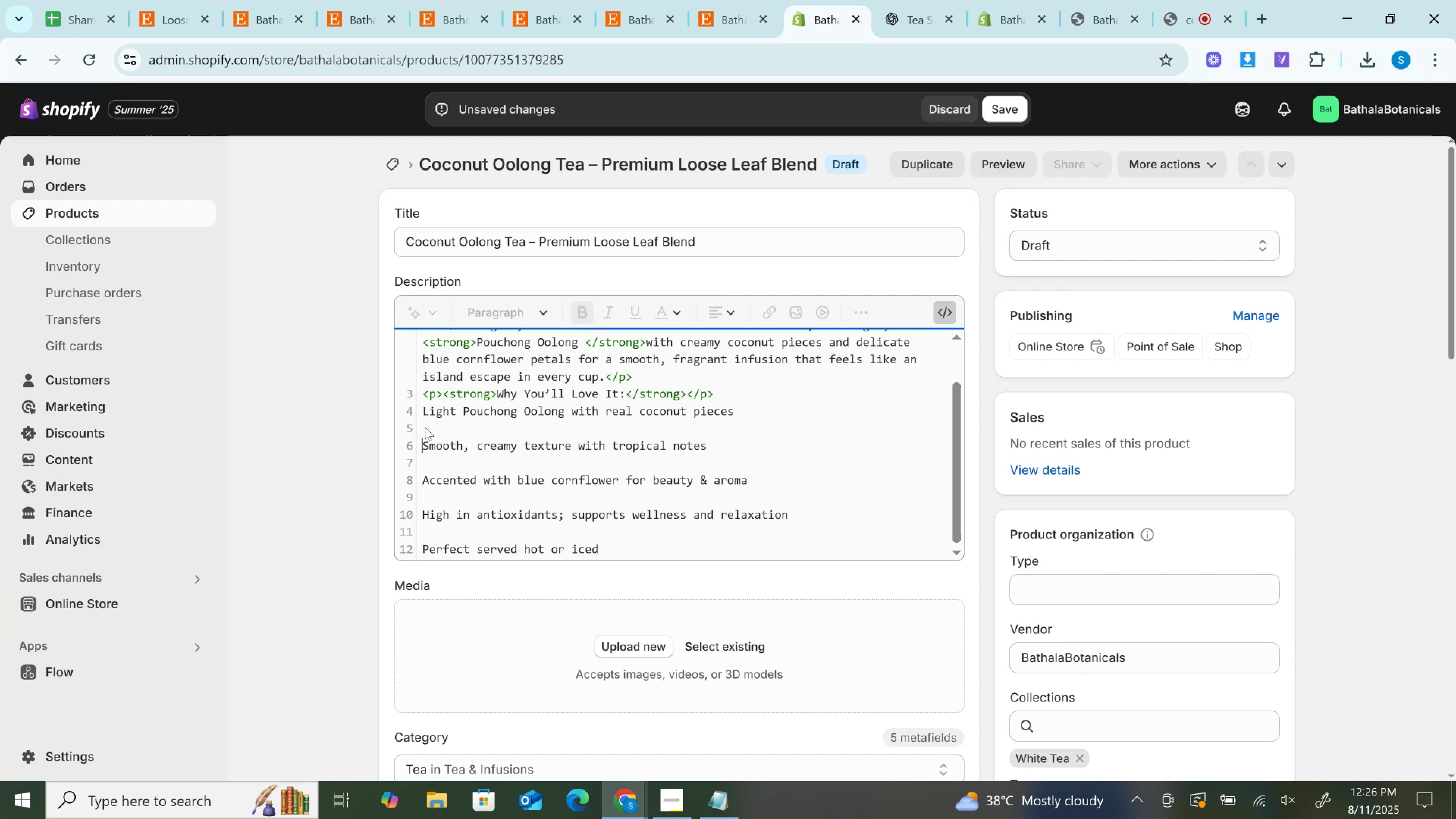 
left_click([425, 427])
 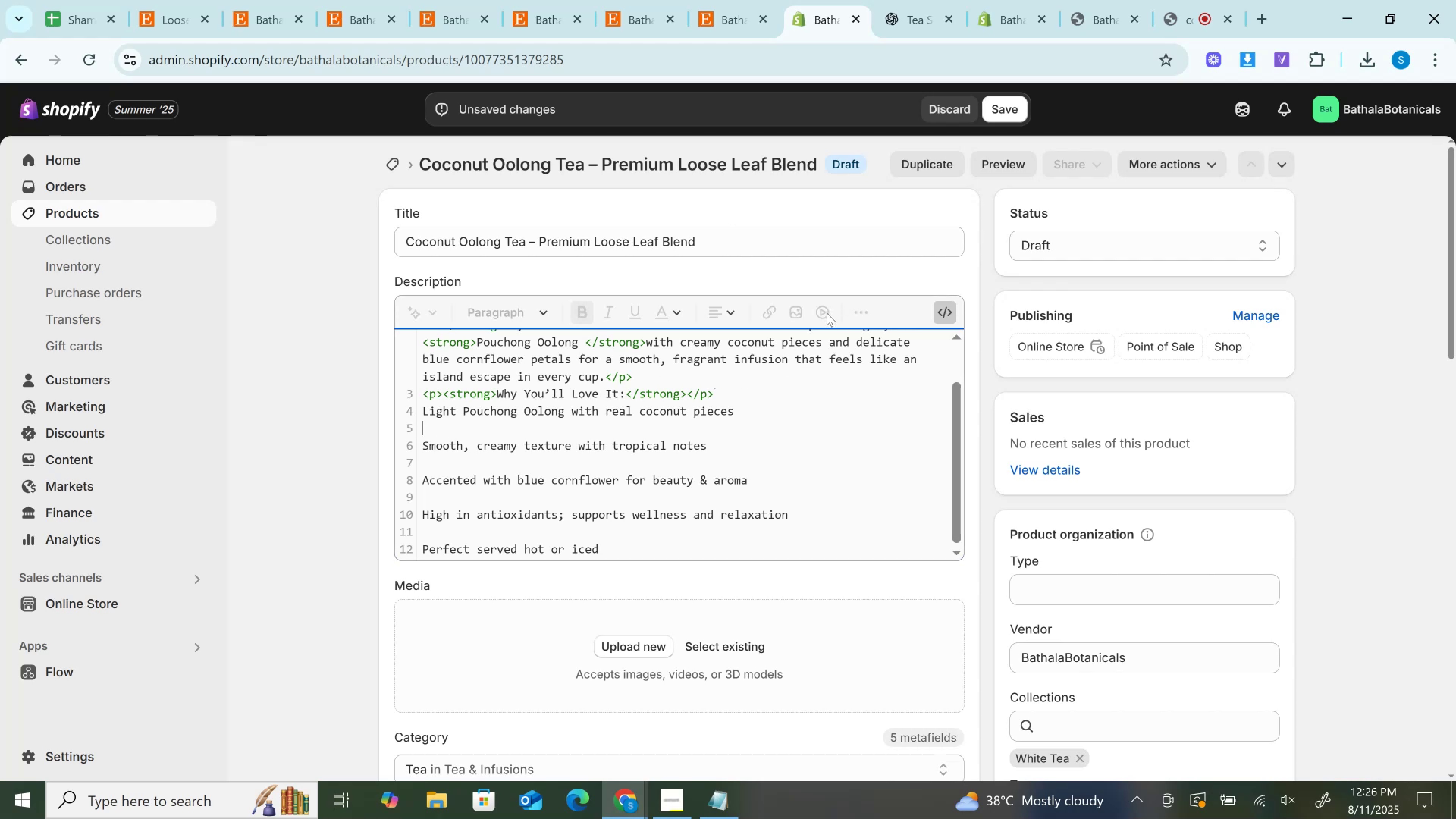 
wait(5.05)
 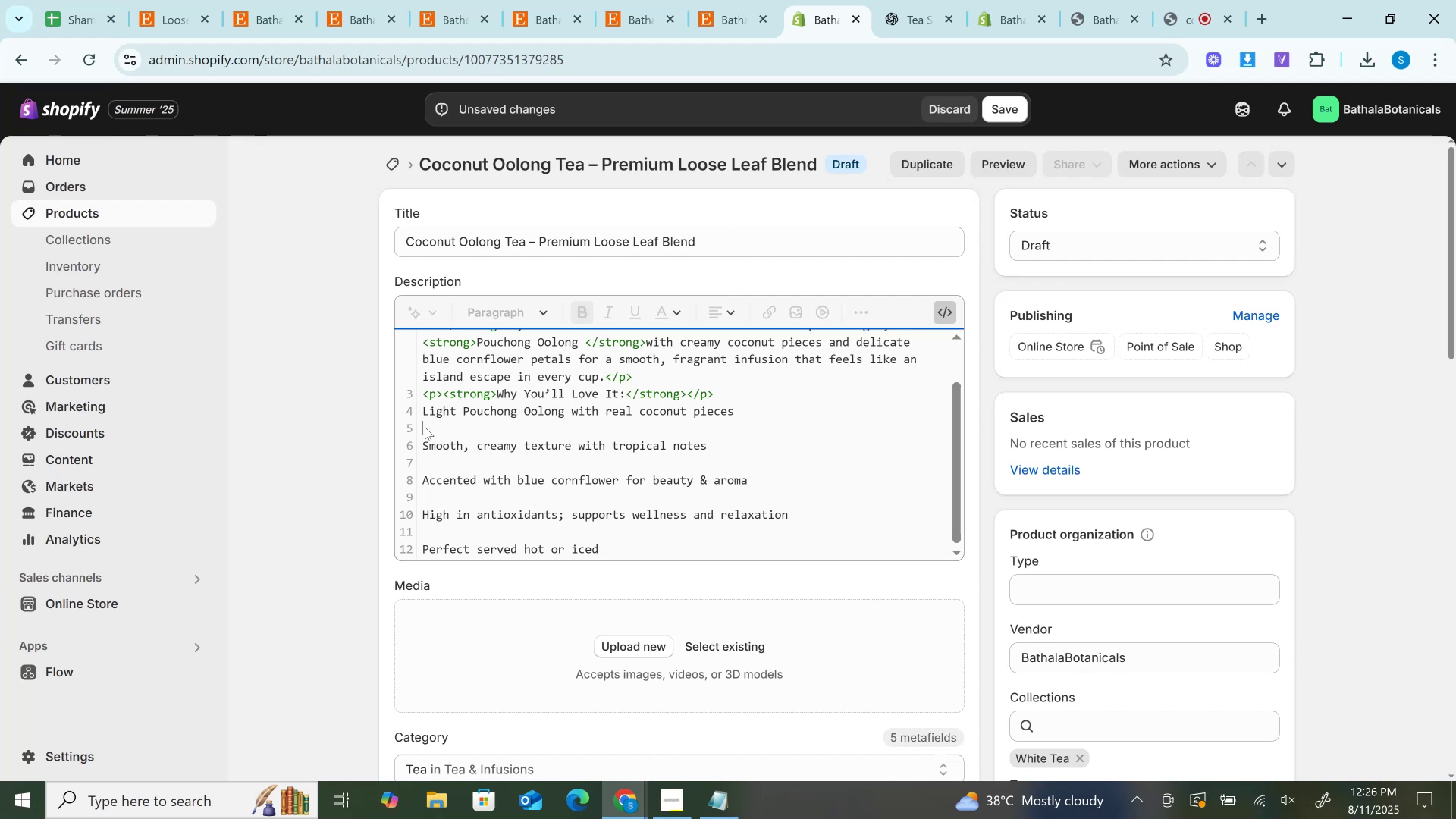 
left_click([950, 307])
 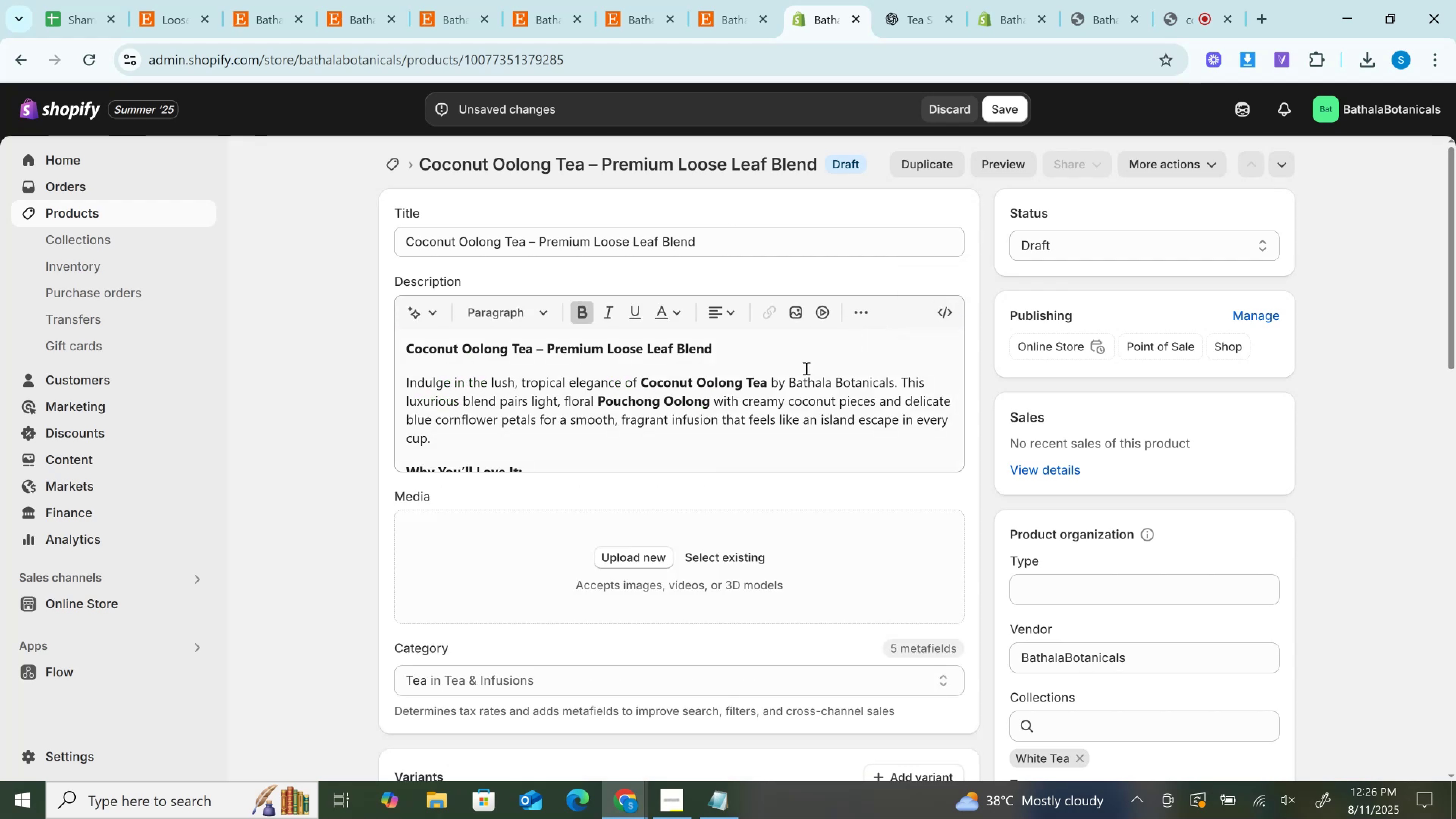 
scroll: coordinate [822, 344], scroll_direction: none, amount: 0.0
 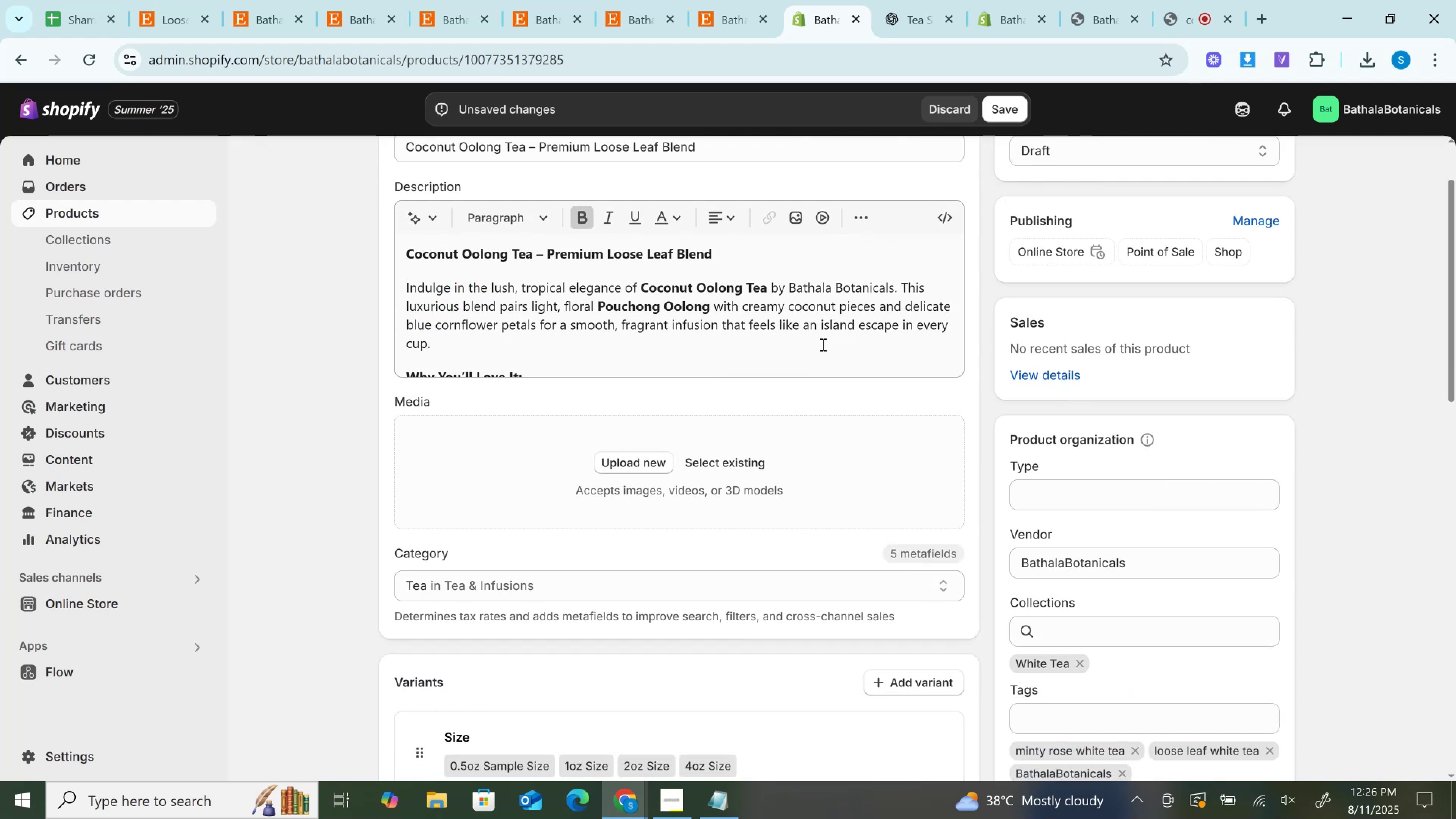 
left_click([822, 344])
 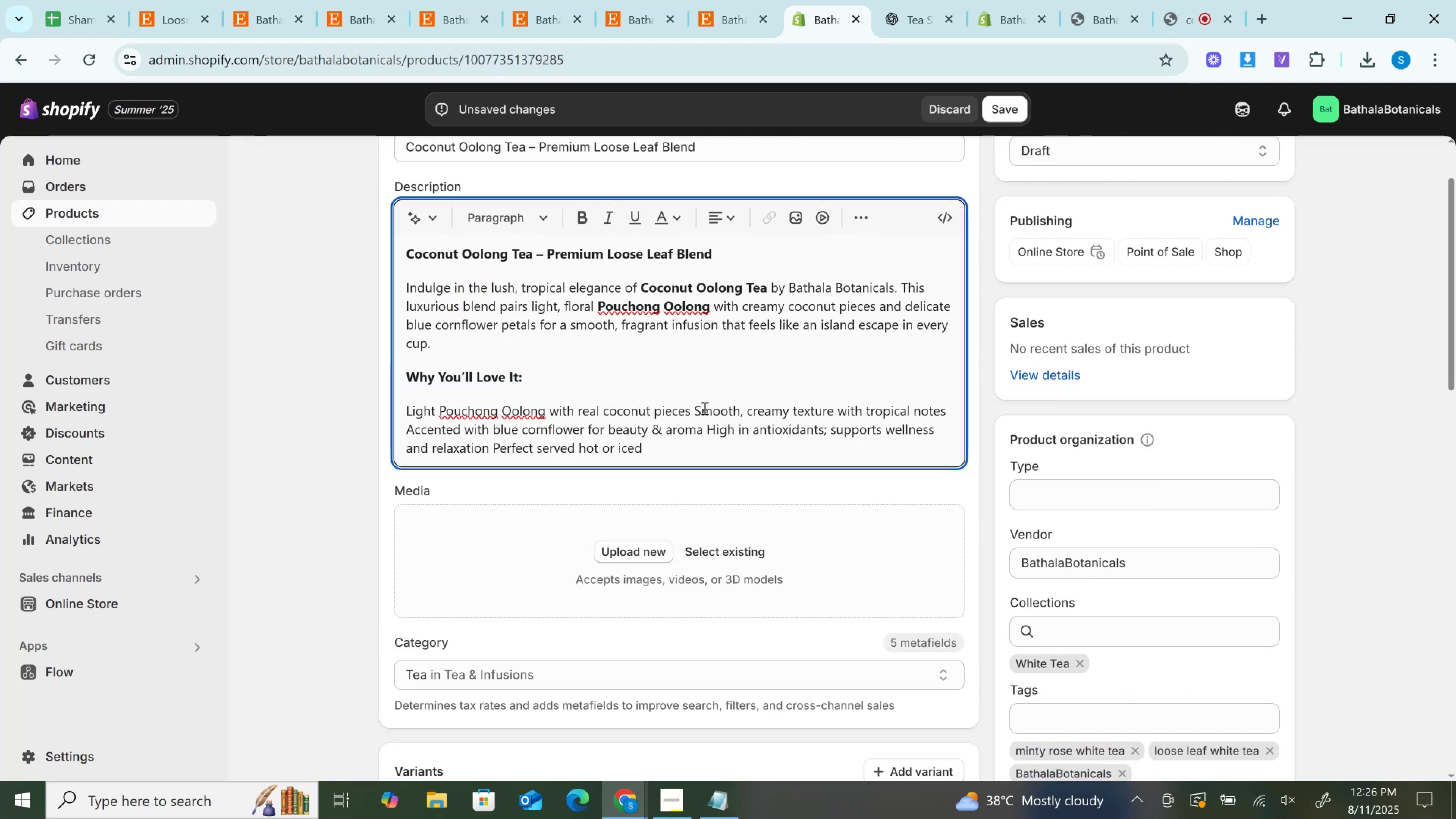 
left_click([753, 0])
 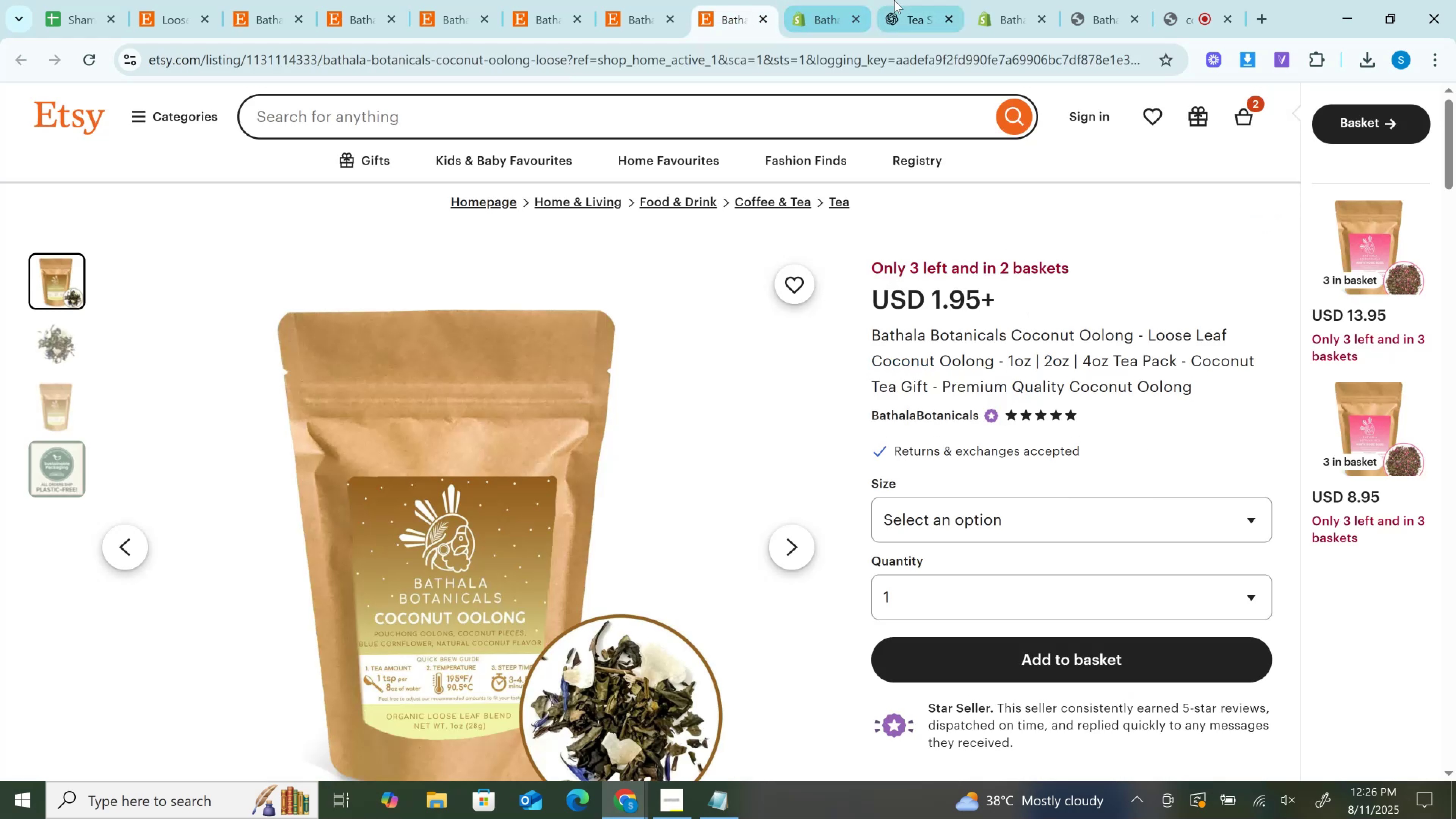 
left_click([894, 0])
 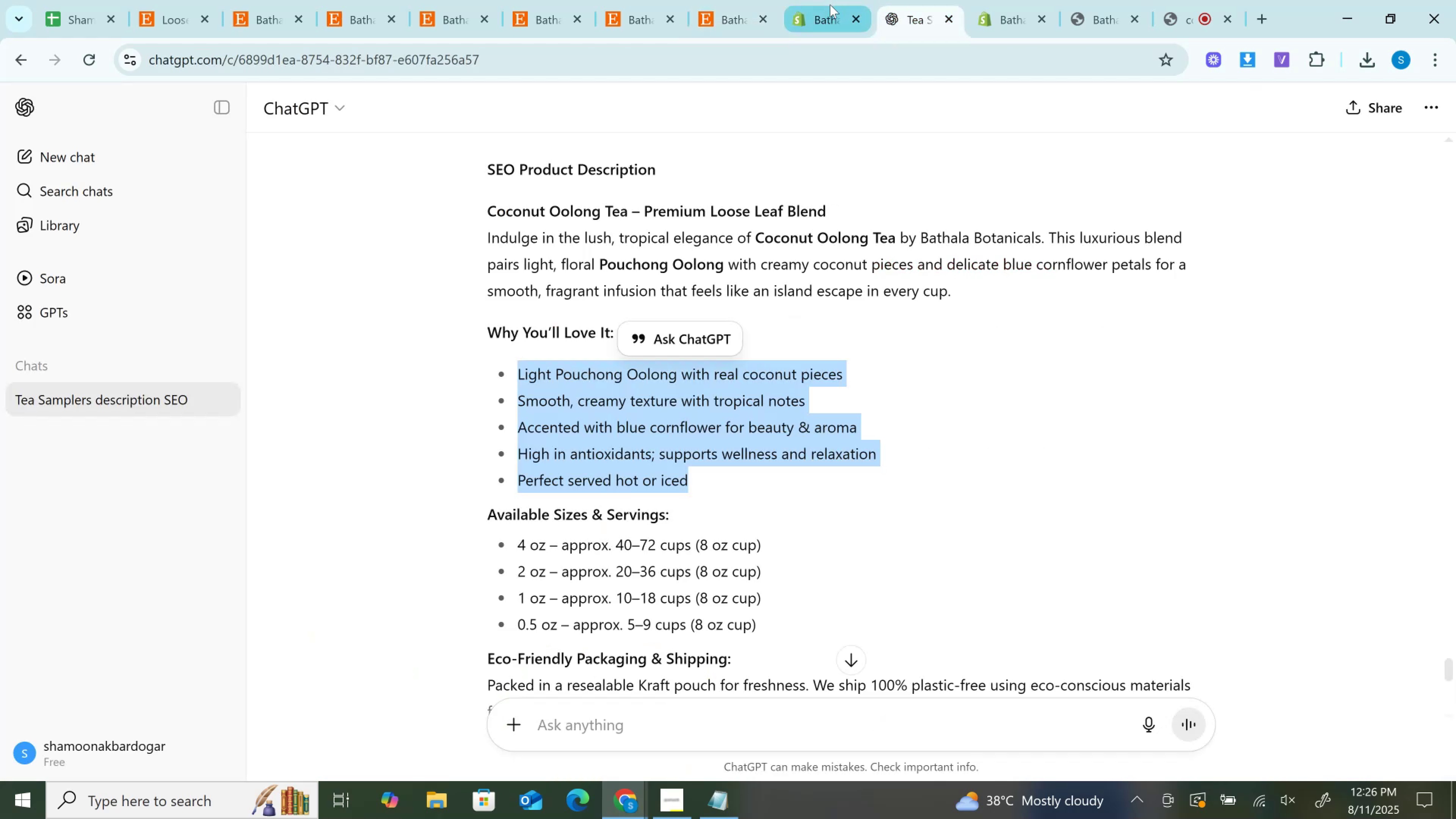 
left_click_drag(start_coordinate=[830, 5], to_coordinate=[829, 9])
 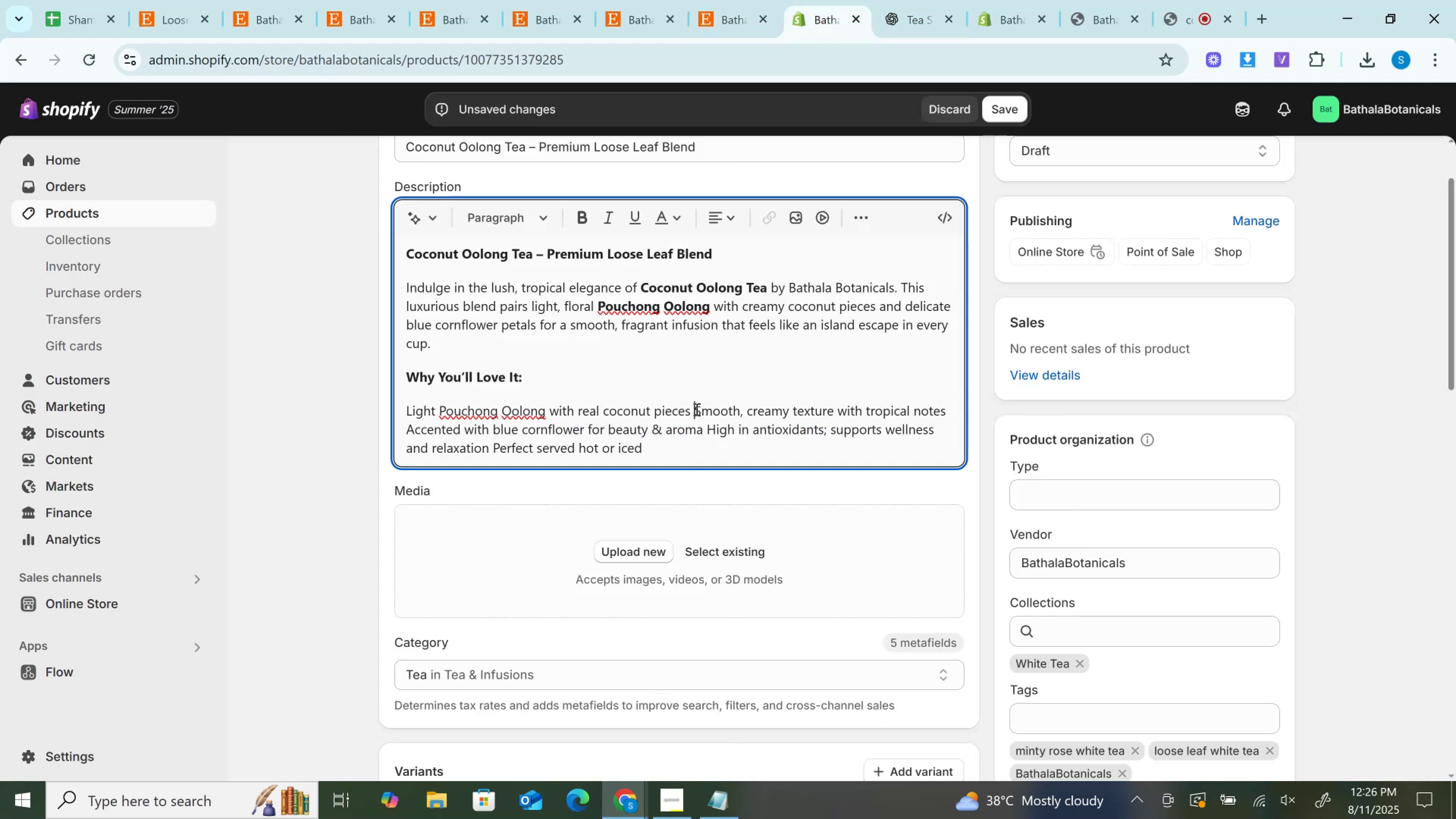 
key(Enter)
 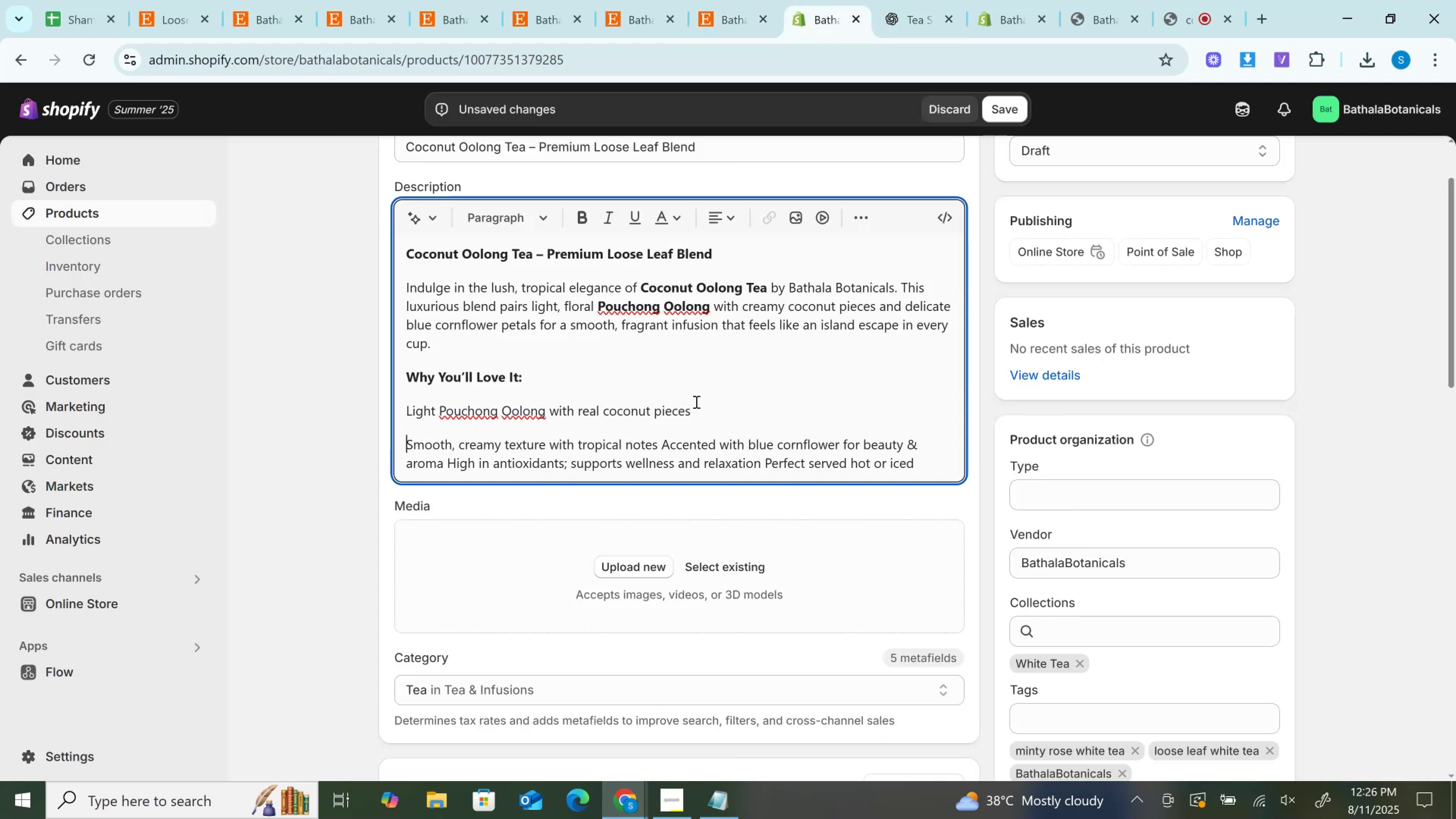 
left_click_drag(start_coordinate=[698, 411], to_coordinate=[394, 405])
 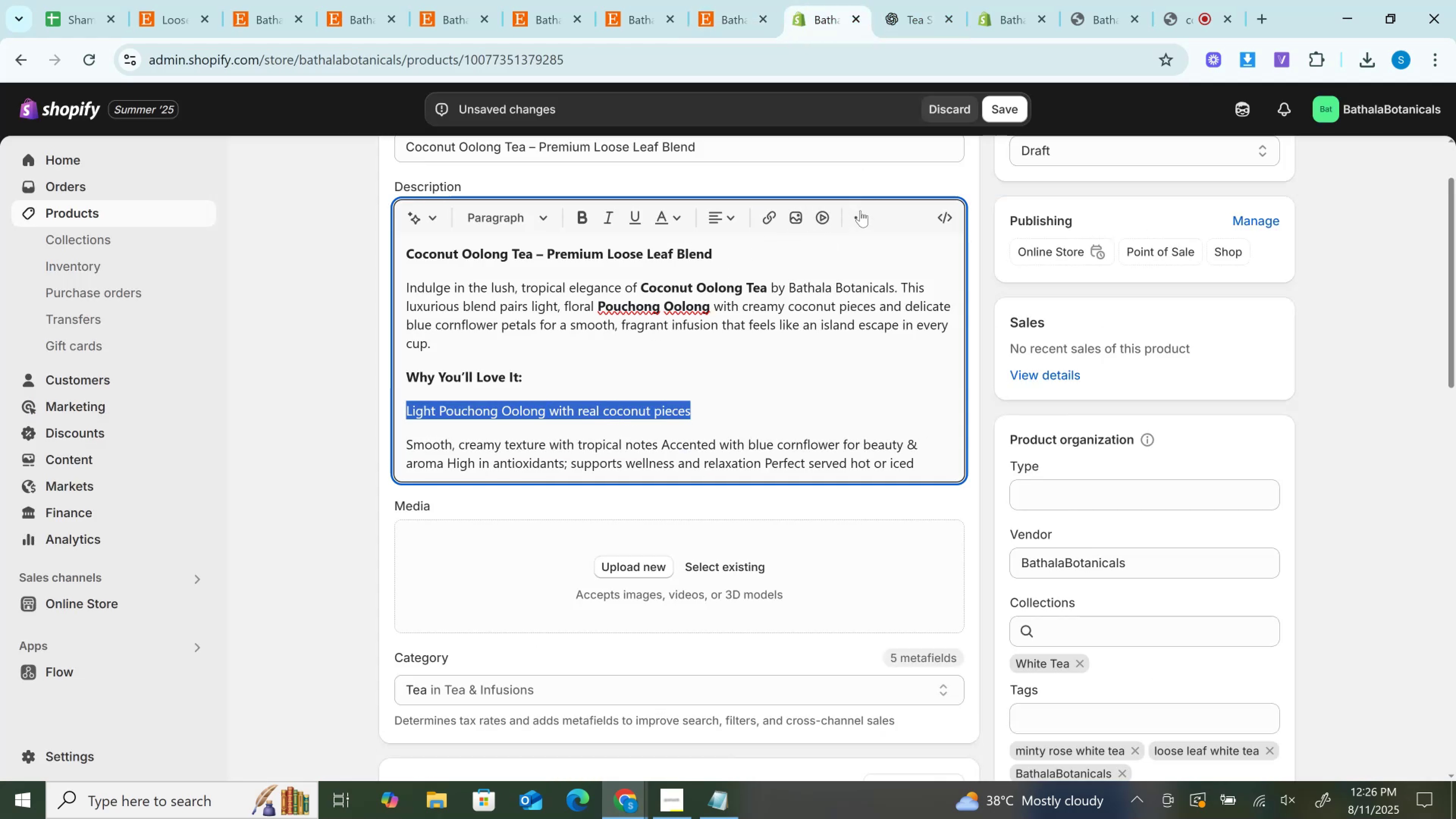 
left_click([860, 210])
 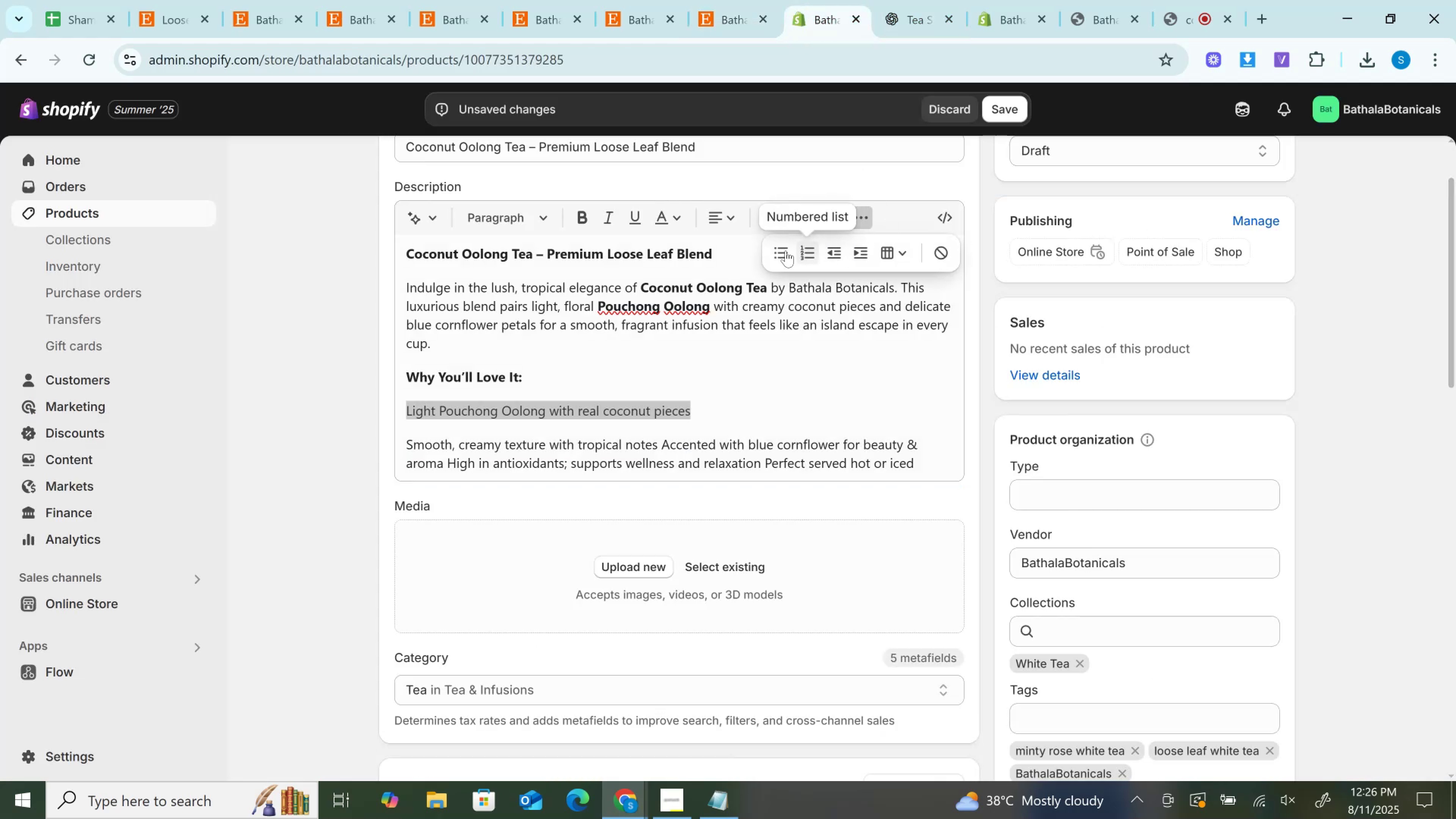 
left_click([780, 251])
 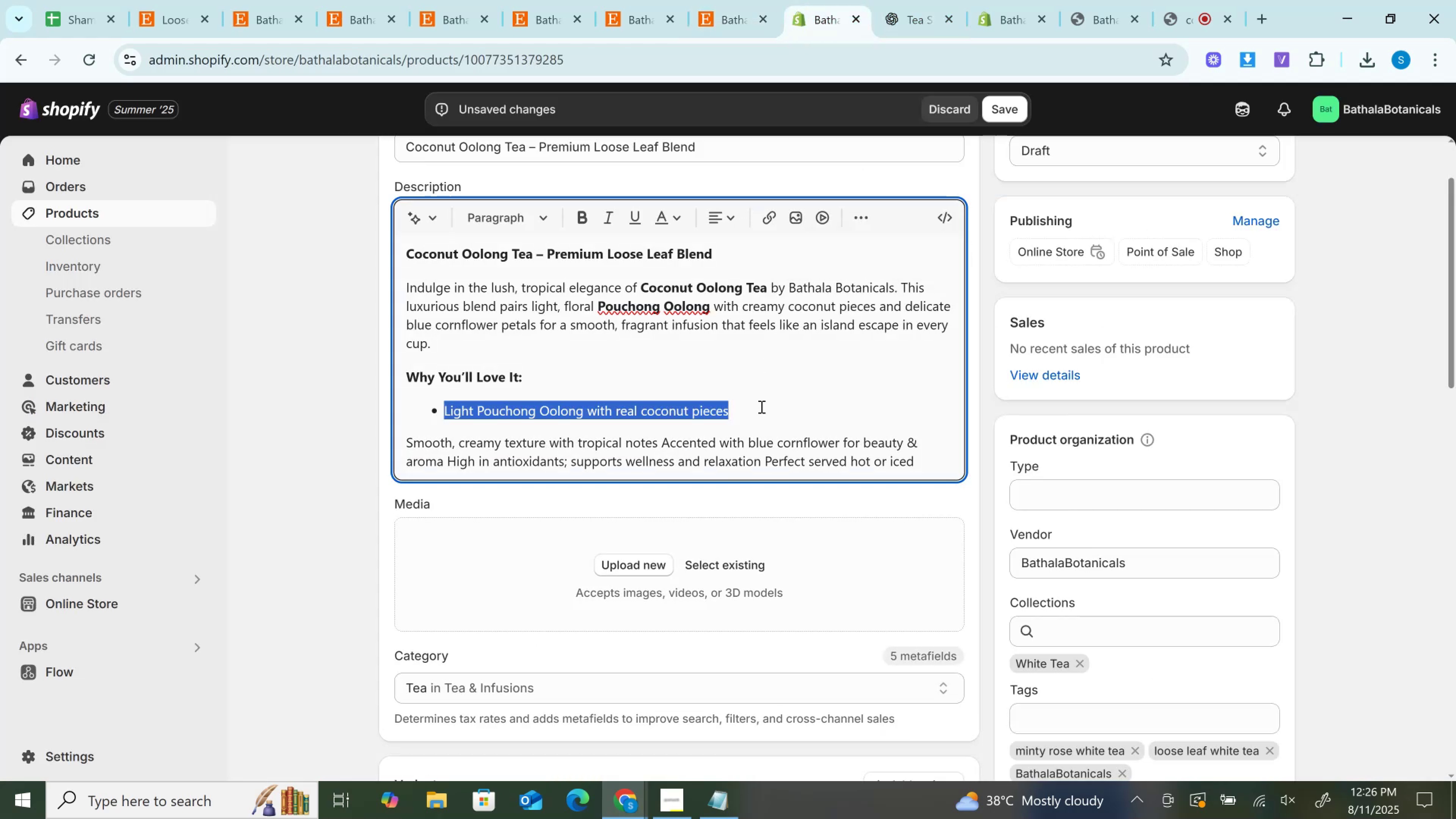 
left_click([761, 409])
 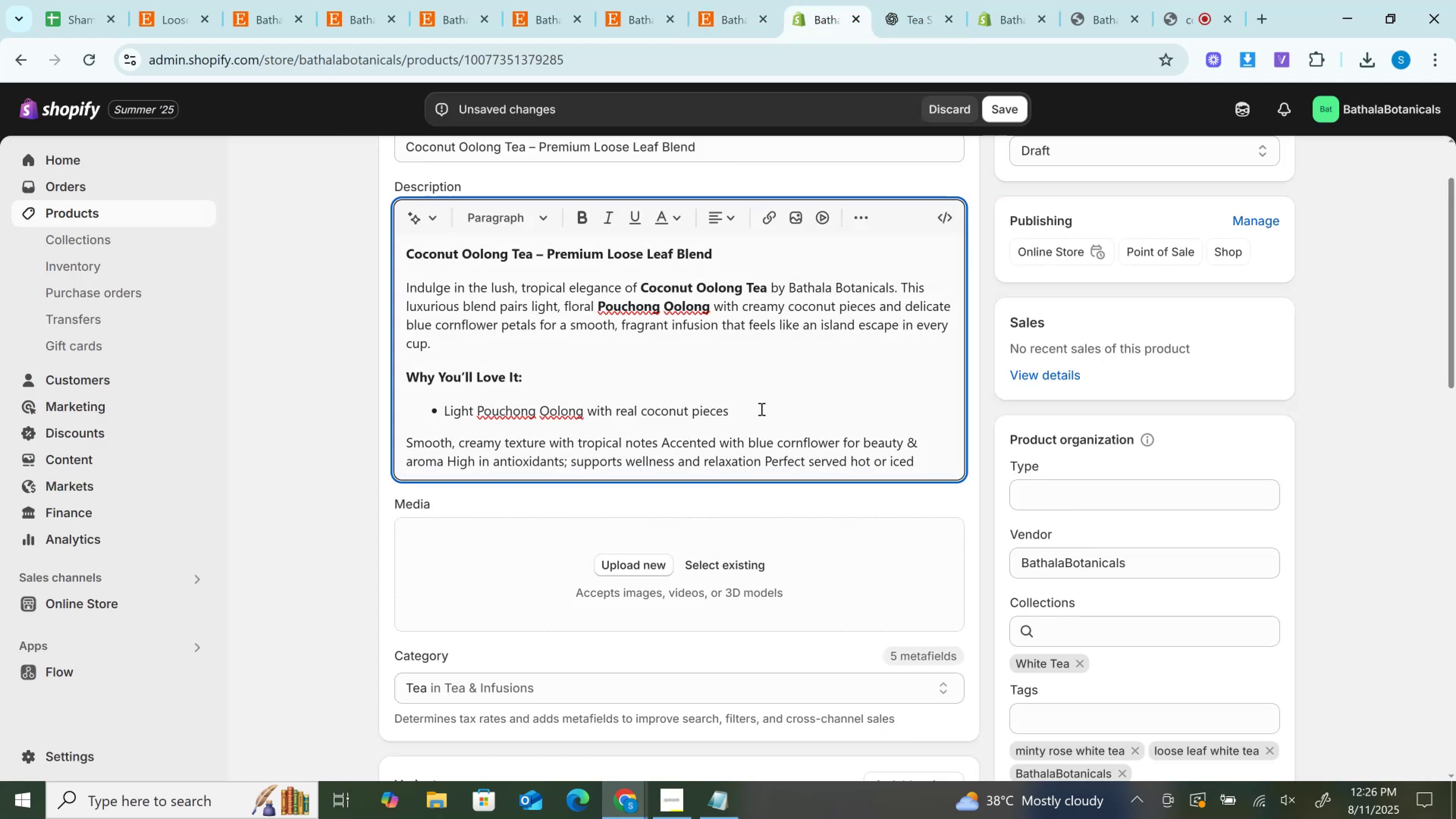 
key(Enter)
 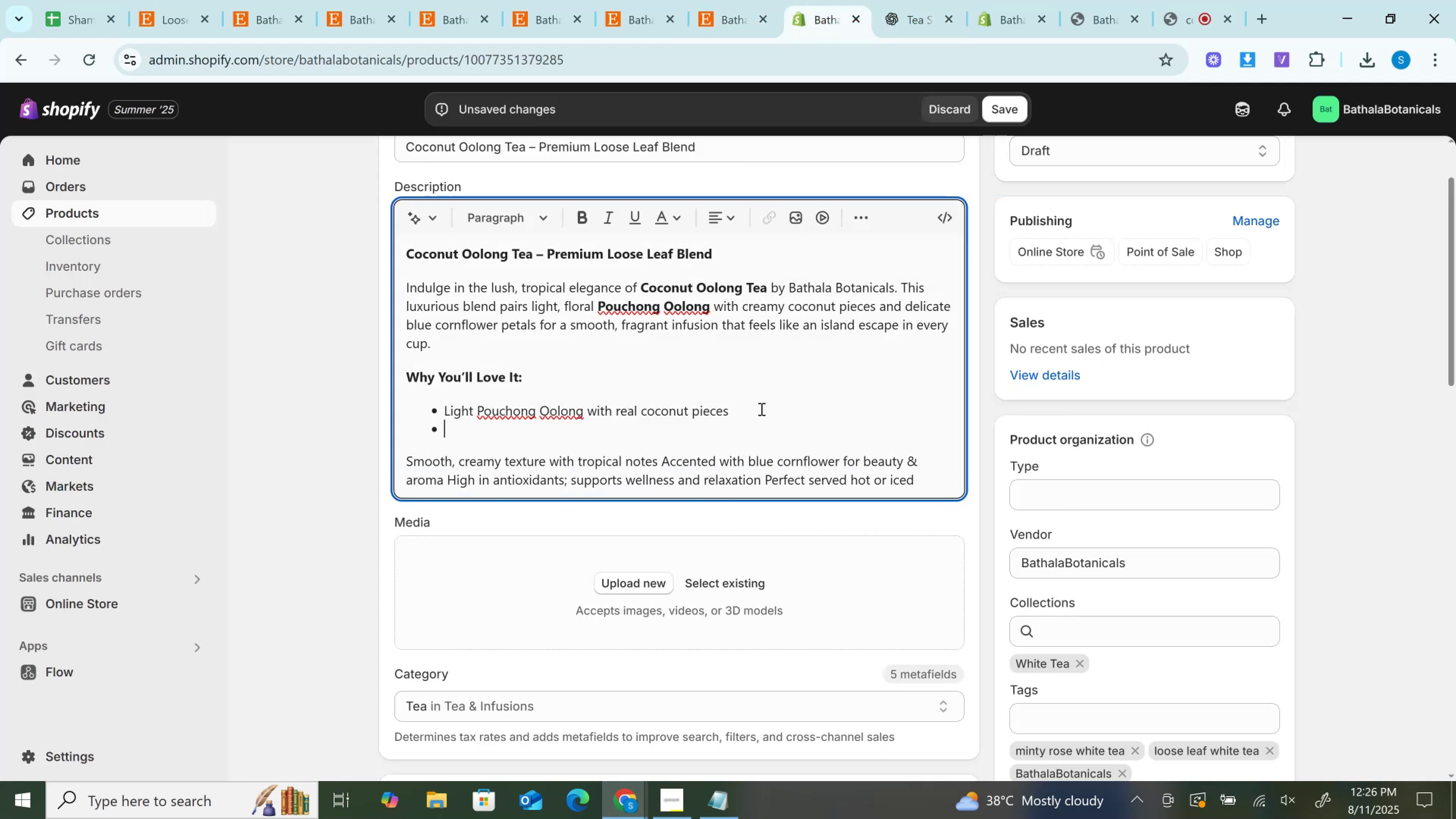 
key(Control+V)
 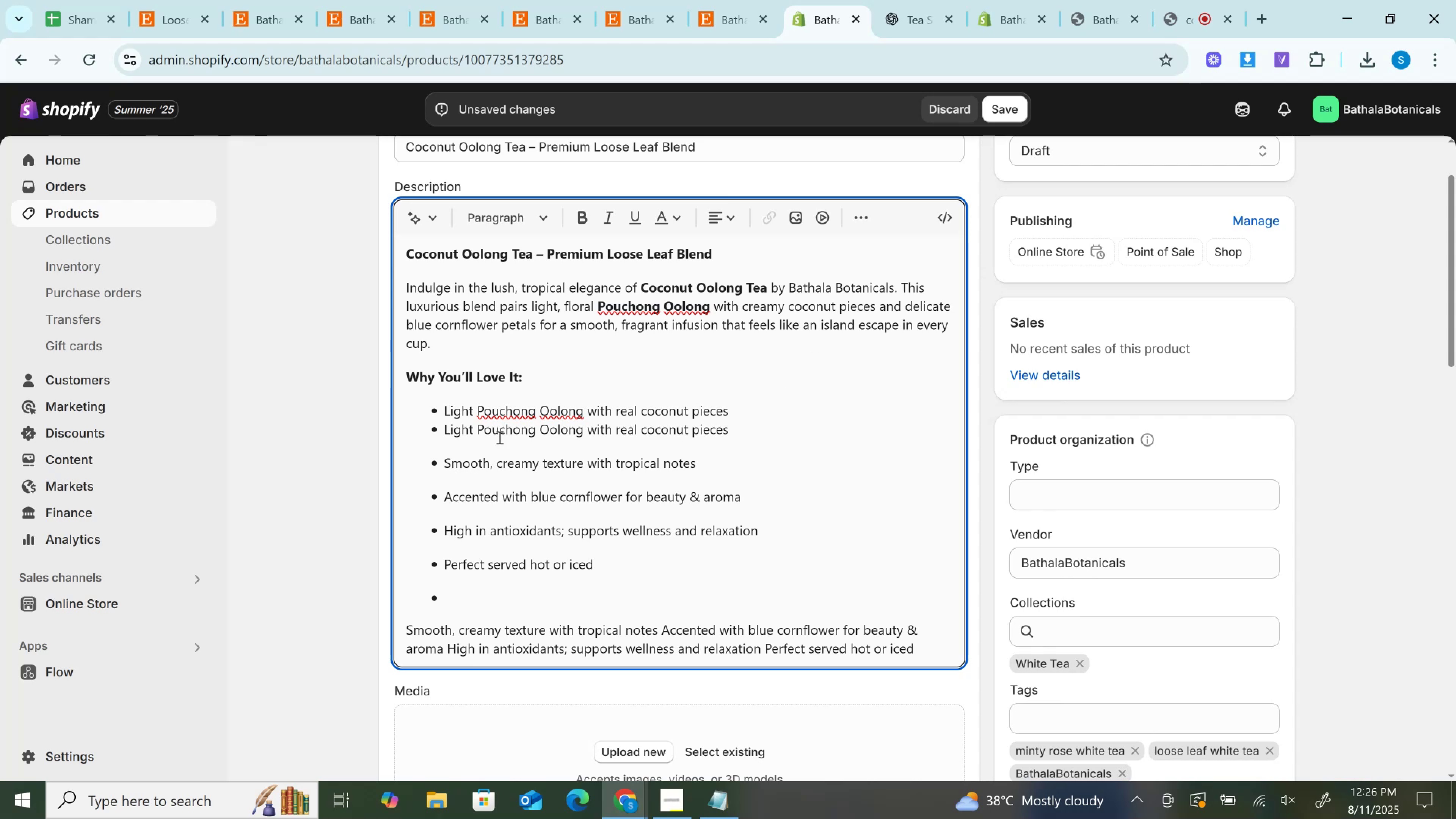 
left_click_drag(start_coordinate=[743, 428], to_coordinate=[353, 417])
 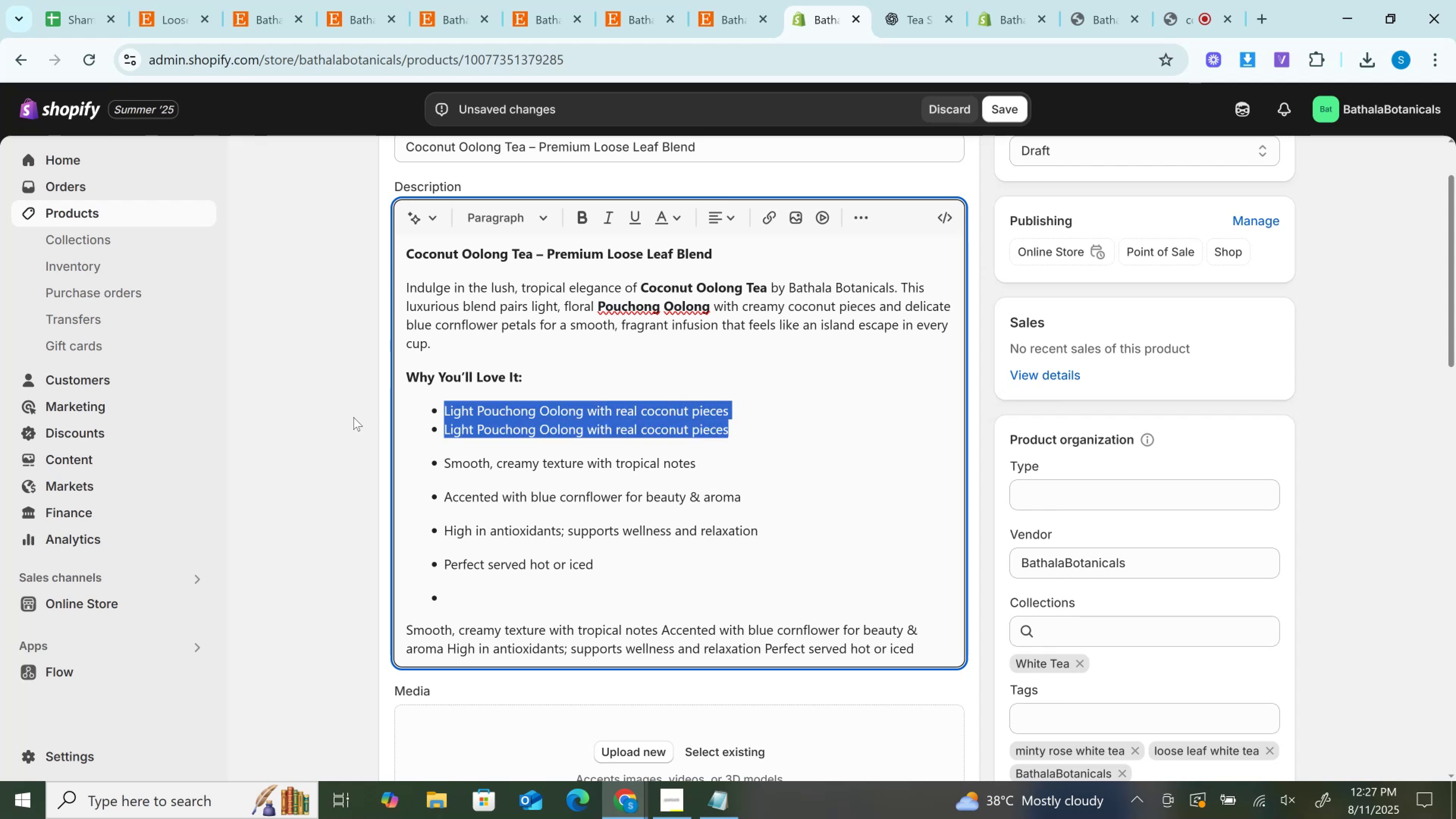 
key(Shift+ArrowDown)
 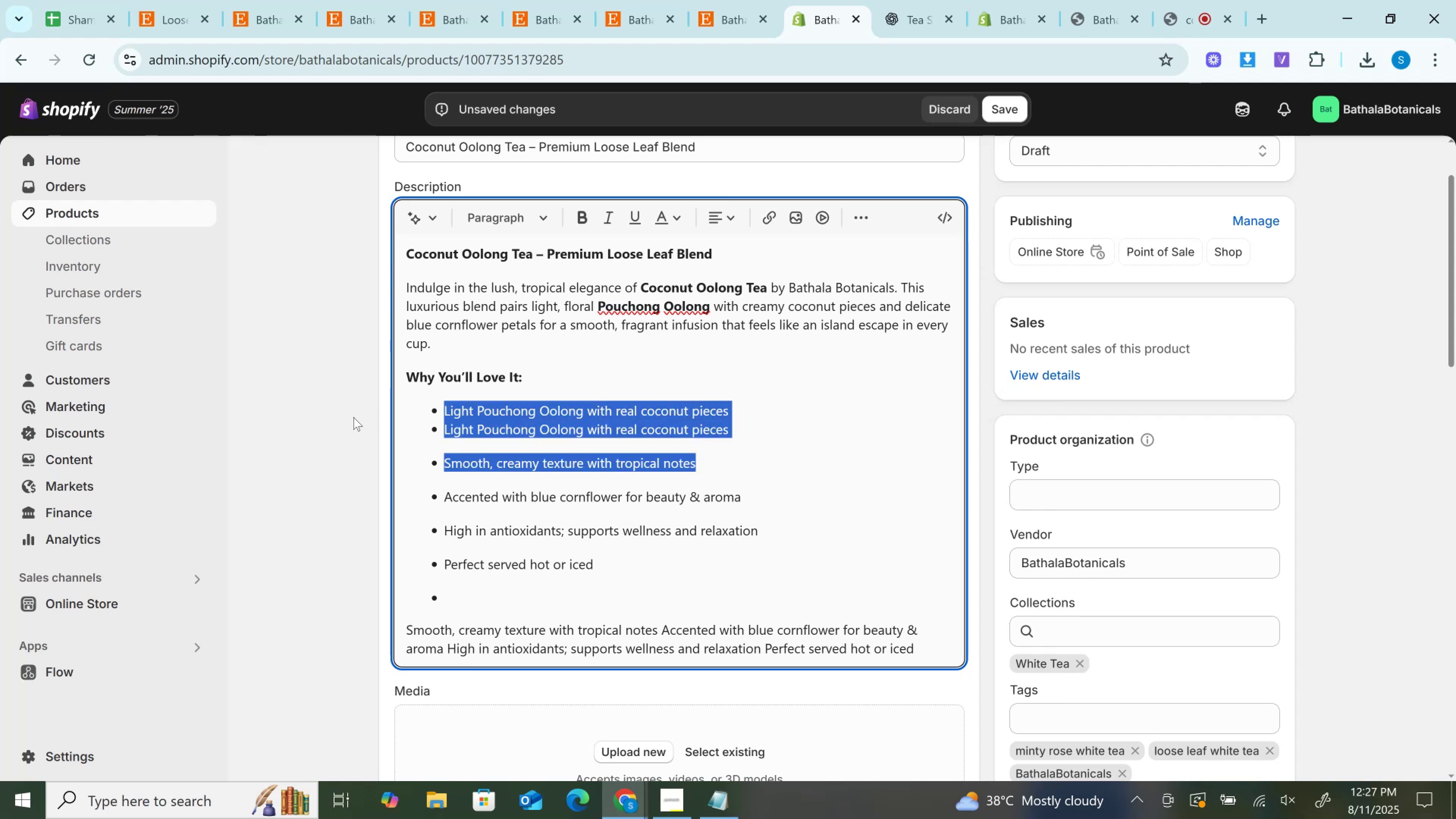 
left_click_drag(start_coordinate=[359, 419], to_coordinate=[361, 426])
 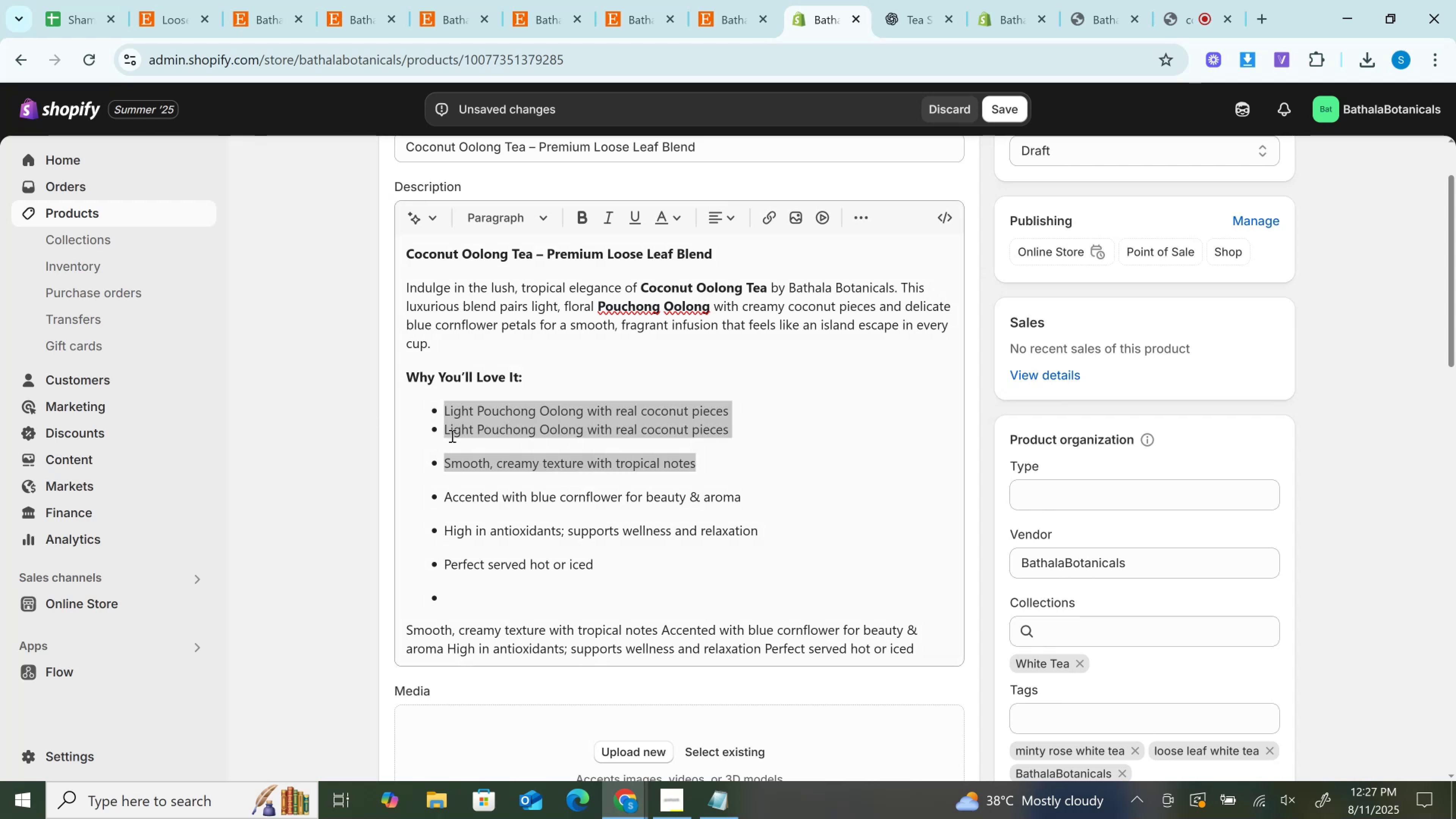 
left_click([451, 436])
 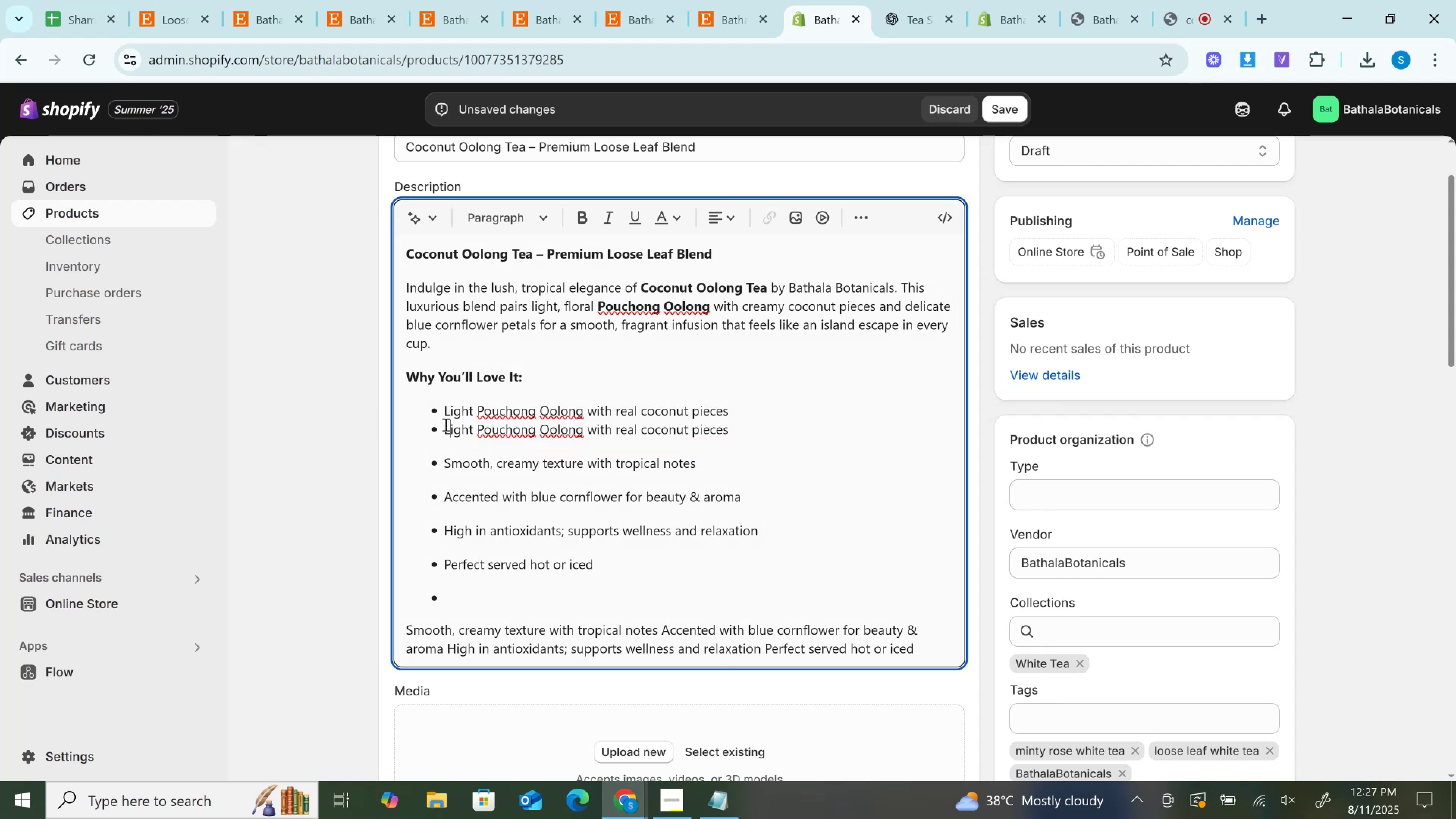 
left_click_drag(start_coordinate=[445, 424], to_coordinate=[444, 408])
 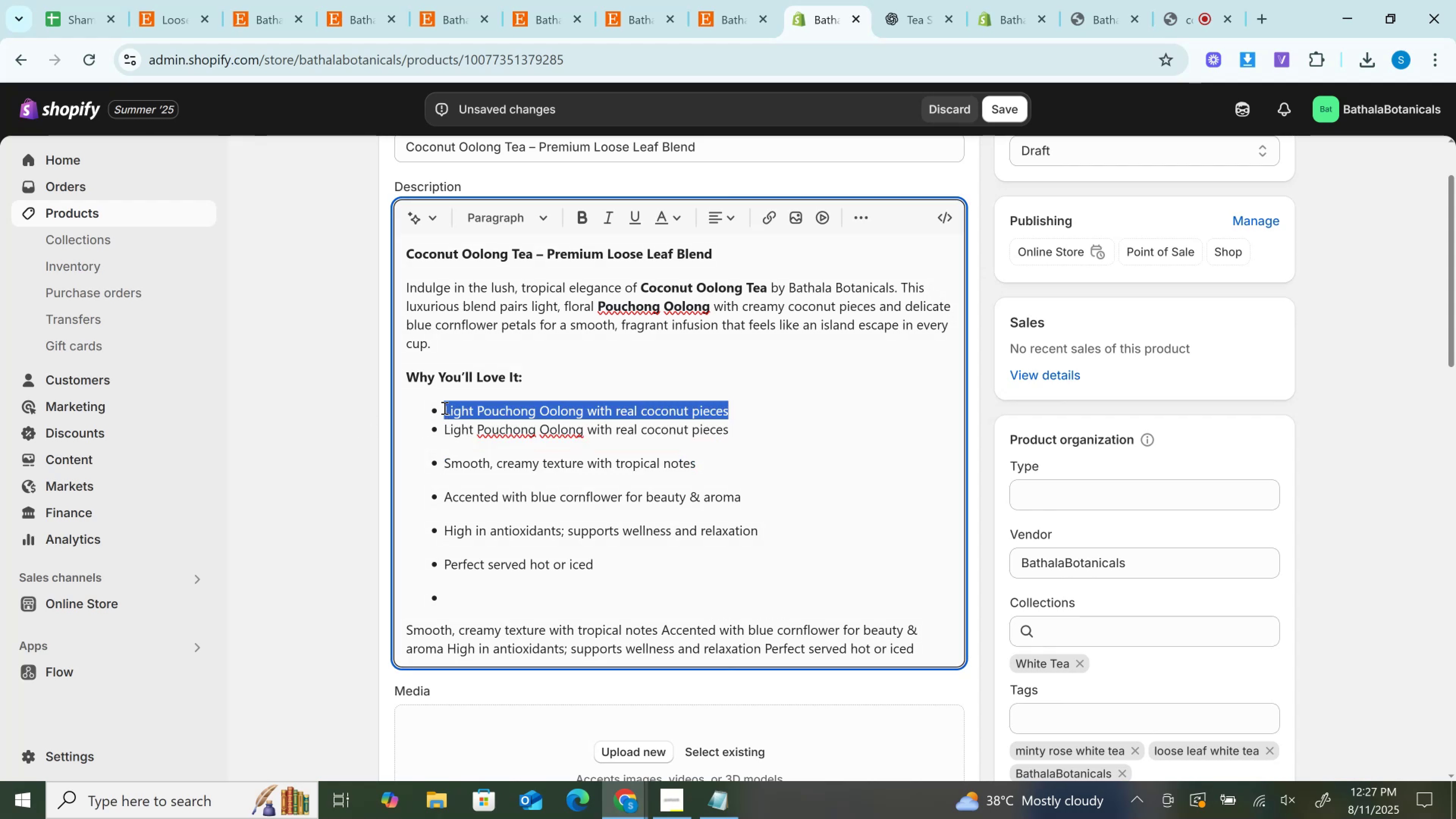 
key(Backspace)
 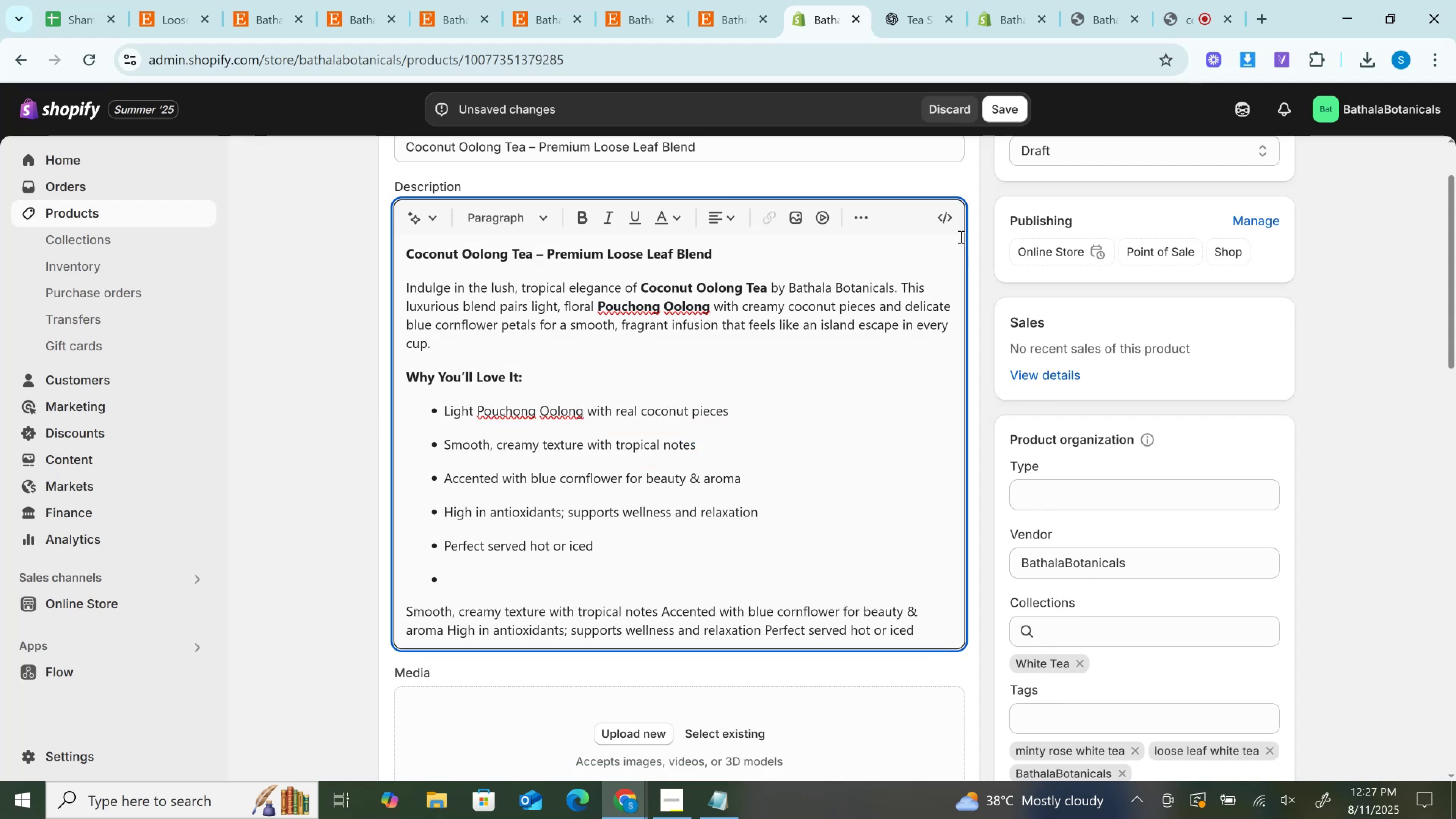 
left_click([950, 218])
 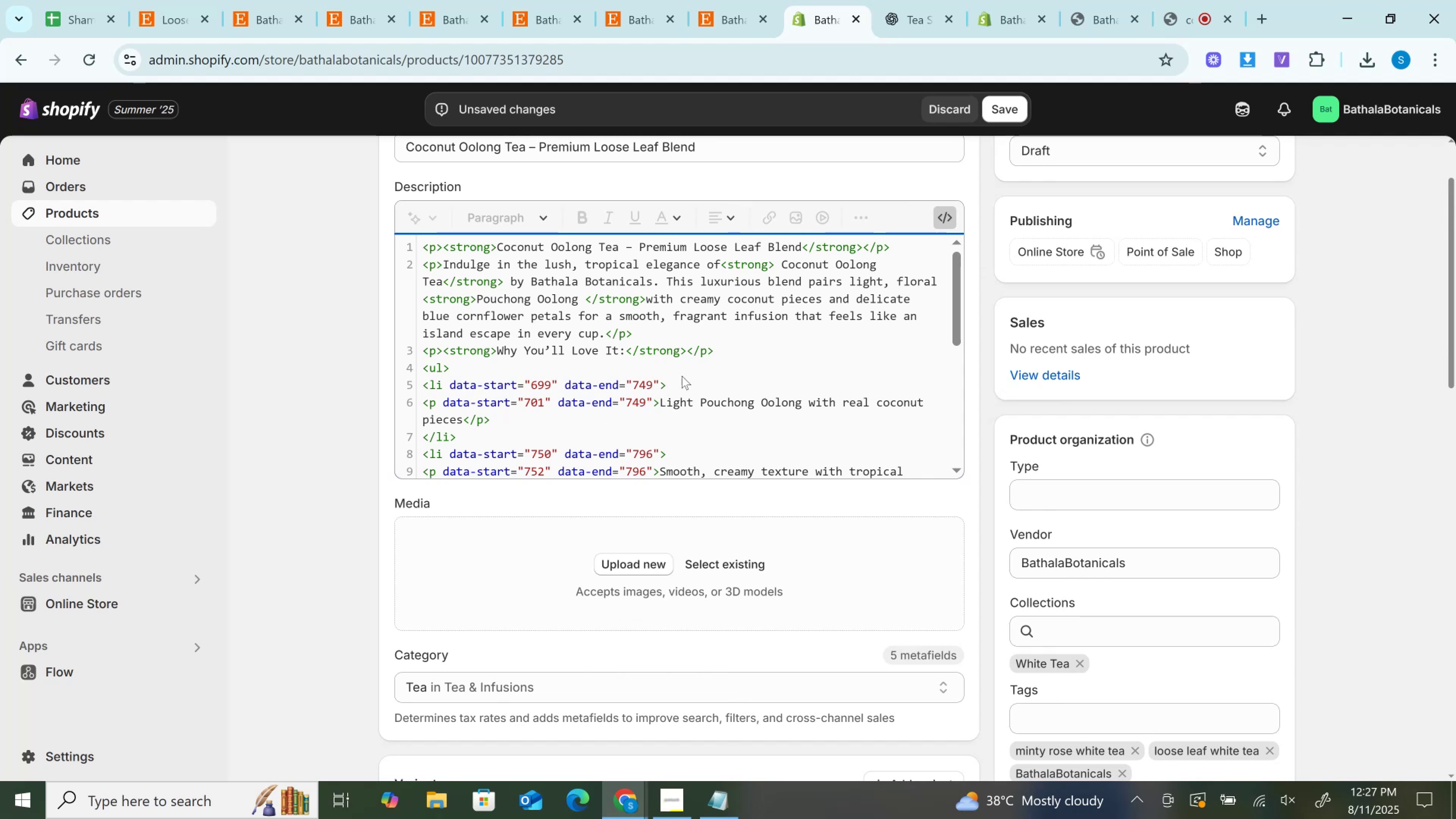 
left_click_drag(start_coordinate=[784, 393], to_coordinate=[780, 381])
 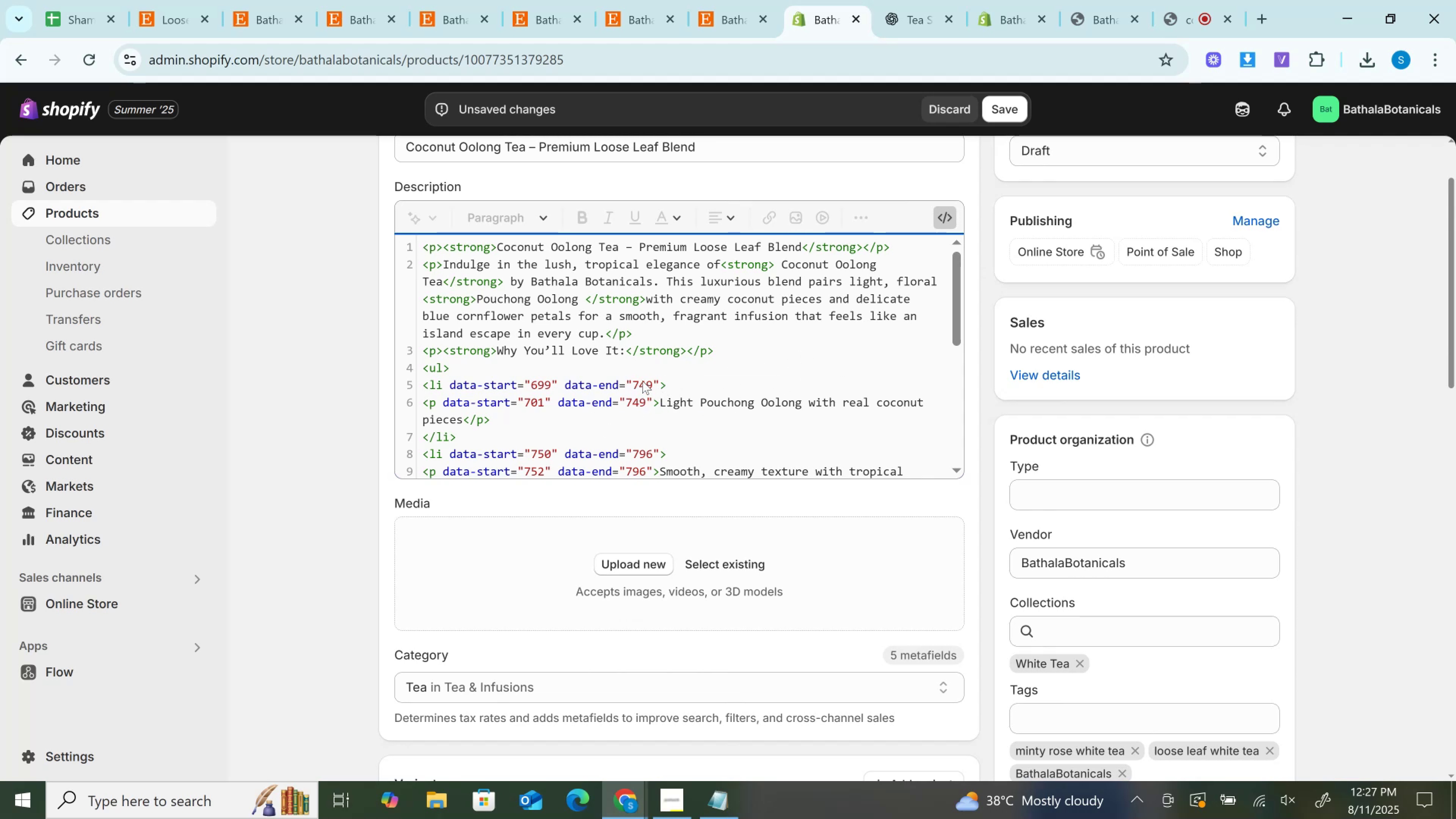 
left_click_drag(start_coordinate=[655, 374], to_coordinate=[656, 383])
 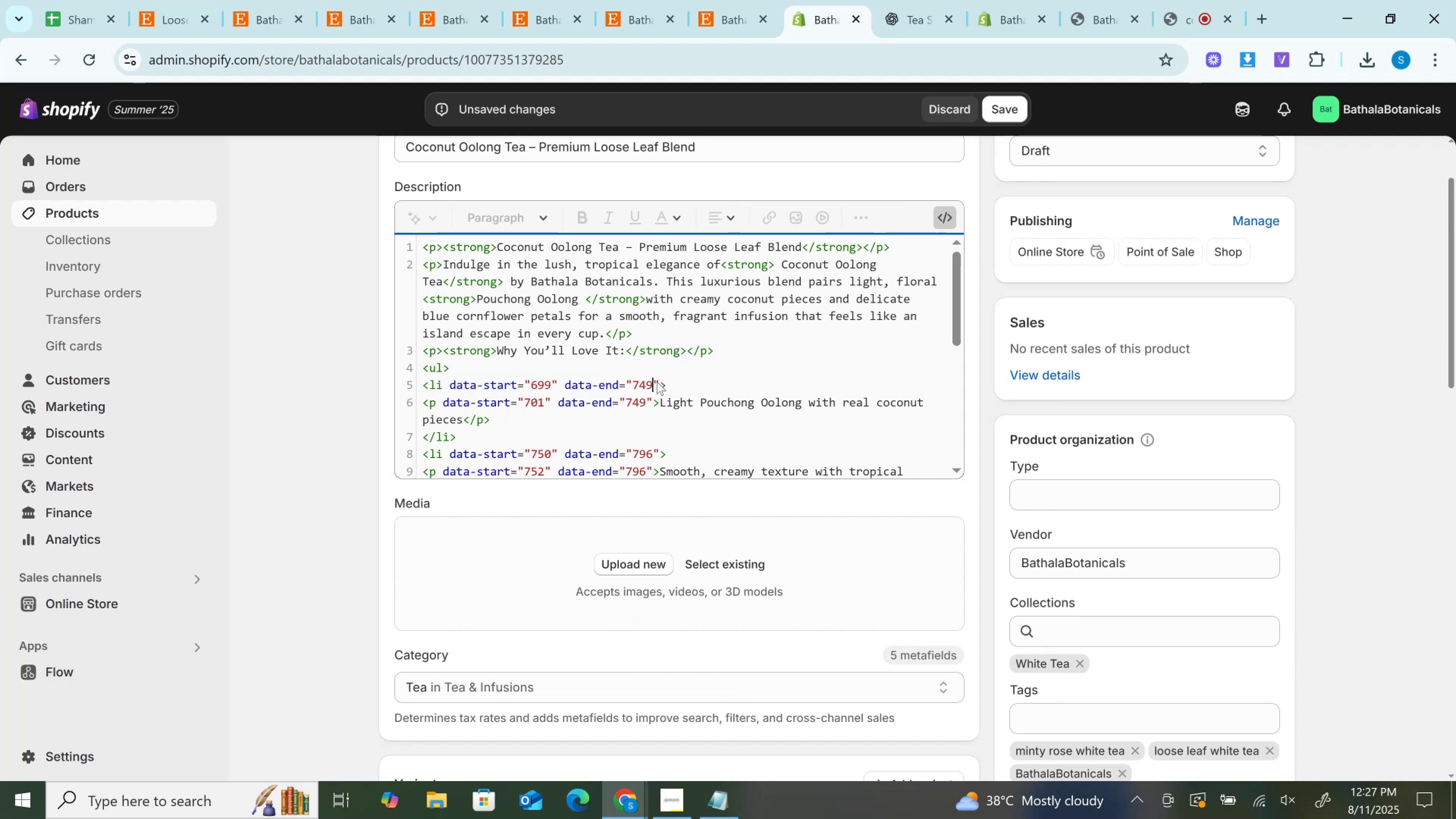 
left_click_drag(start_coordinate=[663, 380], to_coordinate=[444, 380])
 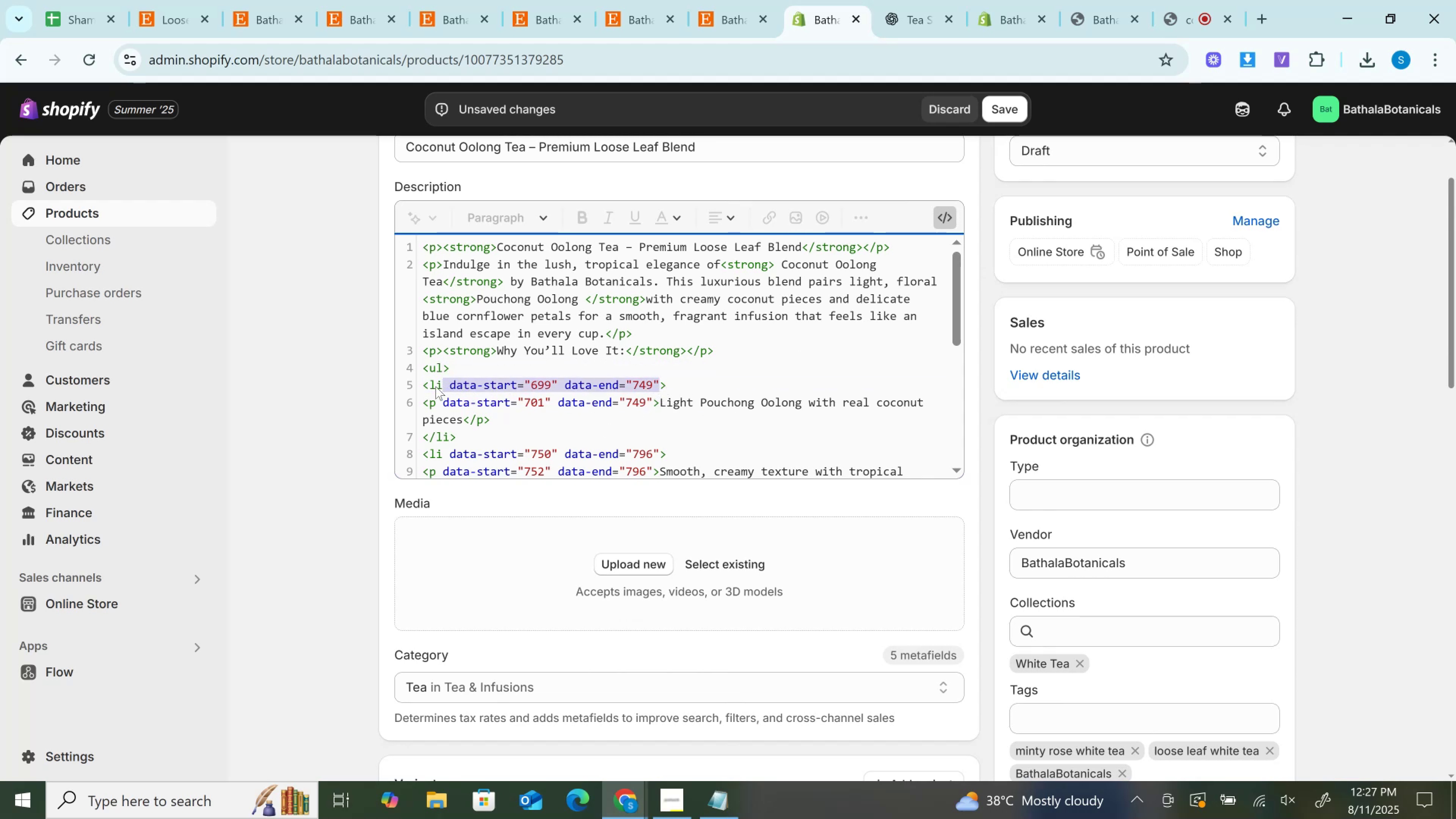 
key(Backspace)
 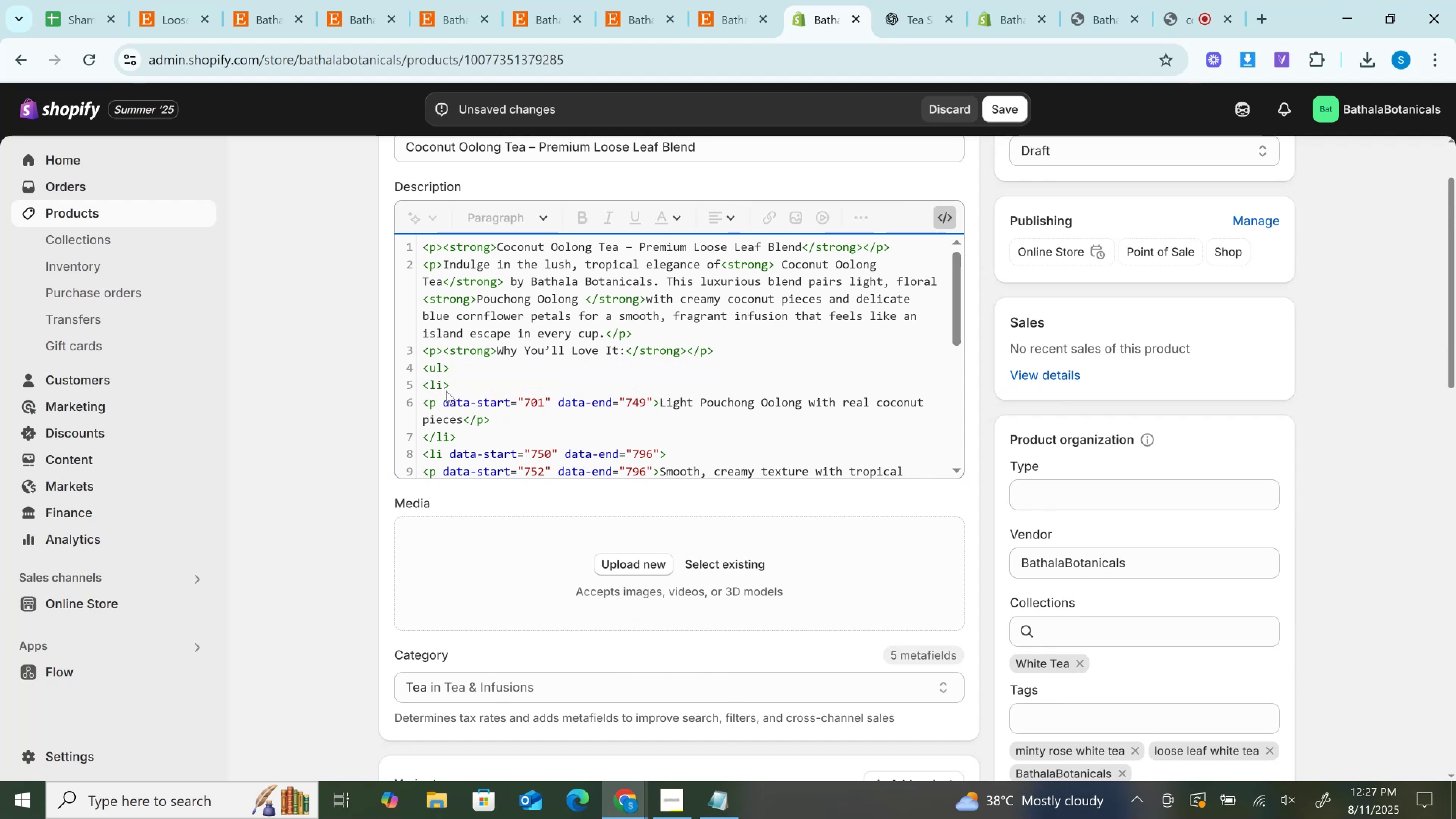 
left_click_drag(start_coordinate=[439, 396], to_coordinate=[650, 402])
 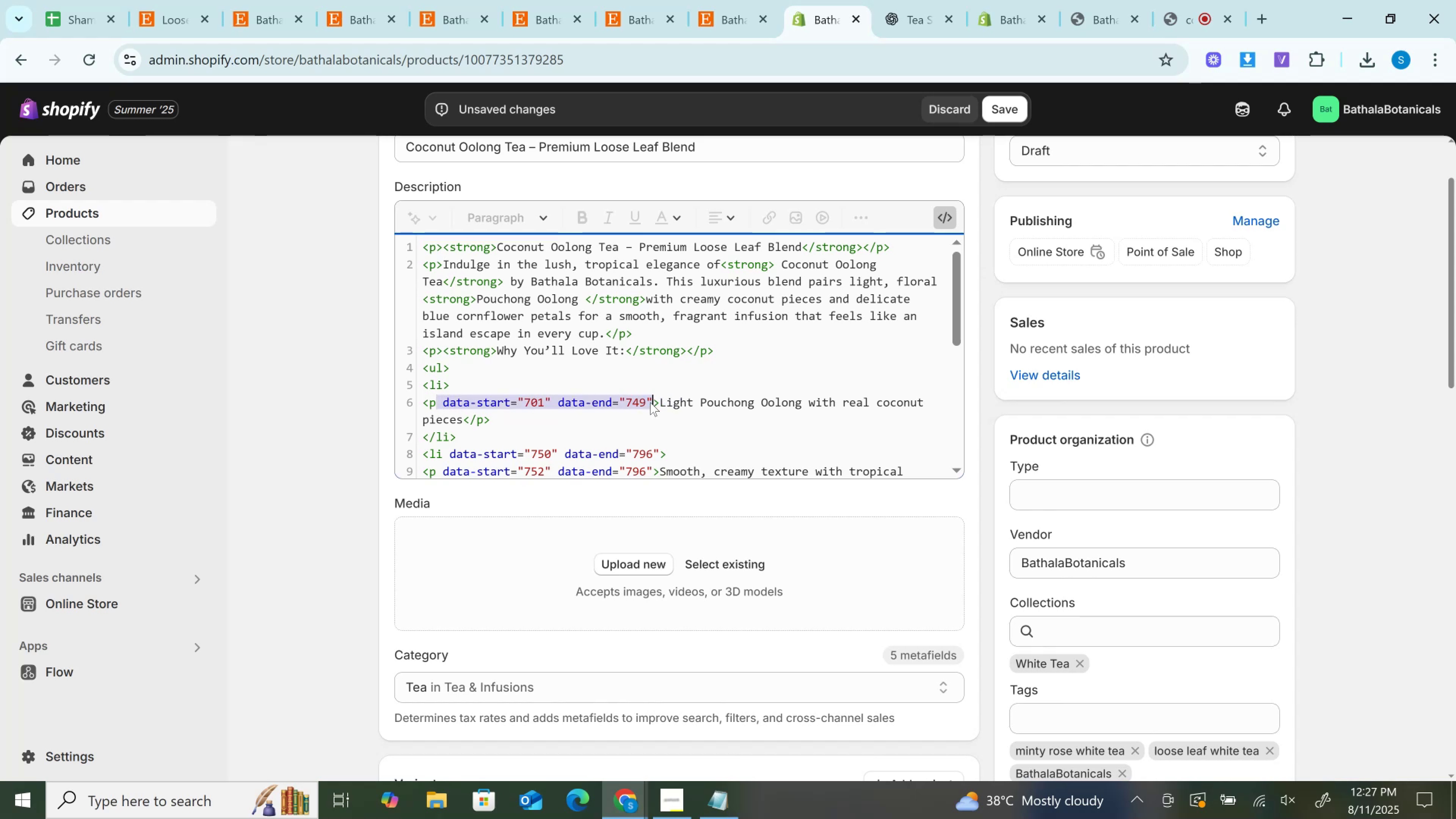 
key(Backspace)
 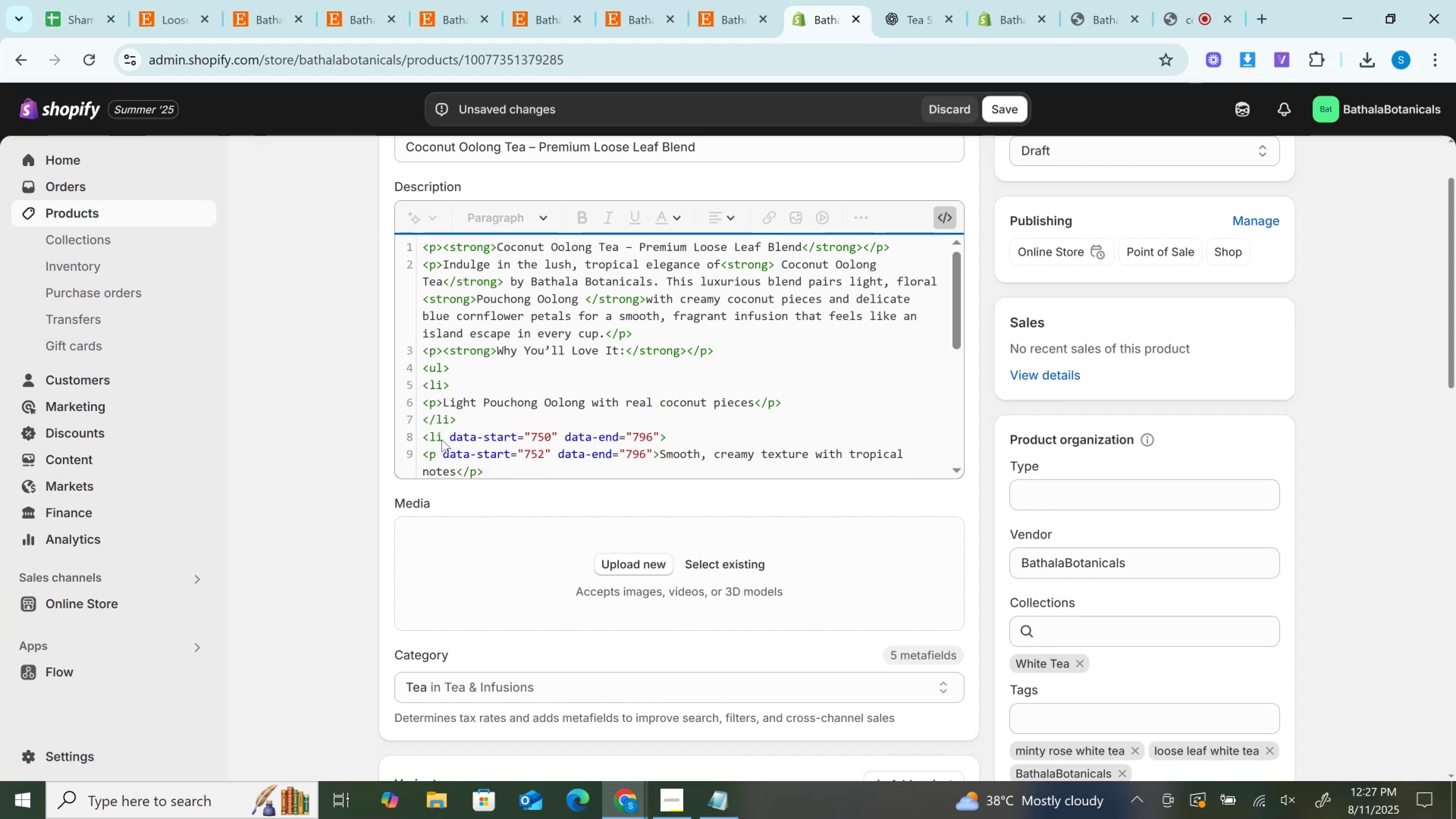 
left_click_drag(start_coordinate=[442, 434], to_coordinate=[658, 436])
 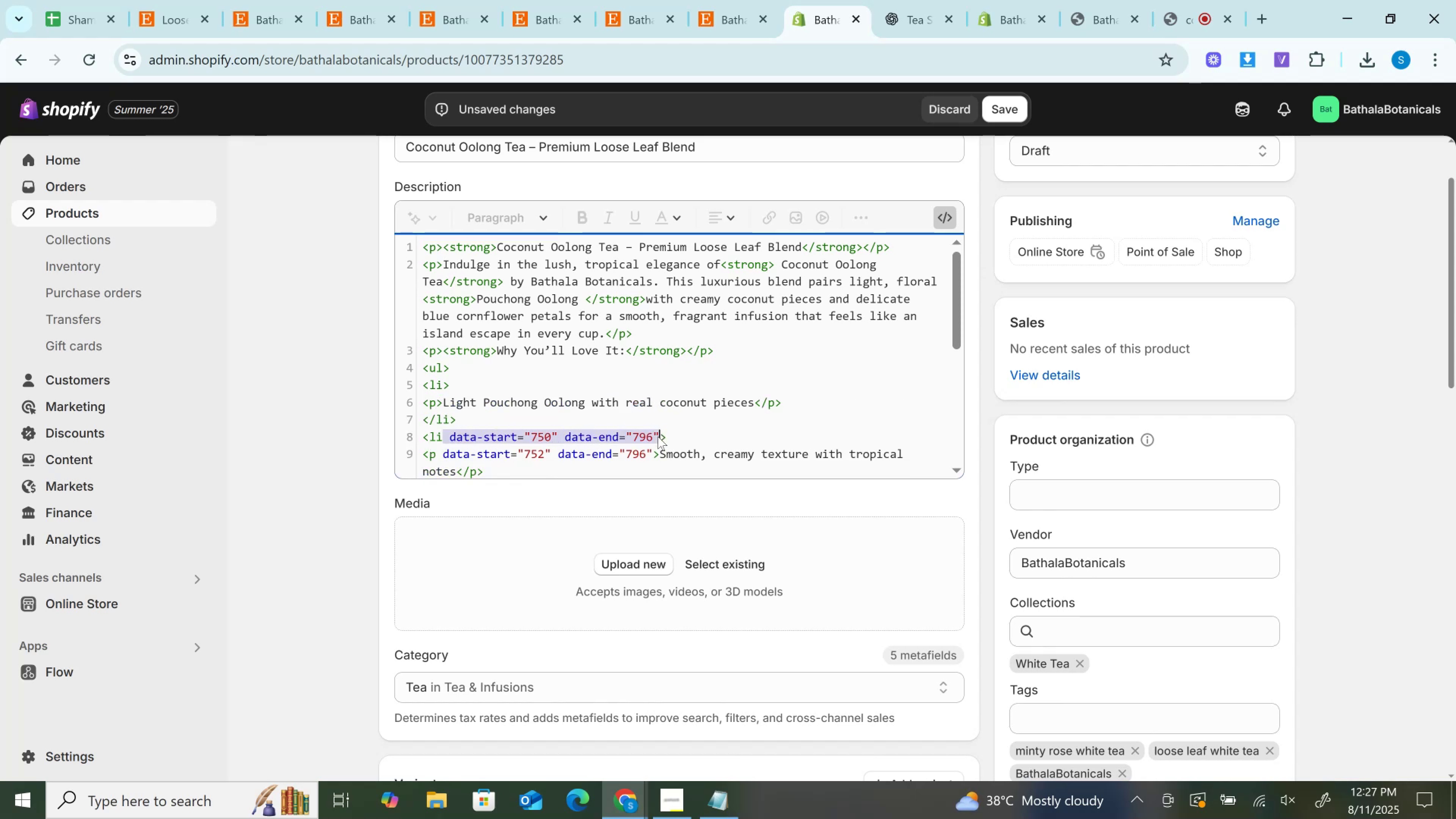 
key(Backspace)
 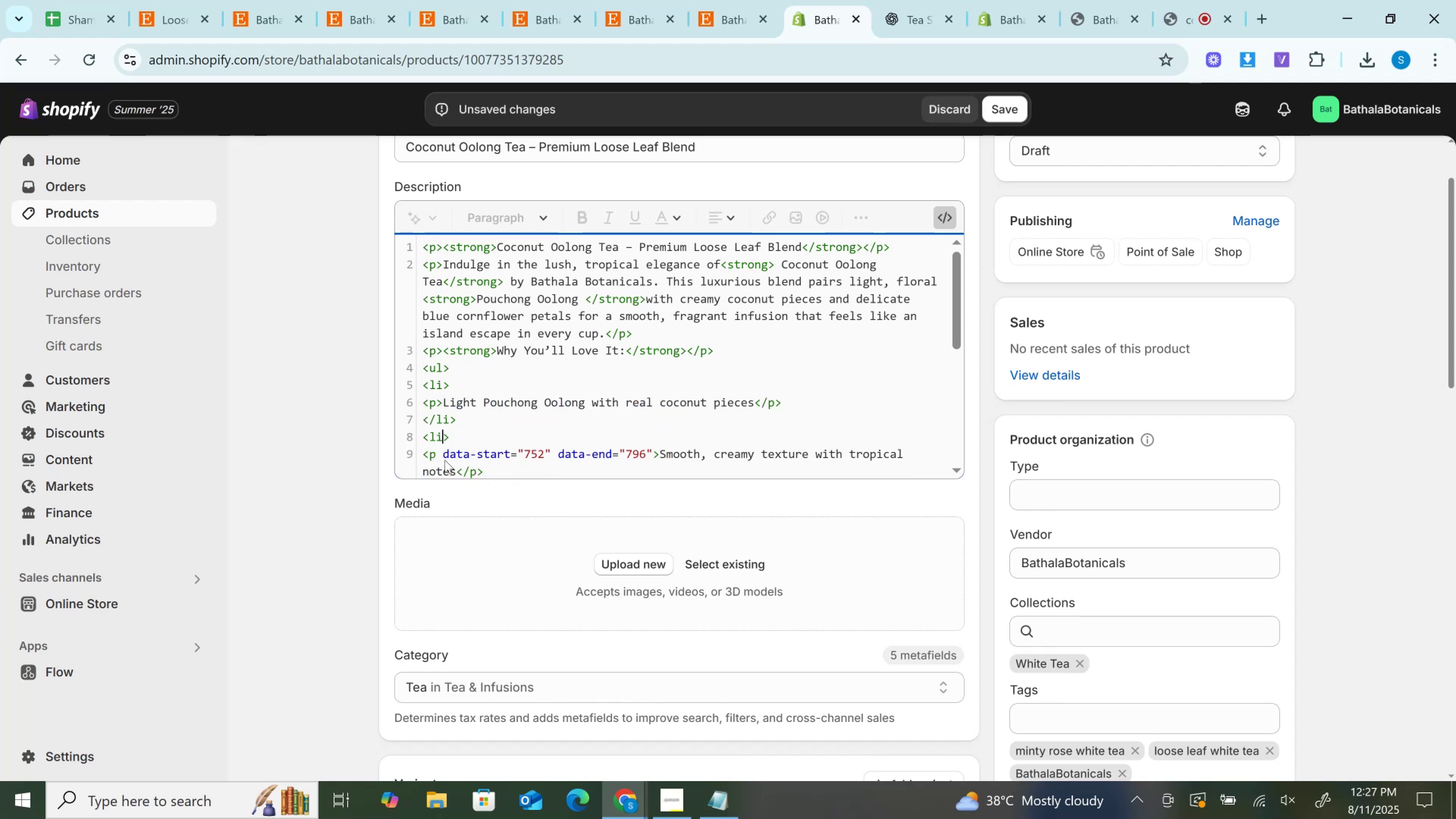 
left_click_drag(start_coordinate=[439, 458], to_coordinate=[645, 449])
 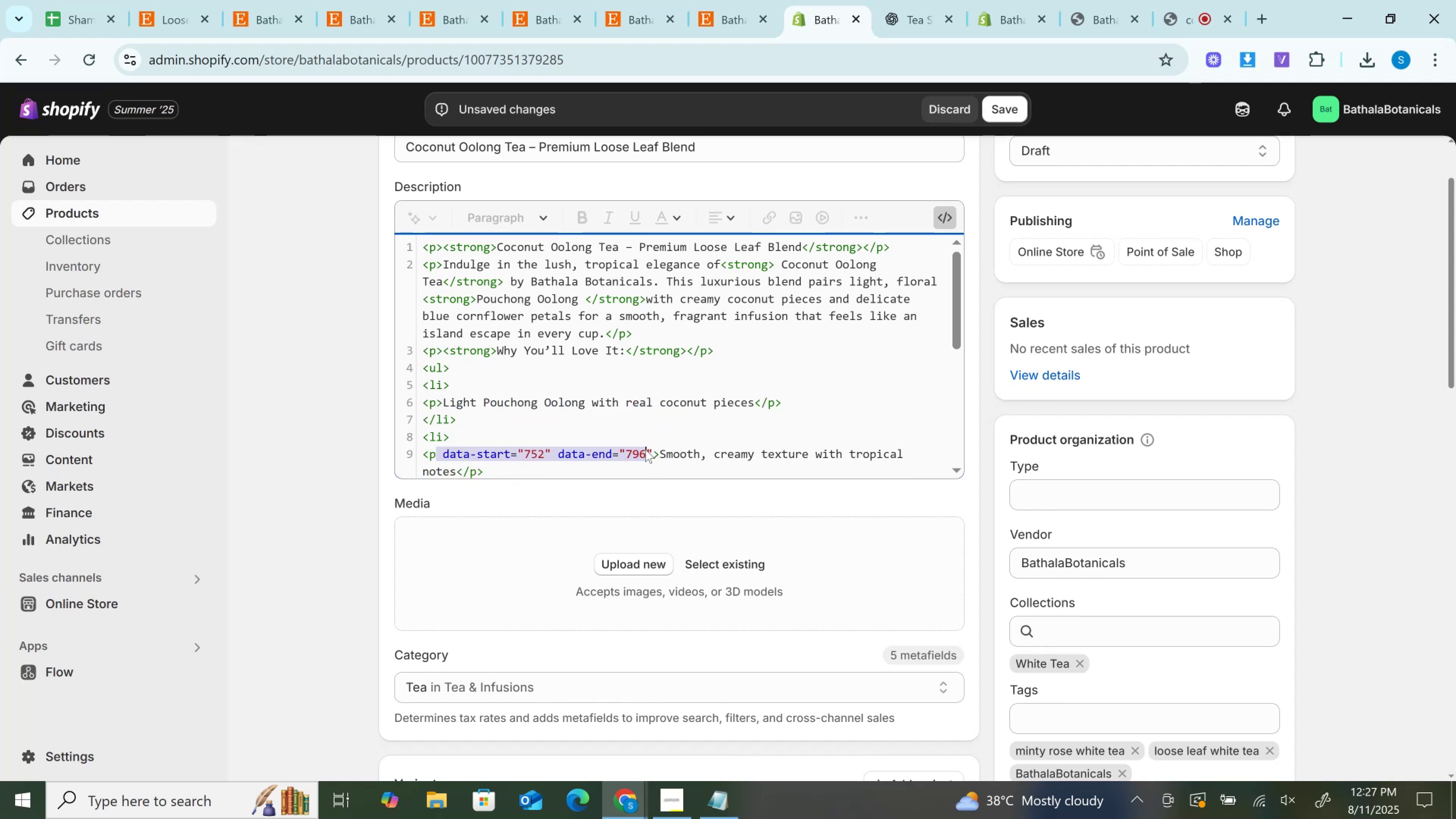 
key(Backspace)
 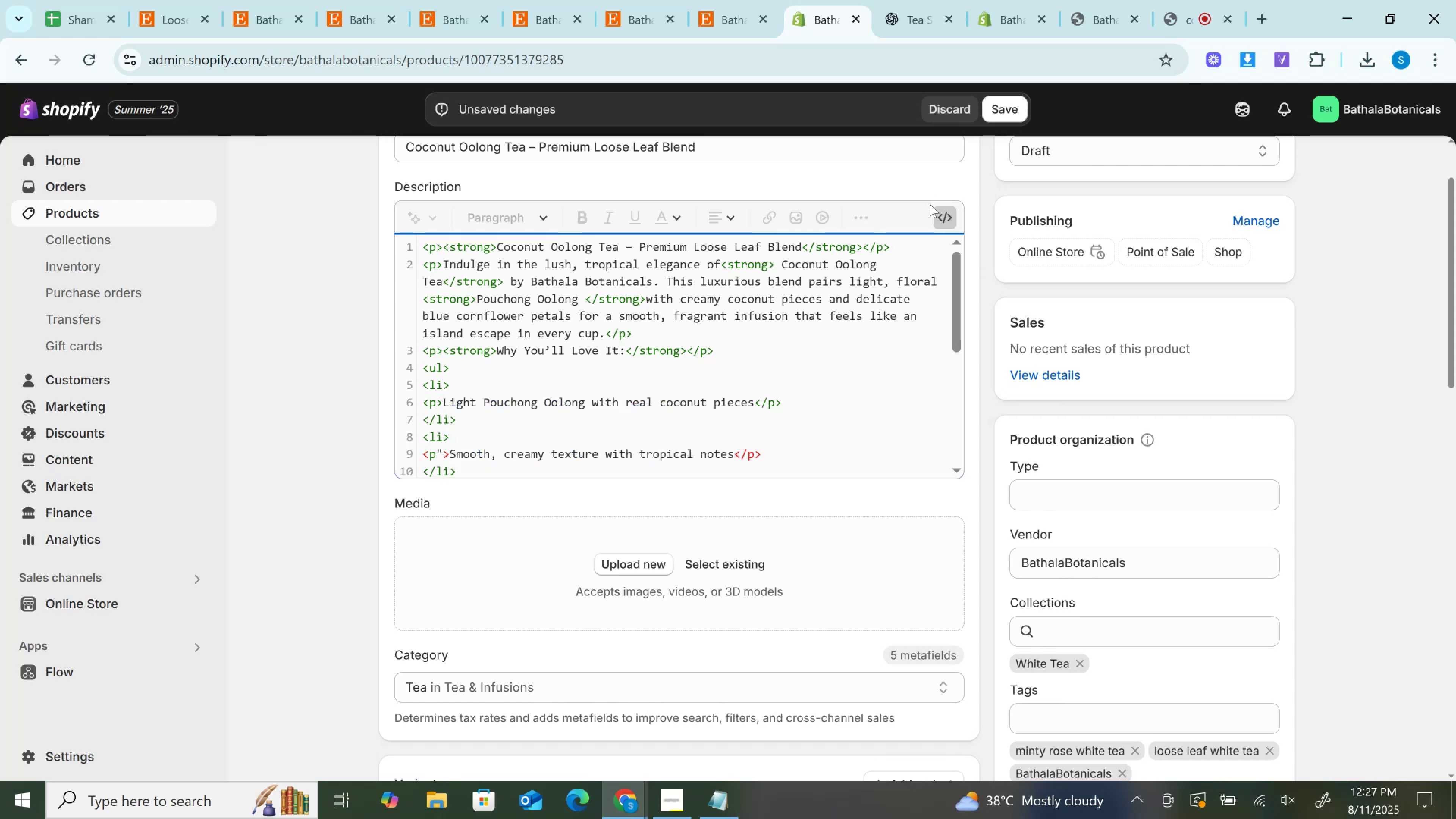 
left_click([936, 217])
 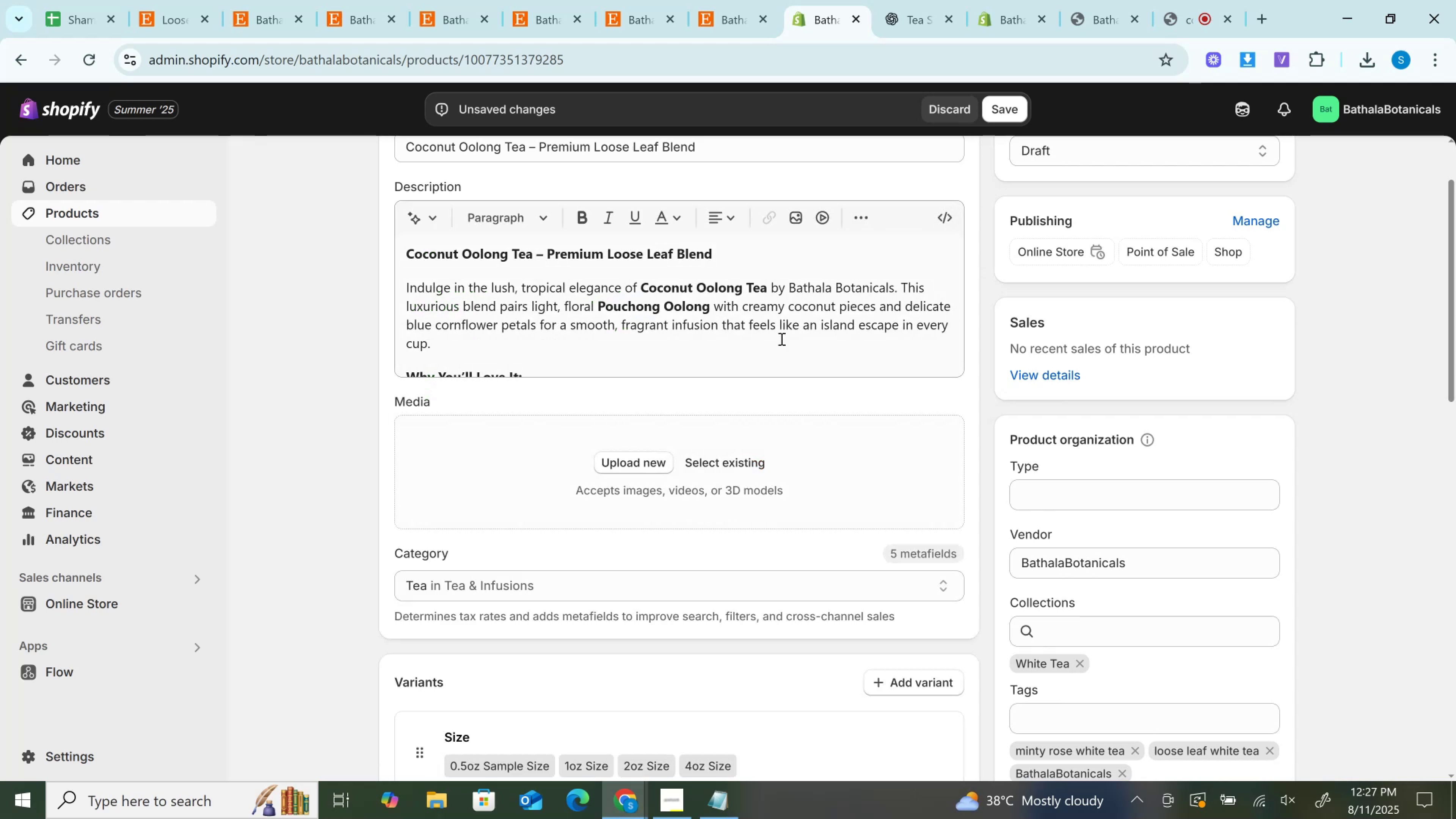 
left_click([781, 320])
 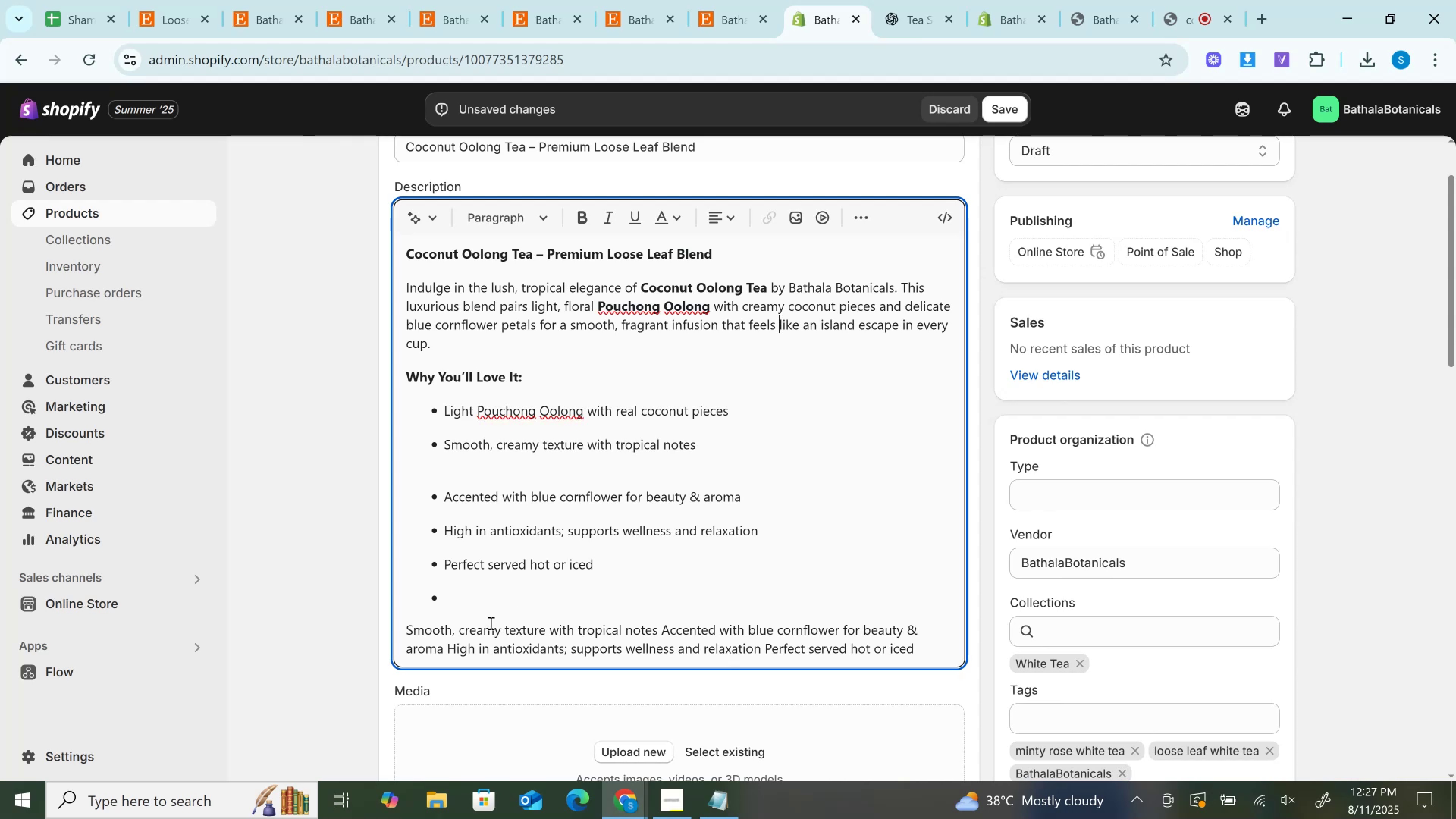 
left_click_drag(start_coordinate=[480, 593], to_coordinate=[1126, 694])
 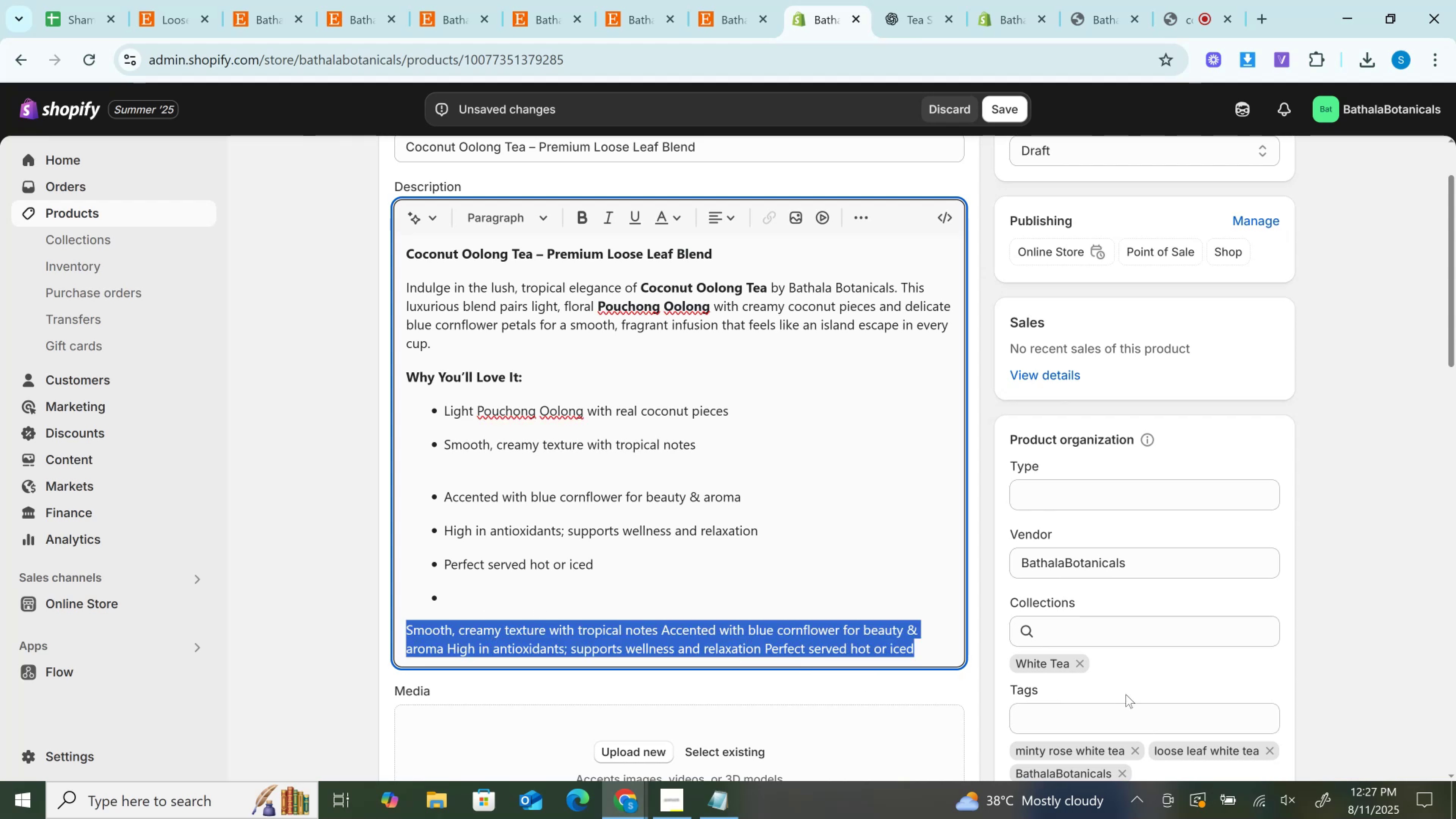 
key(Backspace)
 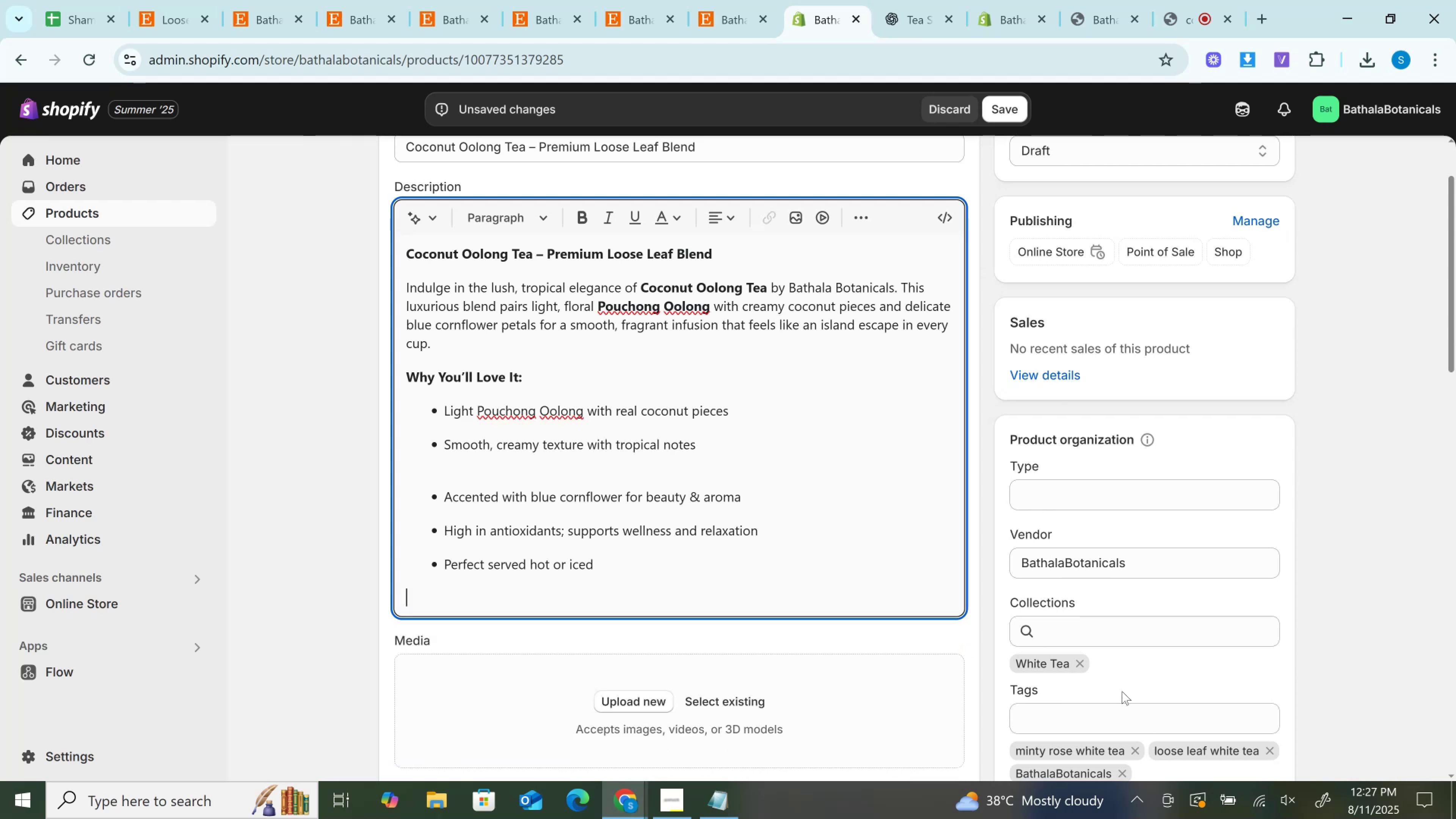 
key(Backspace)
 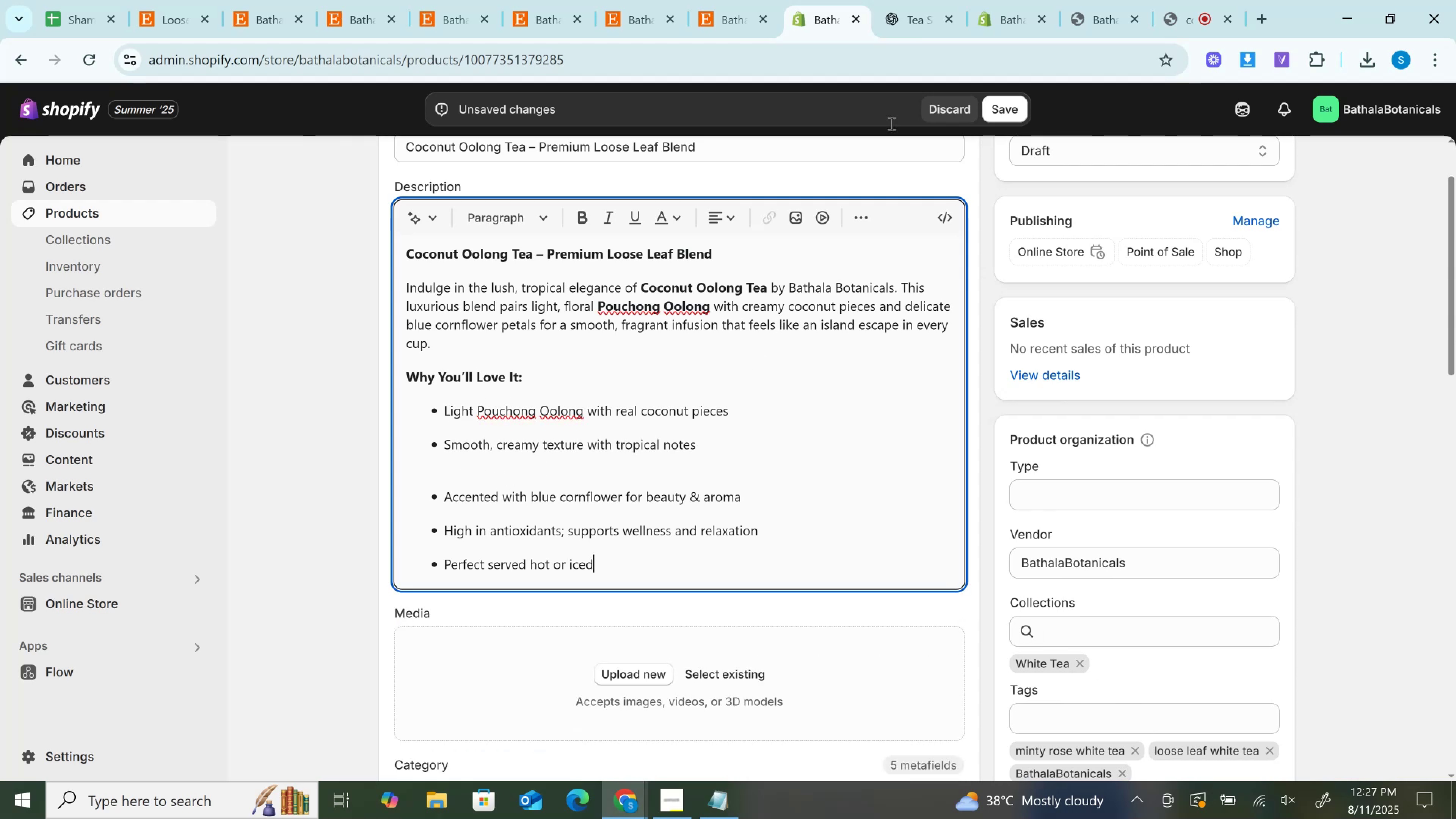 
left_click([937, 0])
 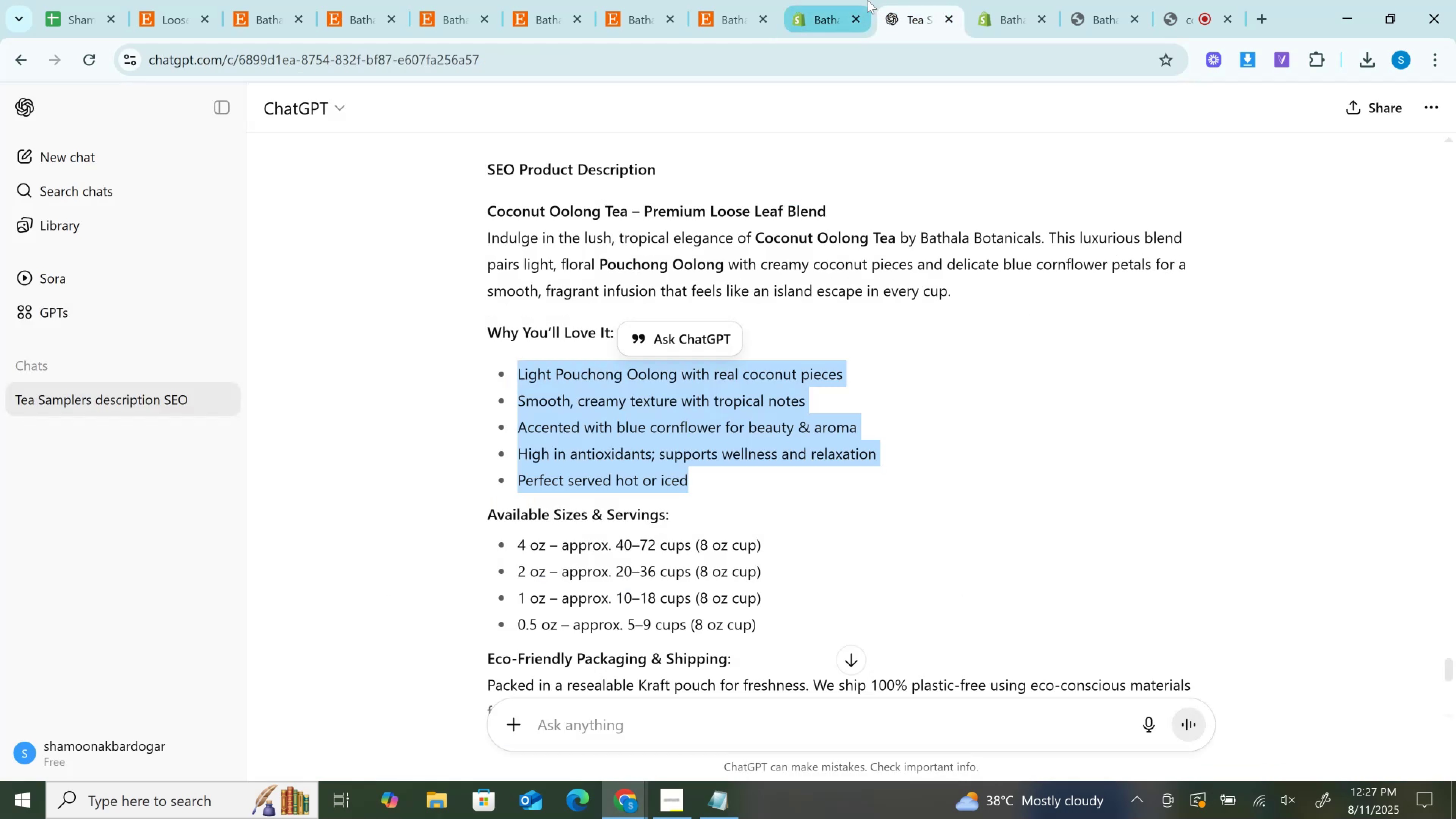 
left_click([868, 0])
 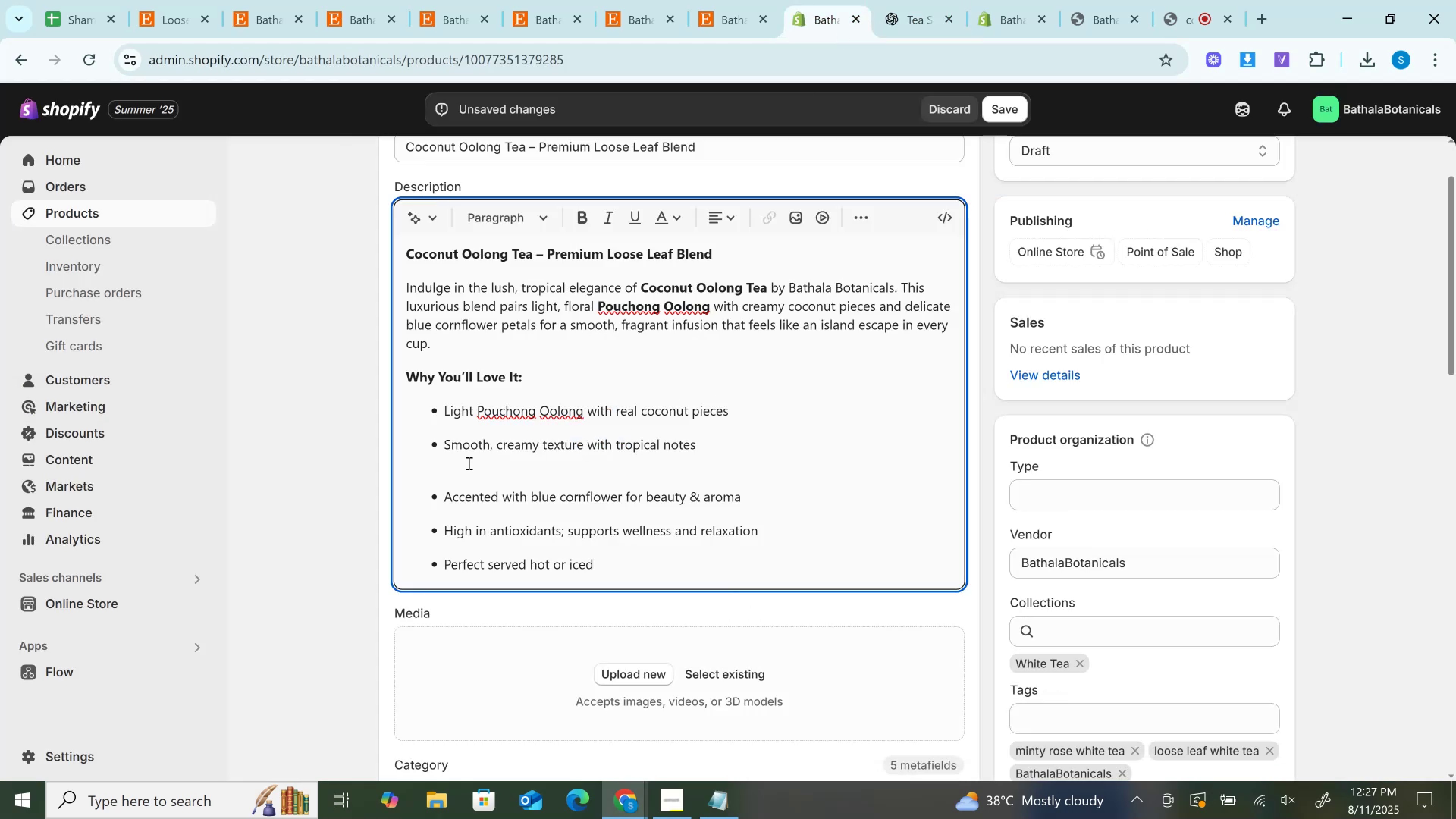 
left_click([468, 463])
 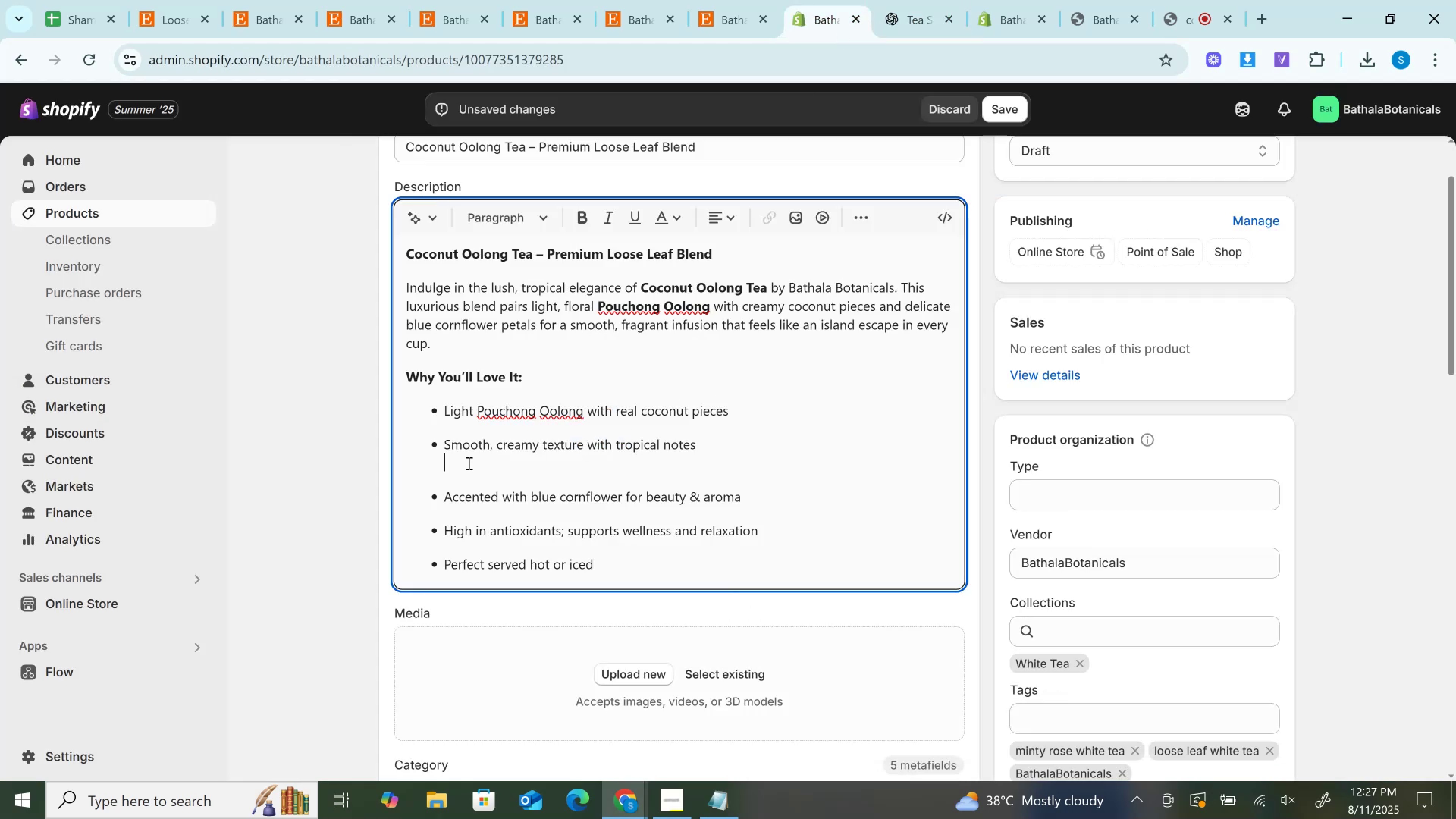 
key(Backspace)
 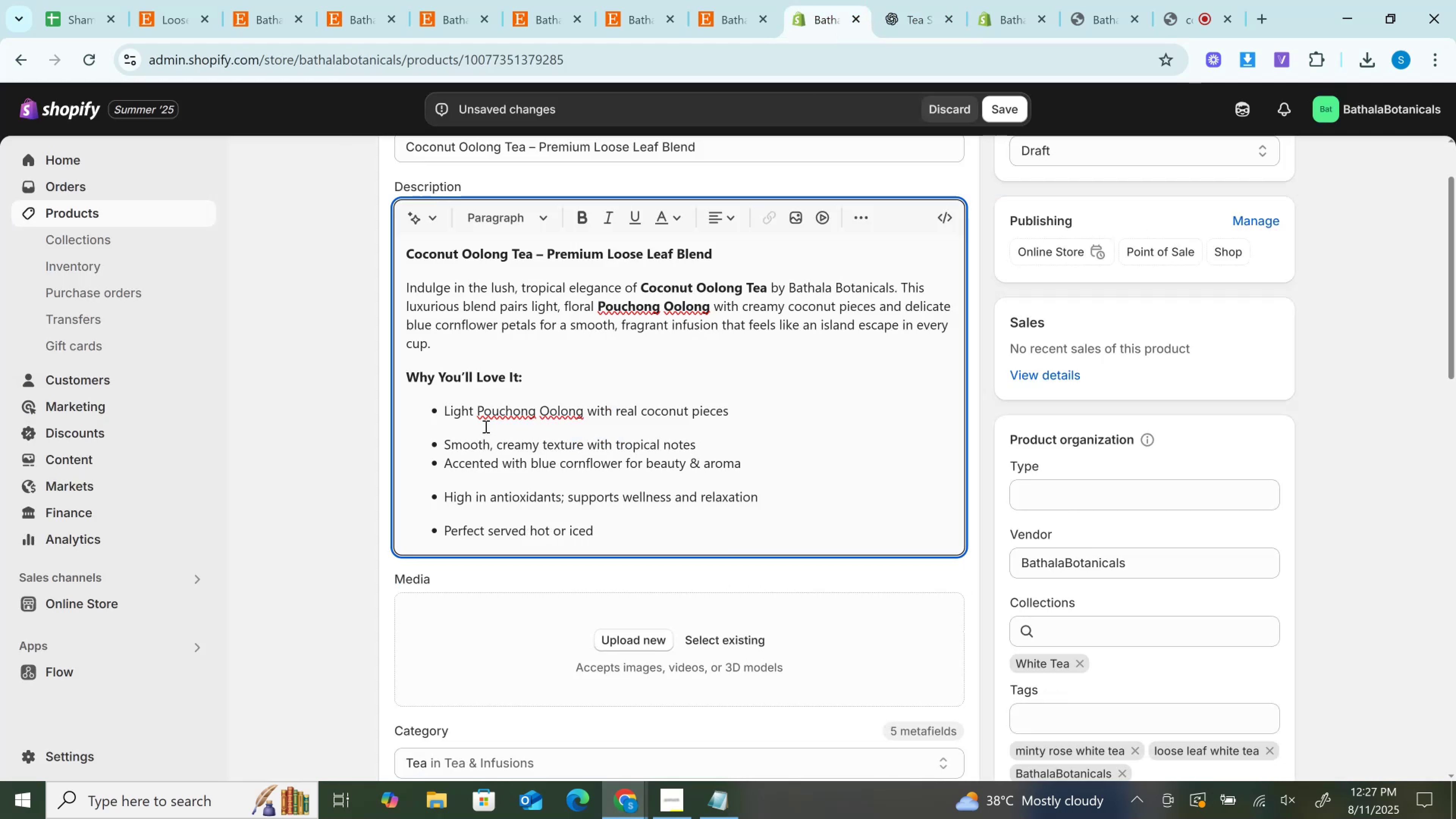 
left_click([485, 426])
 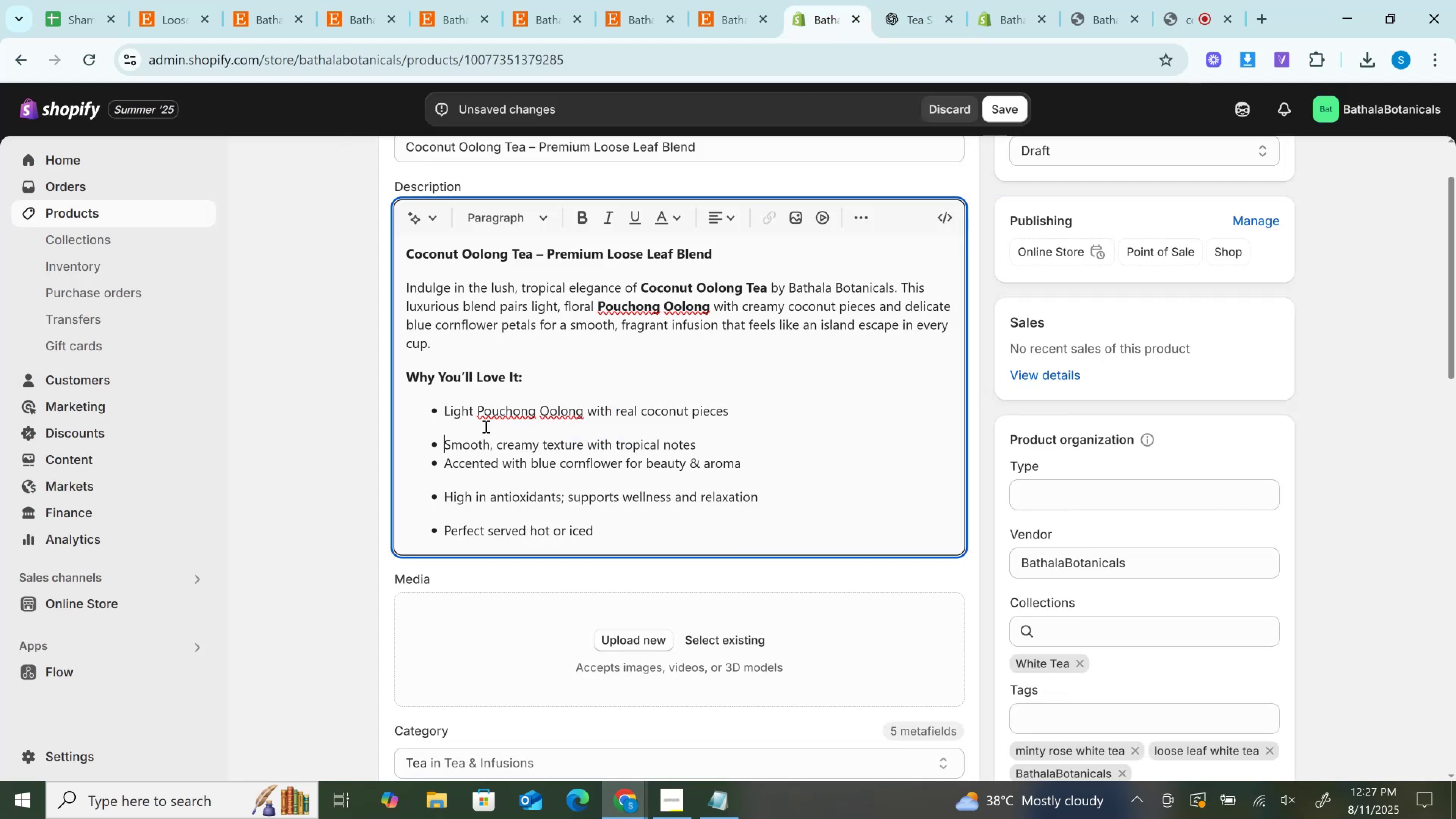 
key(Backspace)
 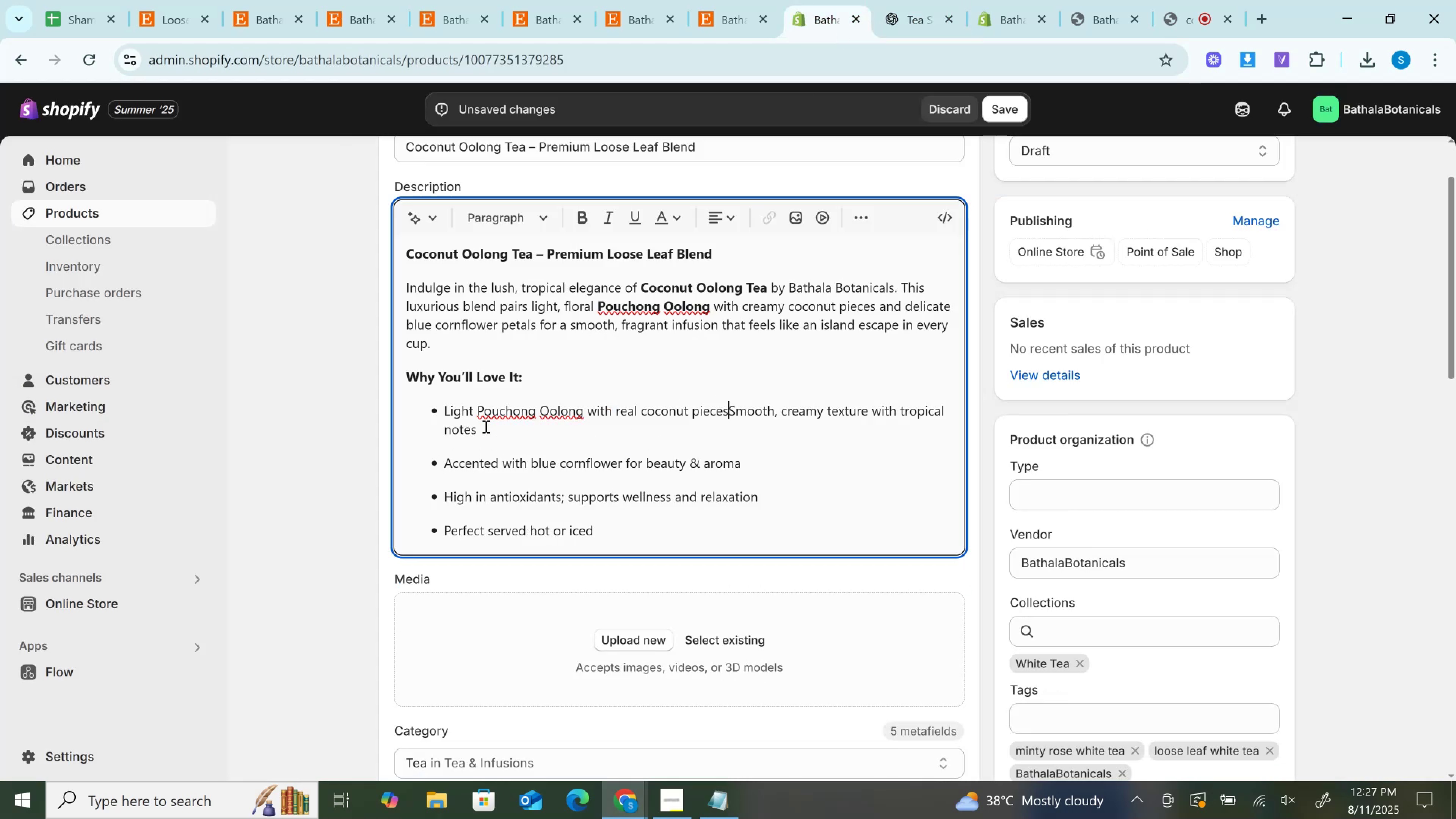 
key(Enter)
 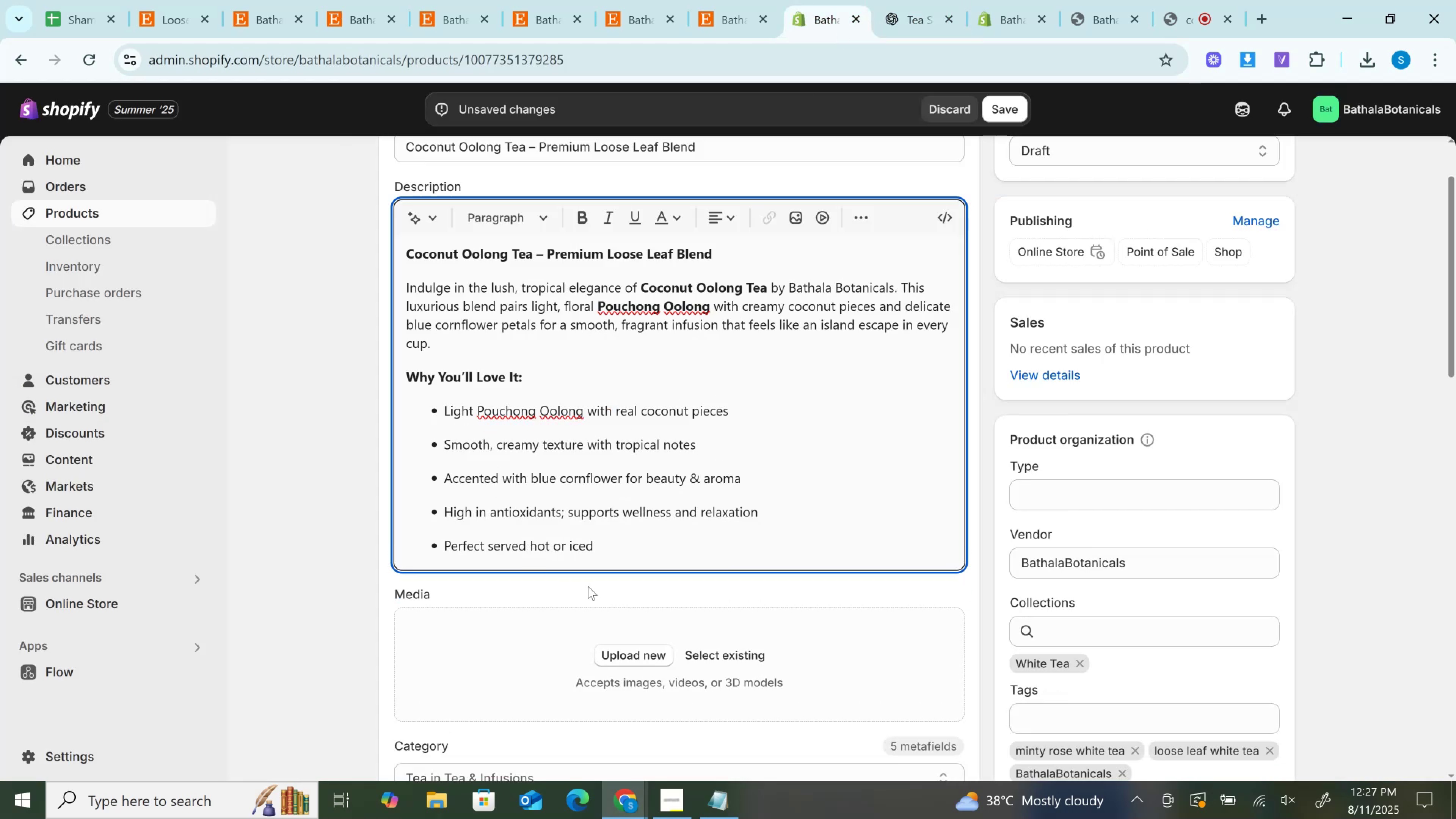 
left_click_drag(start_coordinate=[608, 543], to_coordinate=[373, 407])
 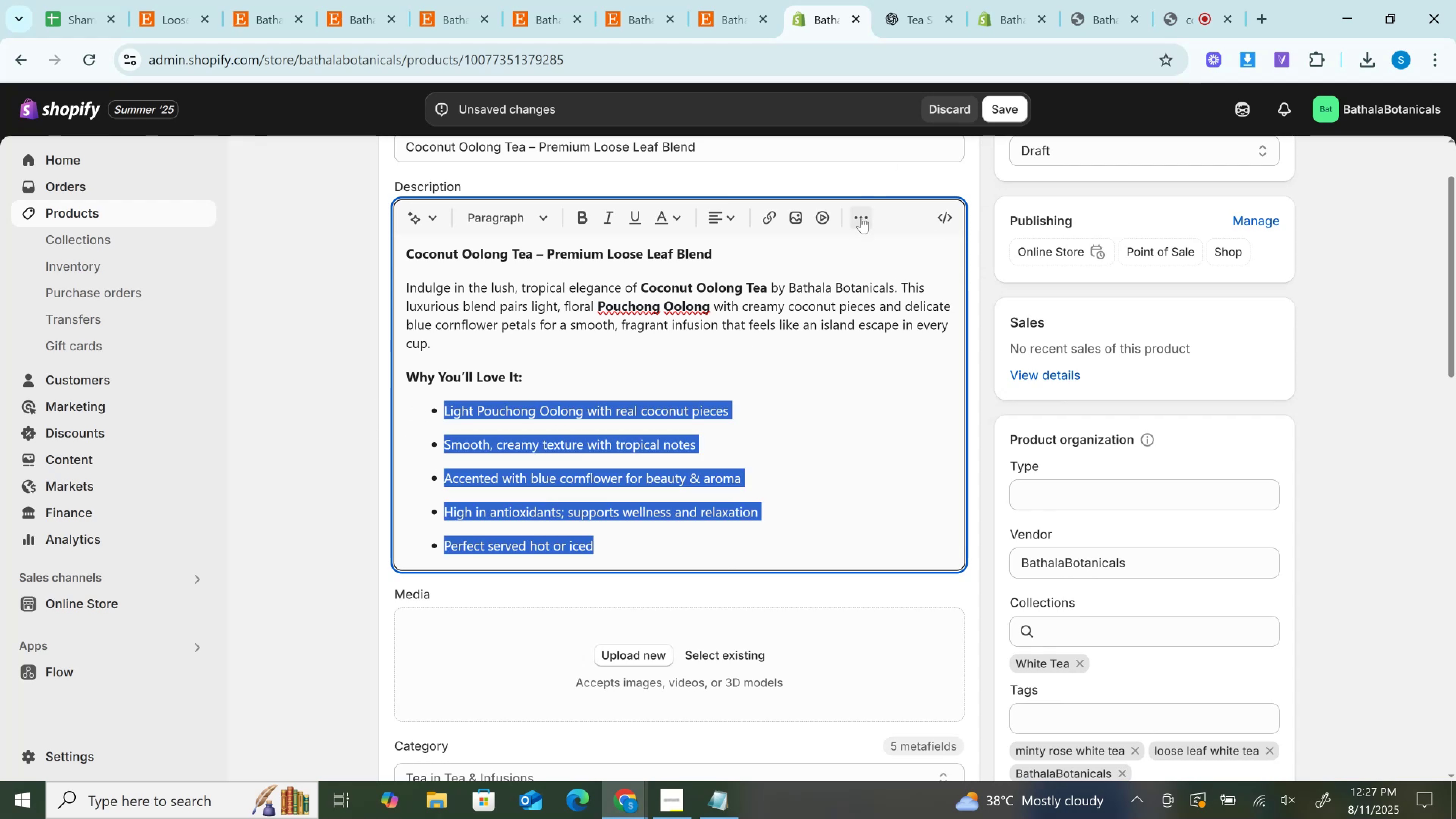 
left_click([861, 217])
 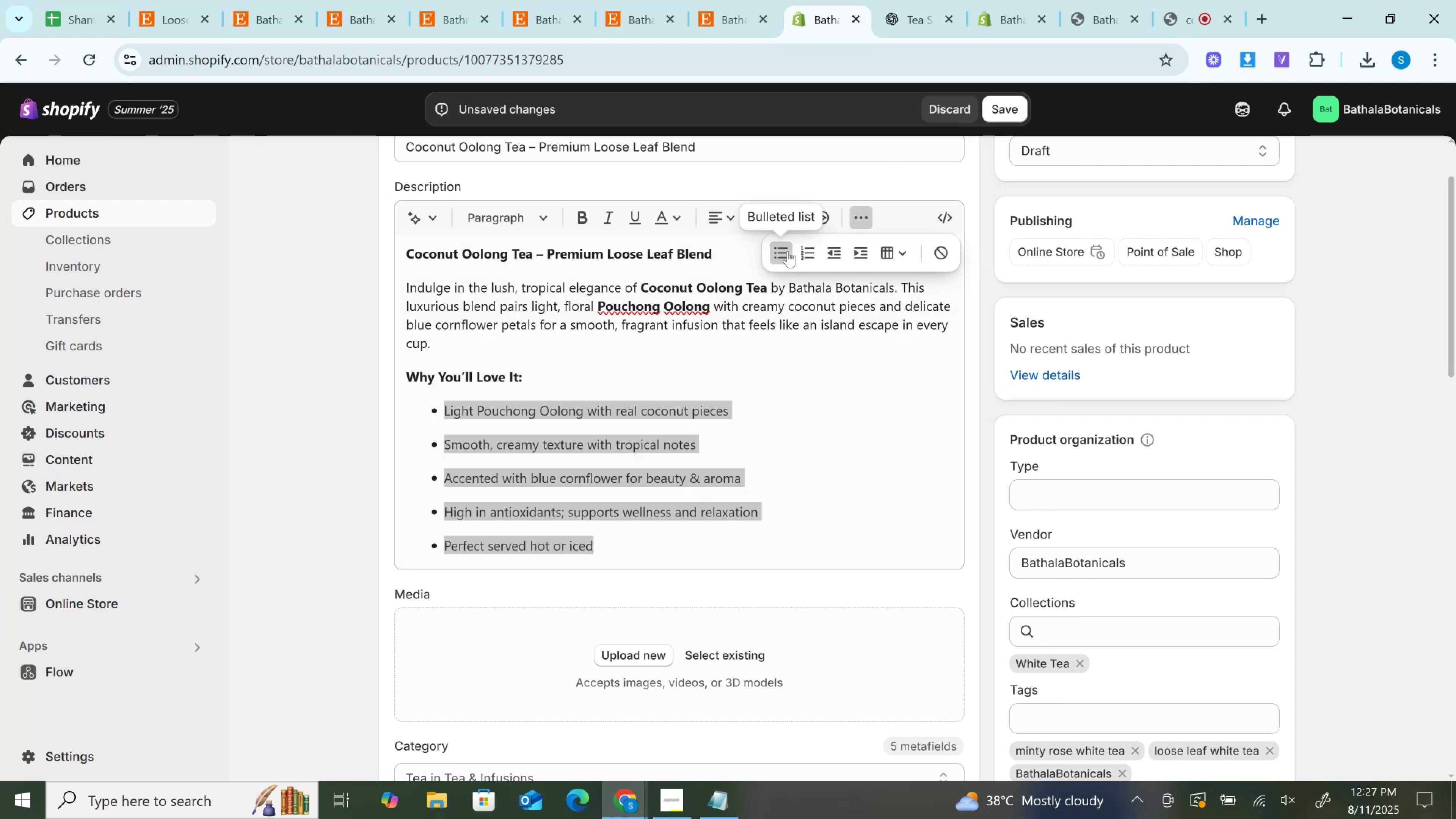 
left_click([788, 251])
 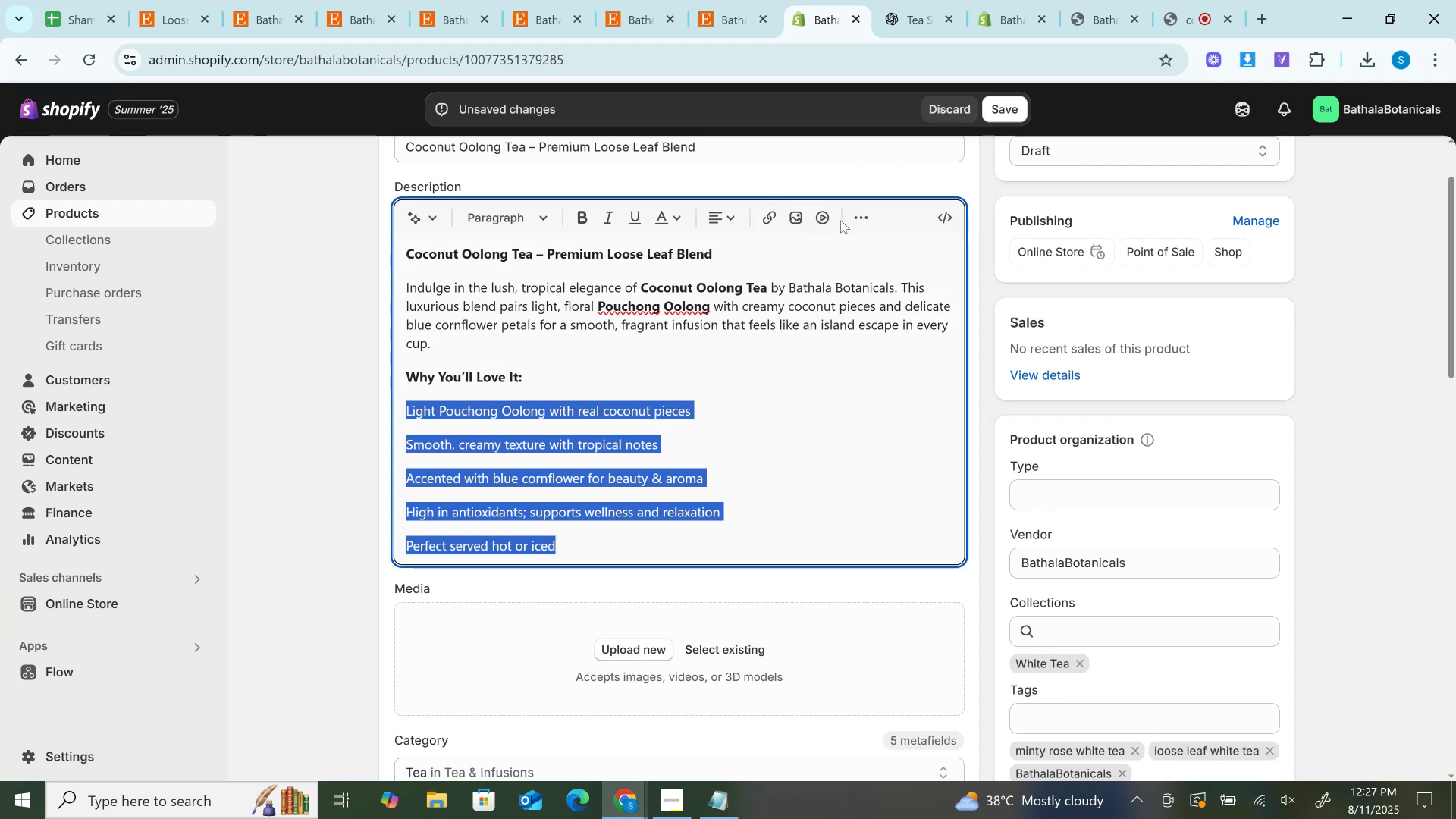 
left_click([862, 210])
 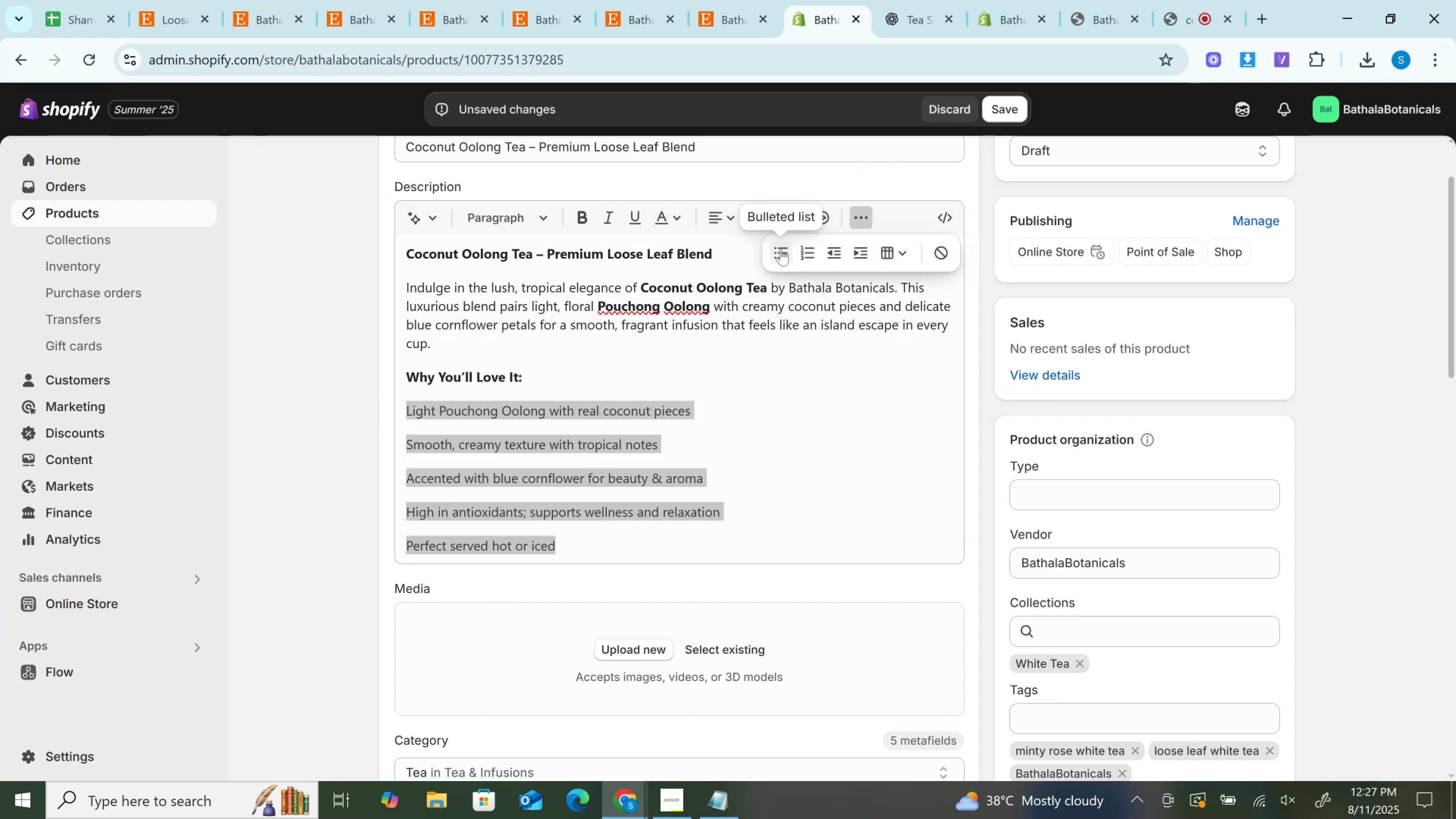 
left_click([781, 249])
 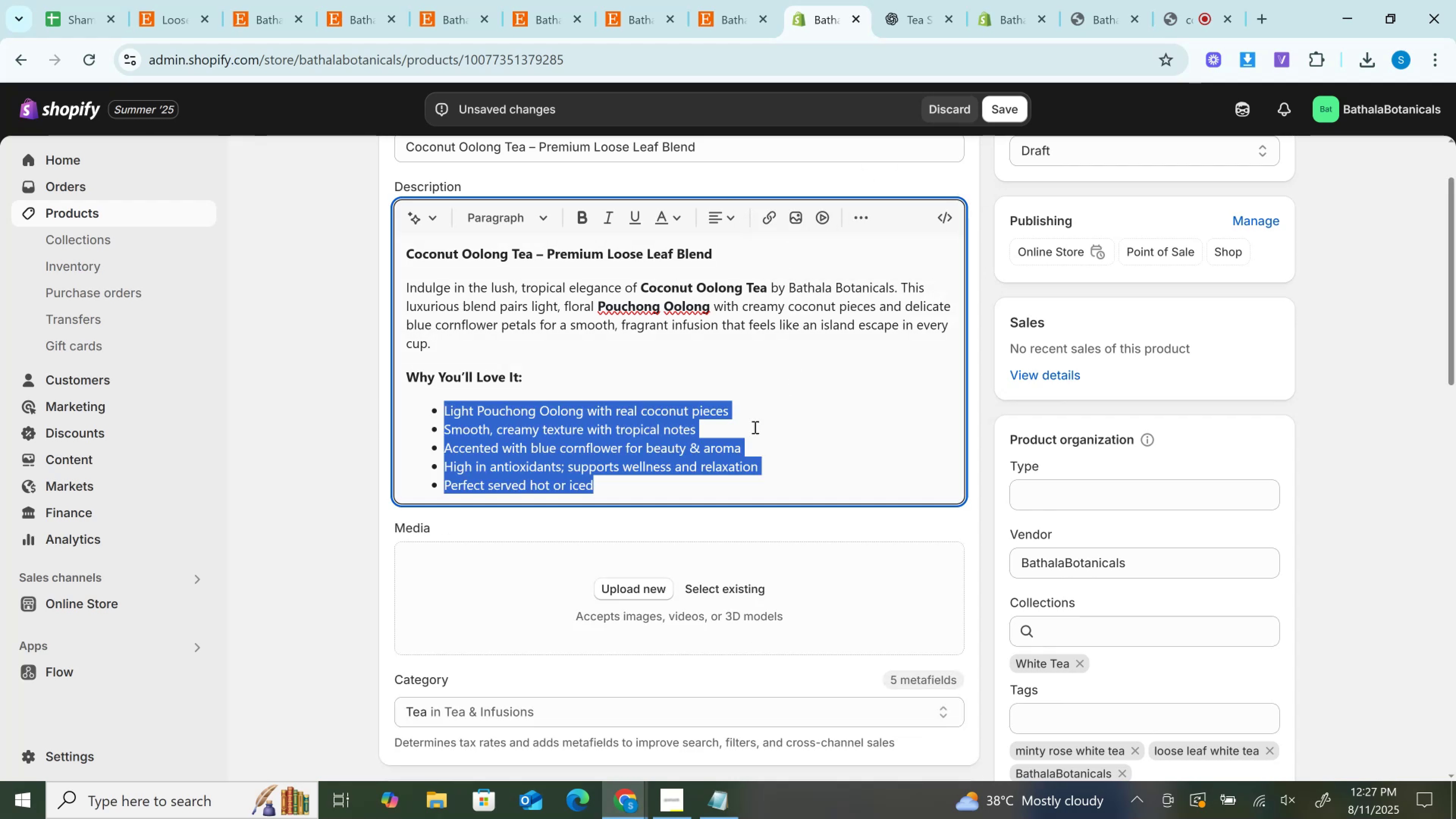 
left_click([643, 487])
 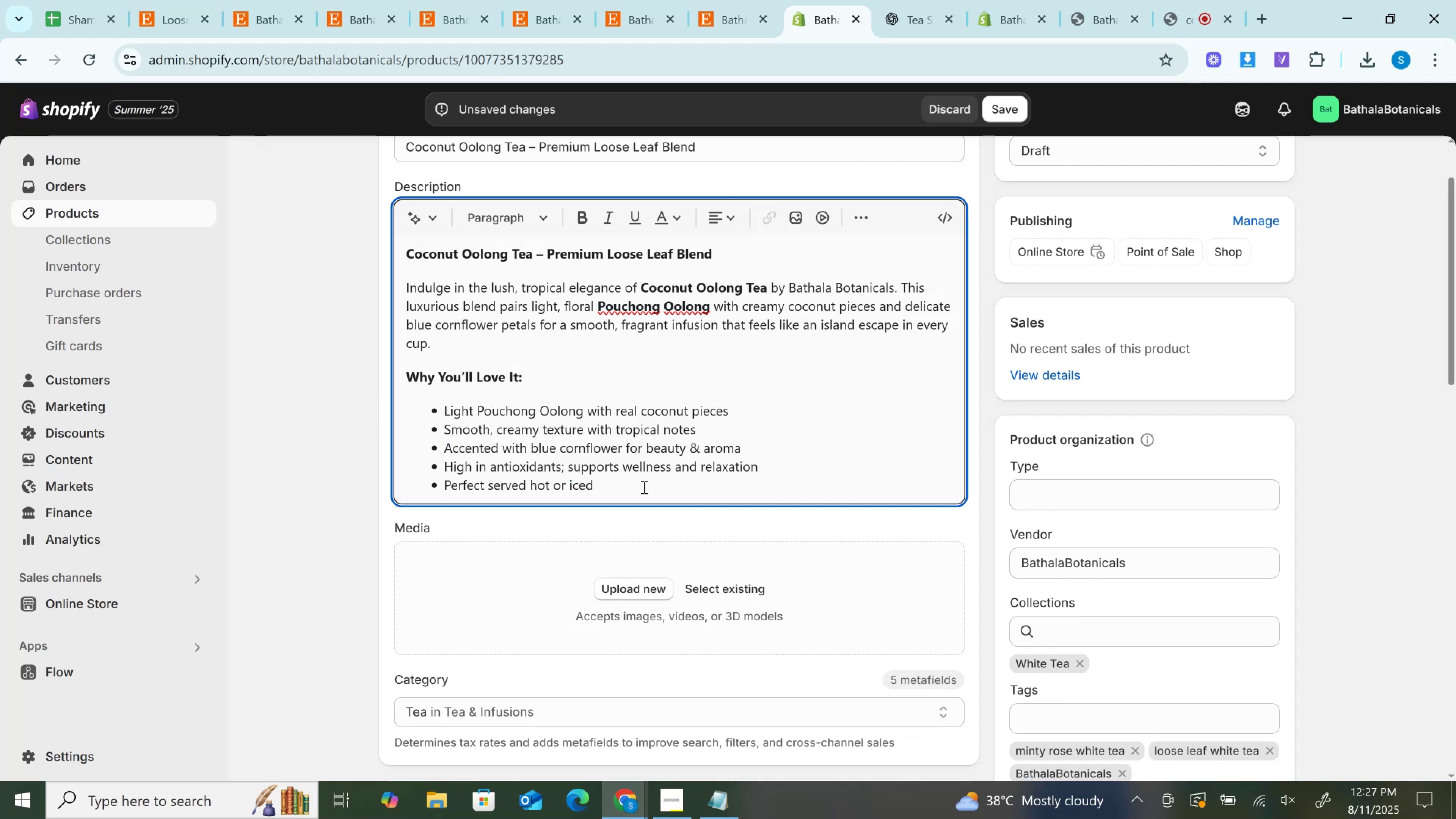 
key(Shift+Enter)
 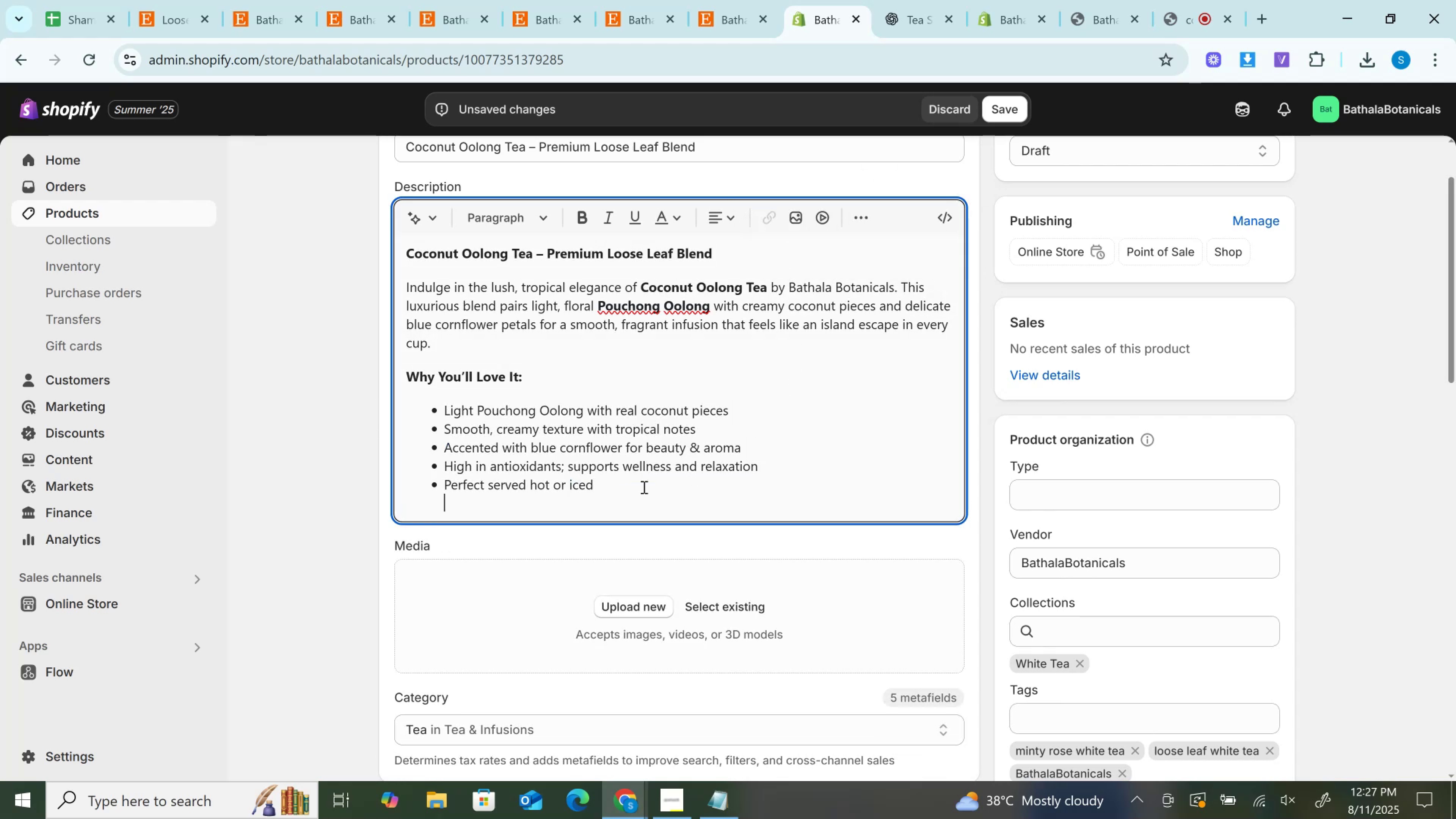 
key(Shift+Enter)
 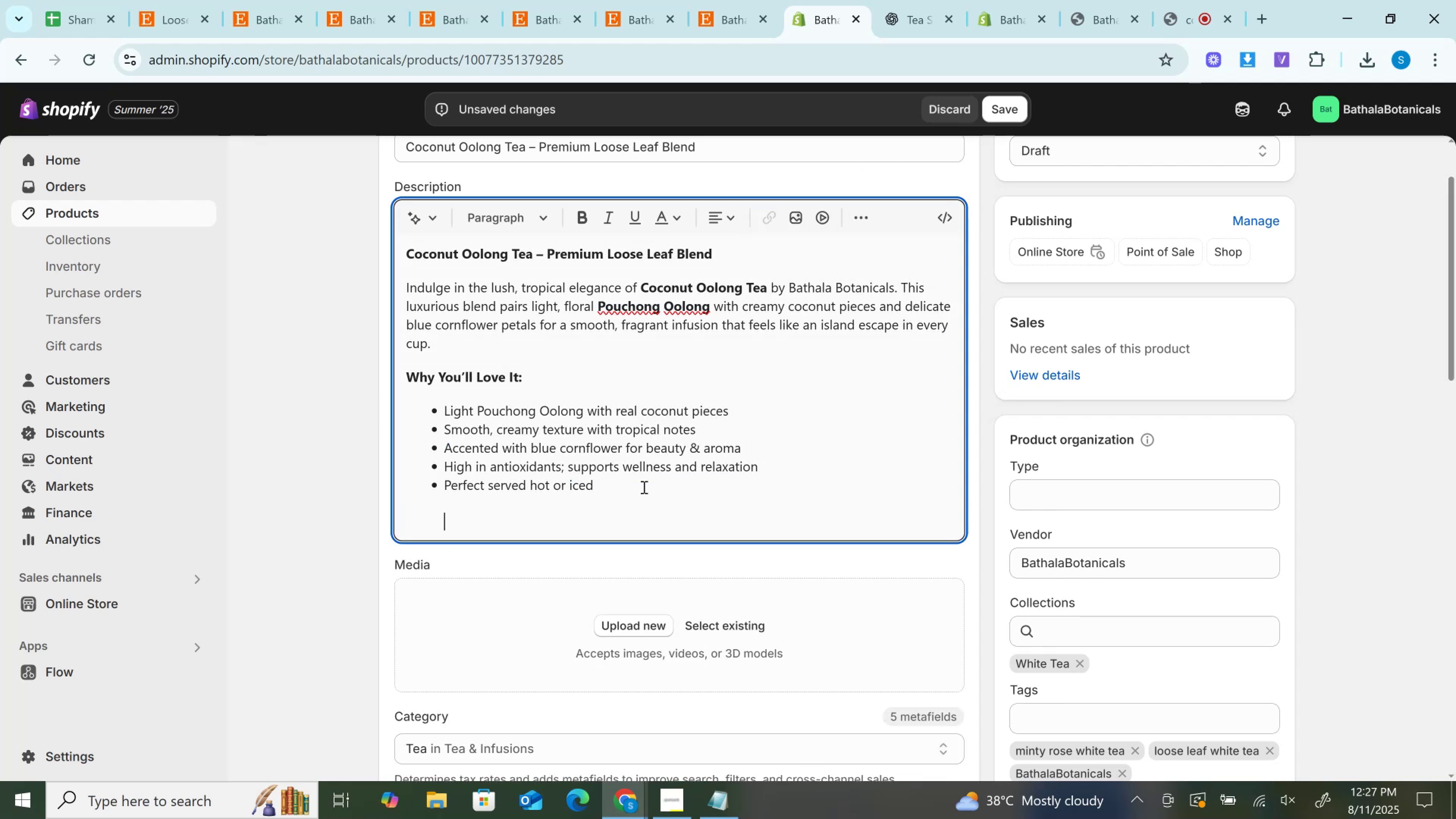 
key(Backspace)
 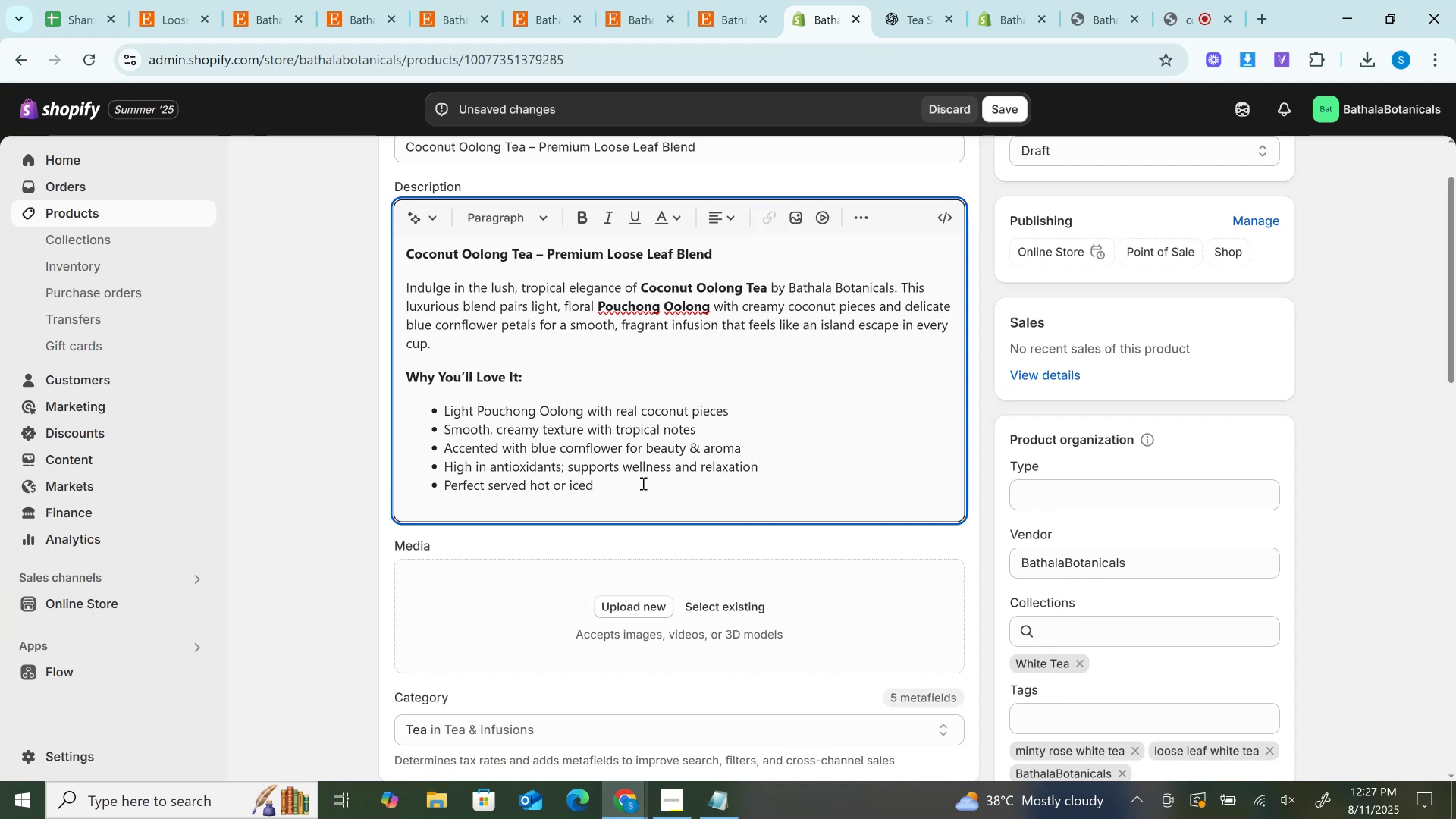 
key(Enter)
 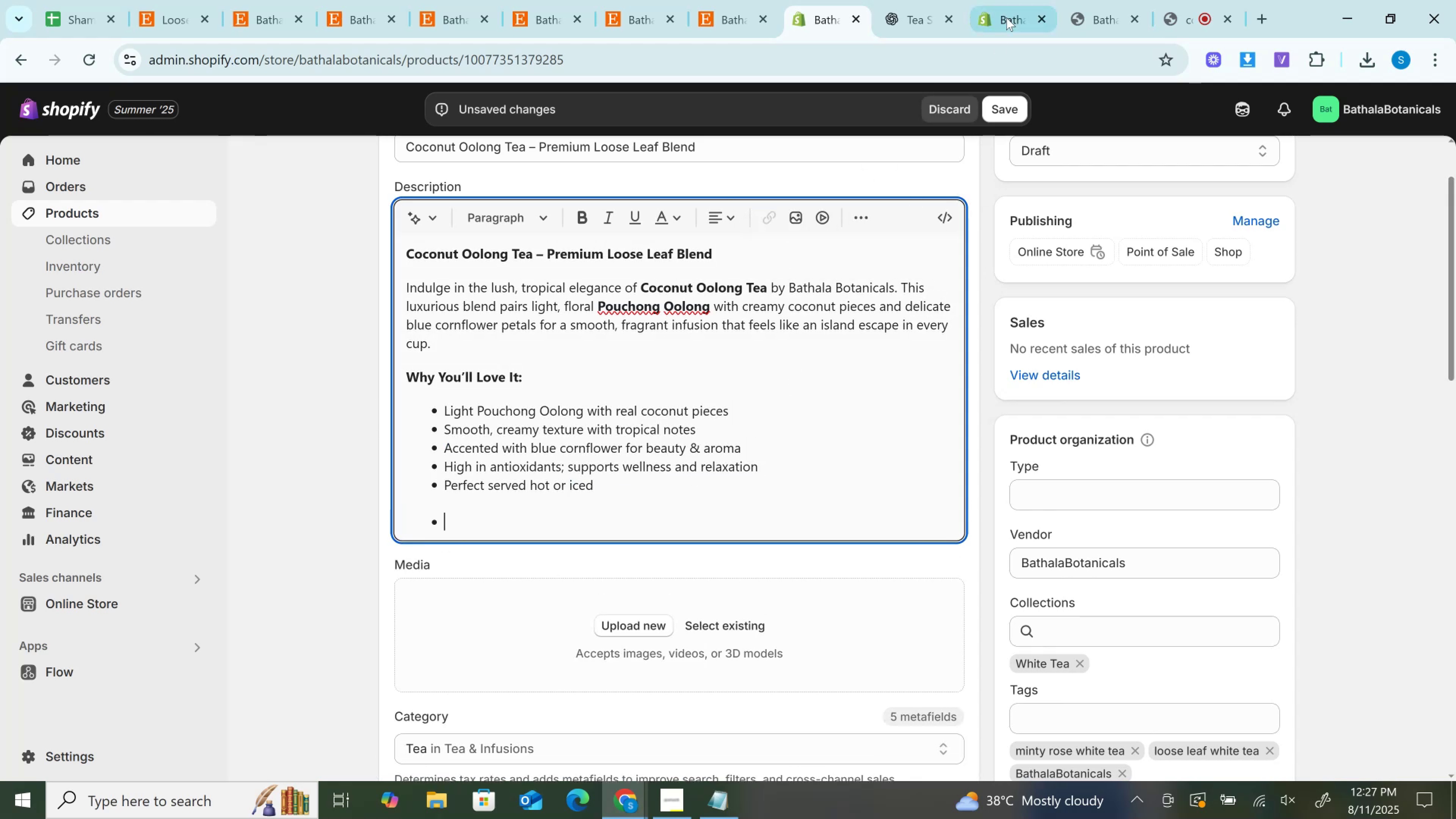 
key(Backspace)
 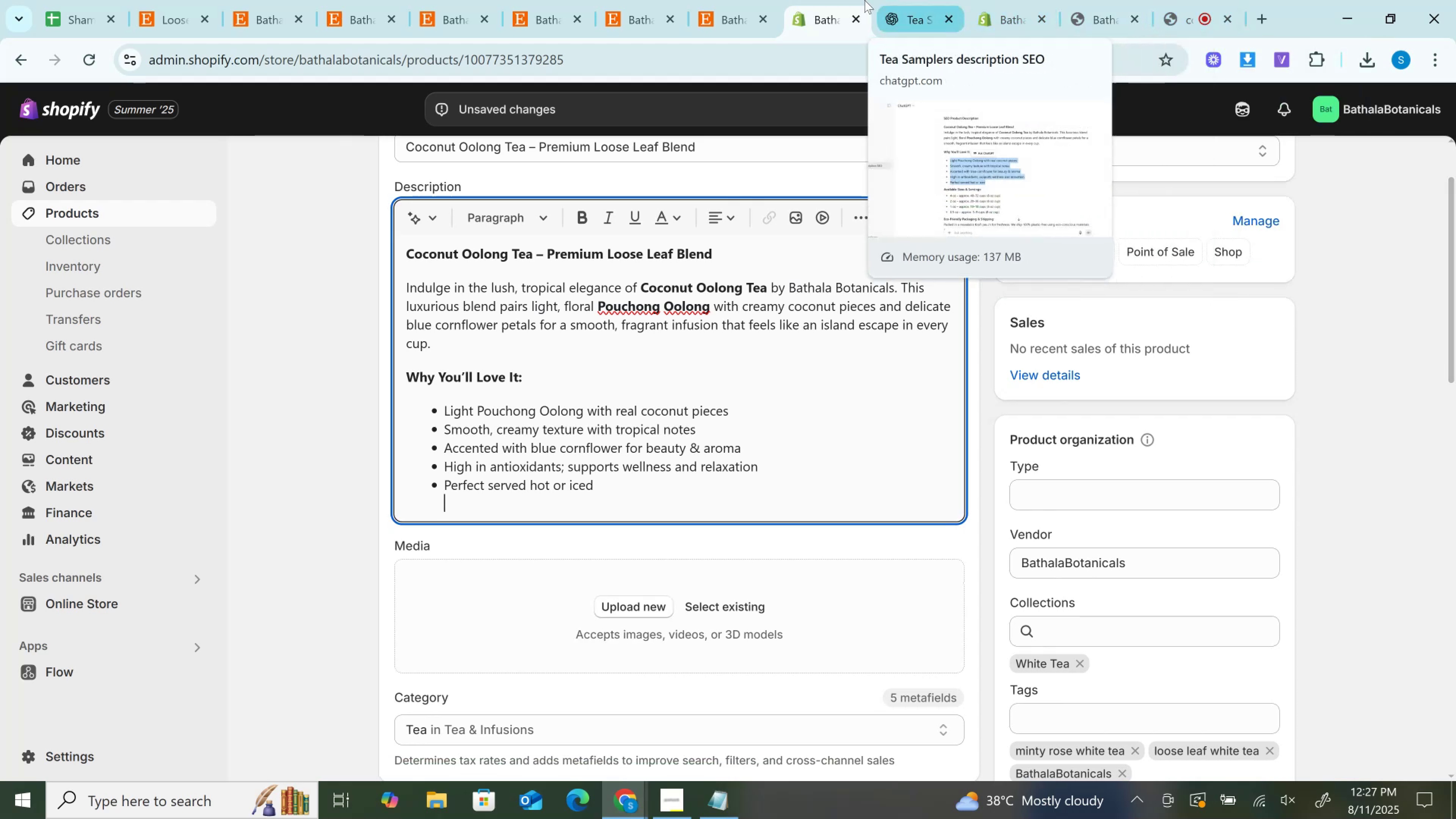 
left_click([907, 0])
 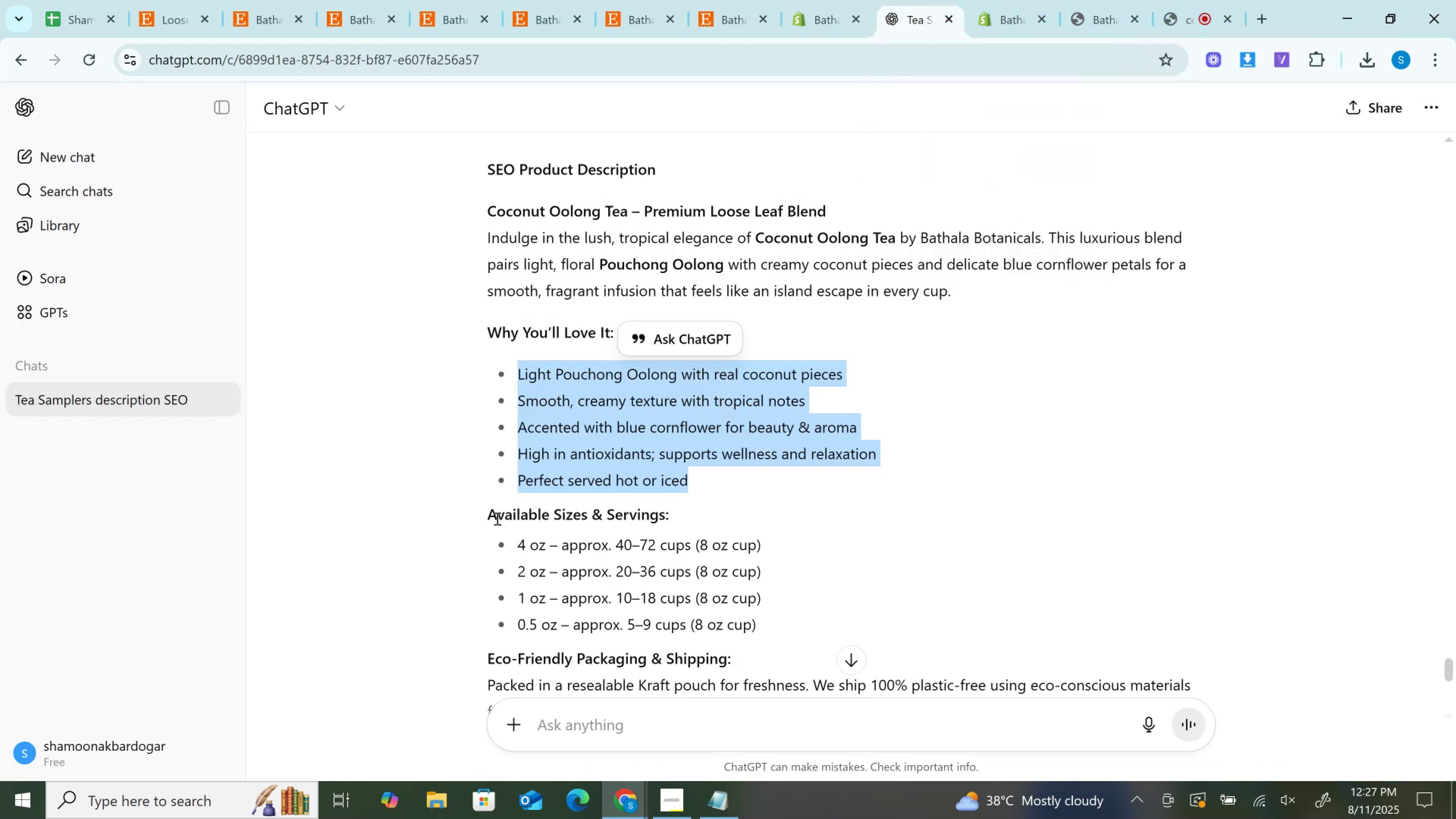 
left_click_drag(start_coordinate=[482, 511], to_coordinate=[715, 516])
 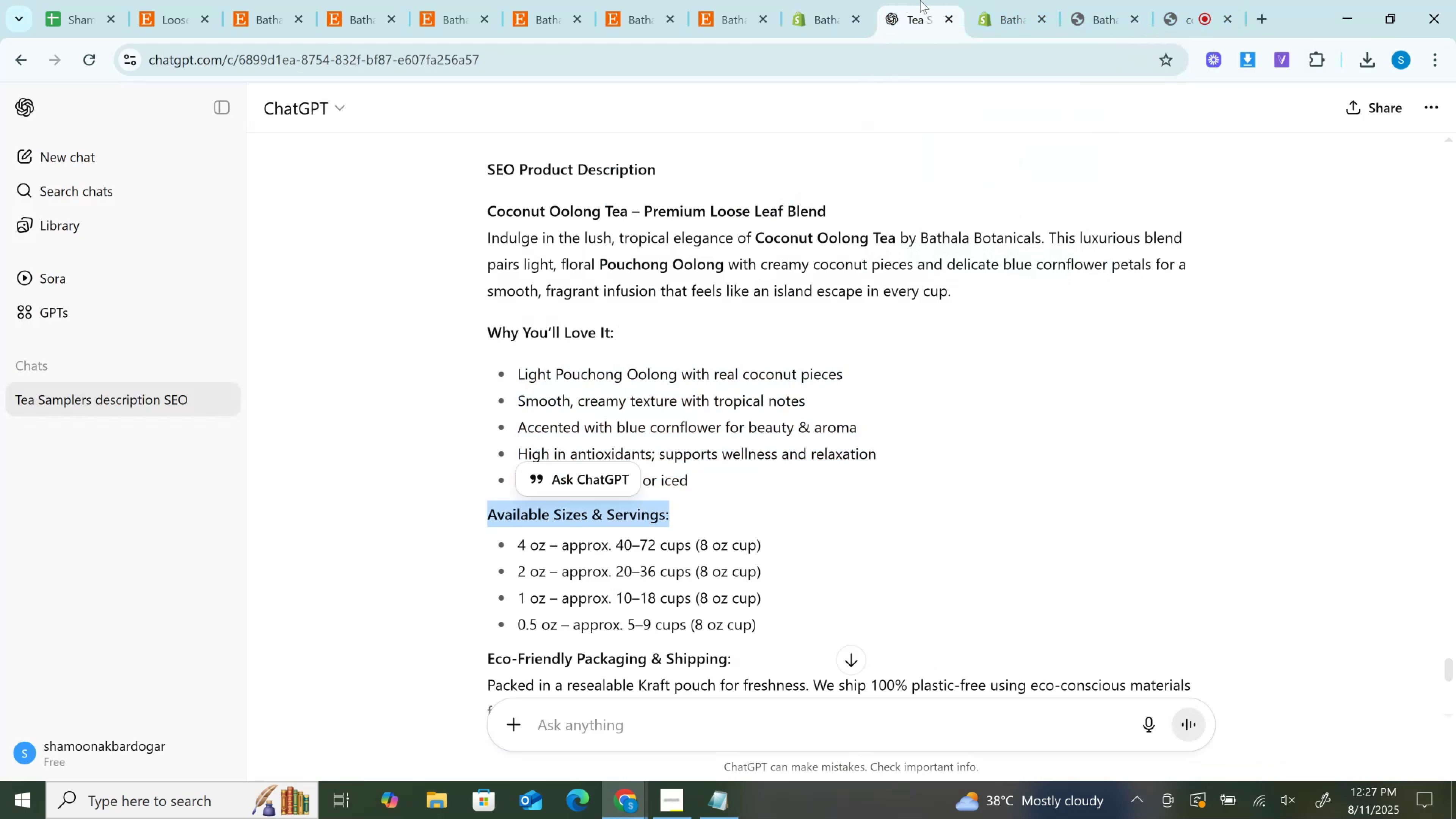 
key(Control+C)
 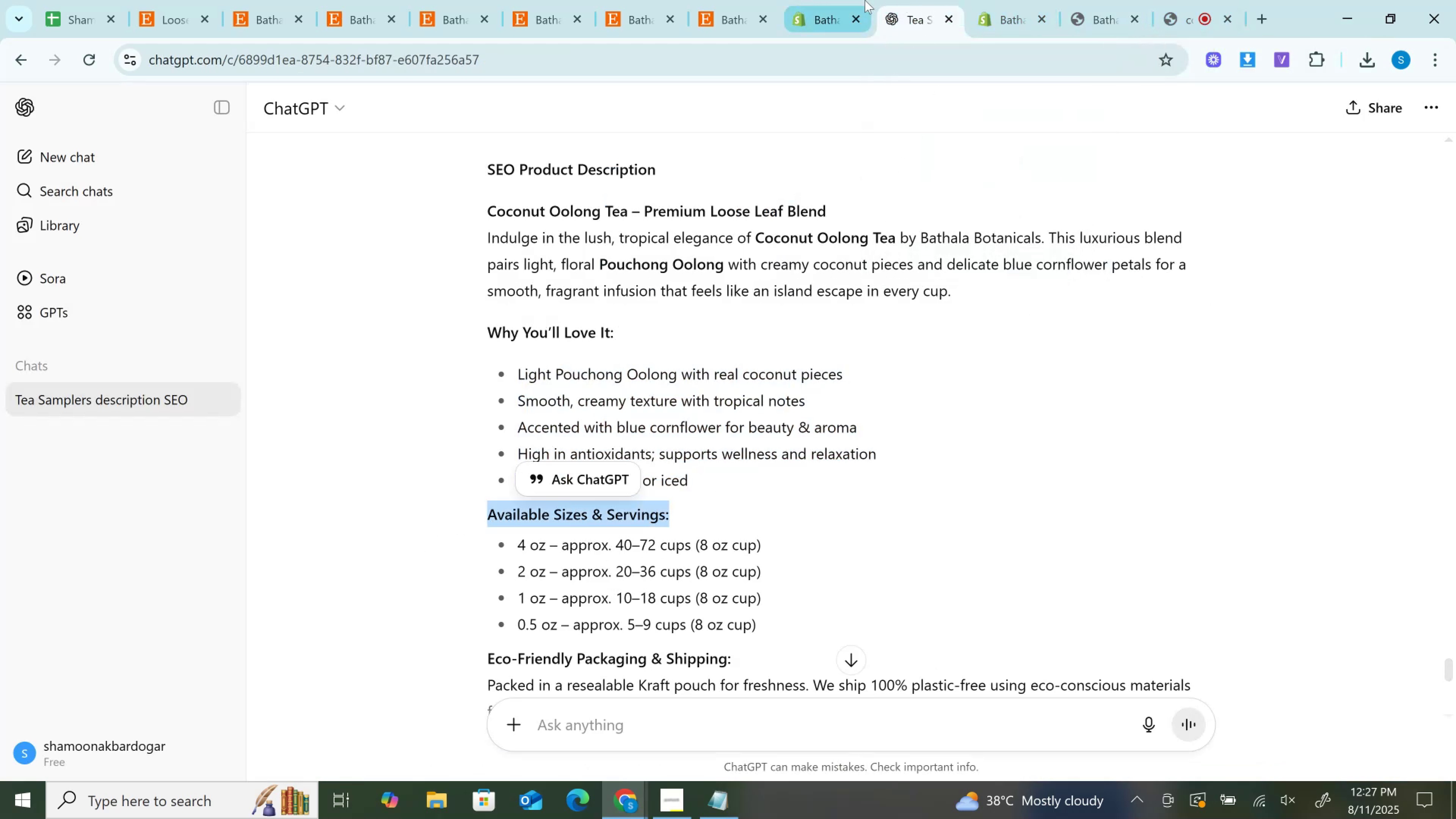 
left_click([865, 0])
 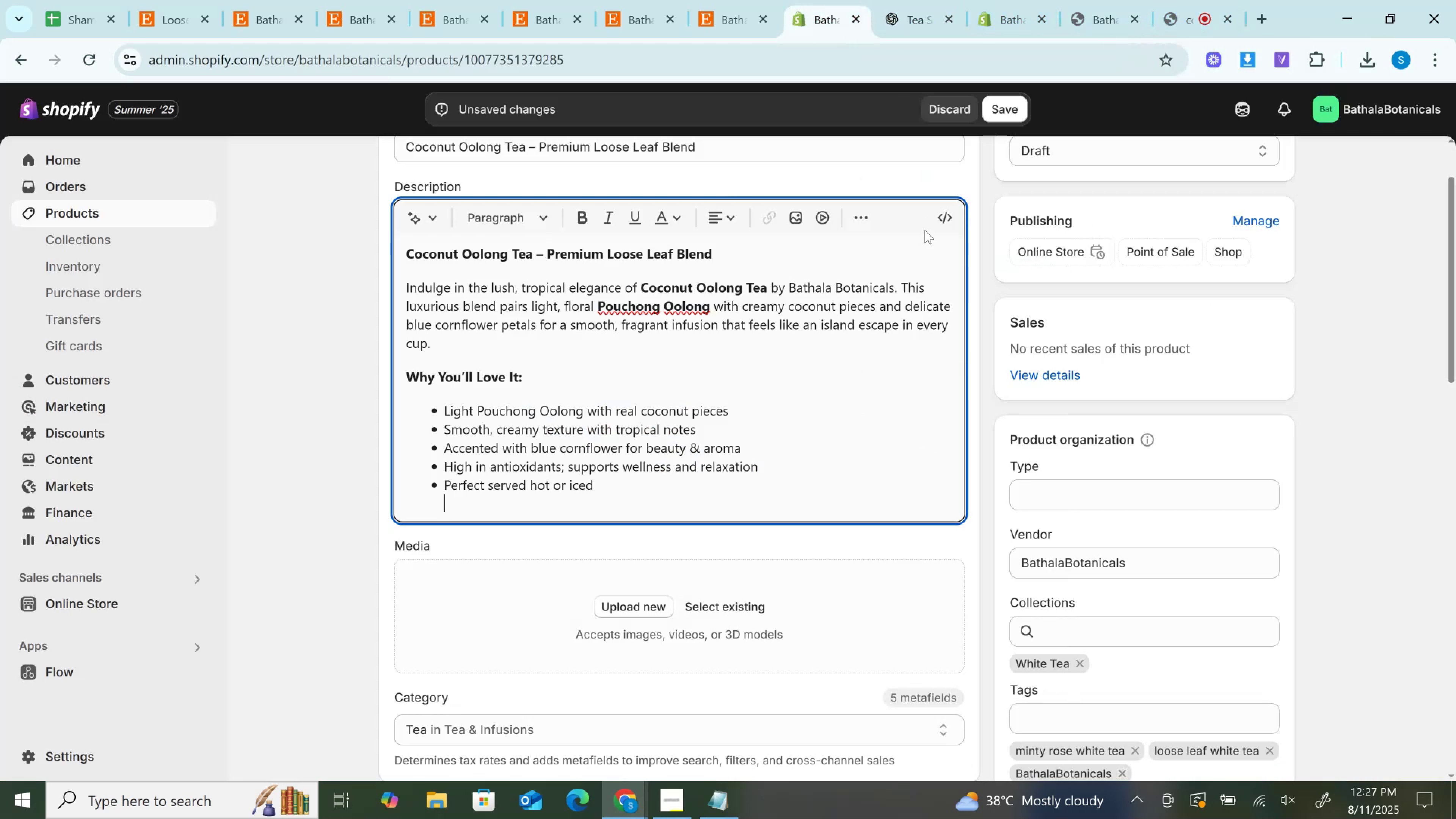 
left_click([944, 214])
 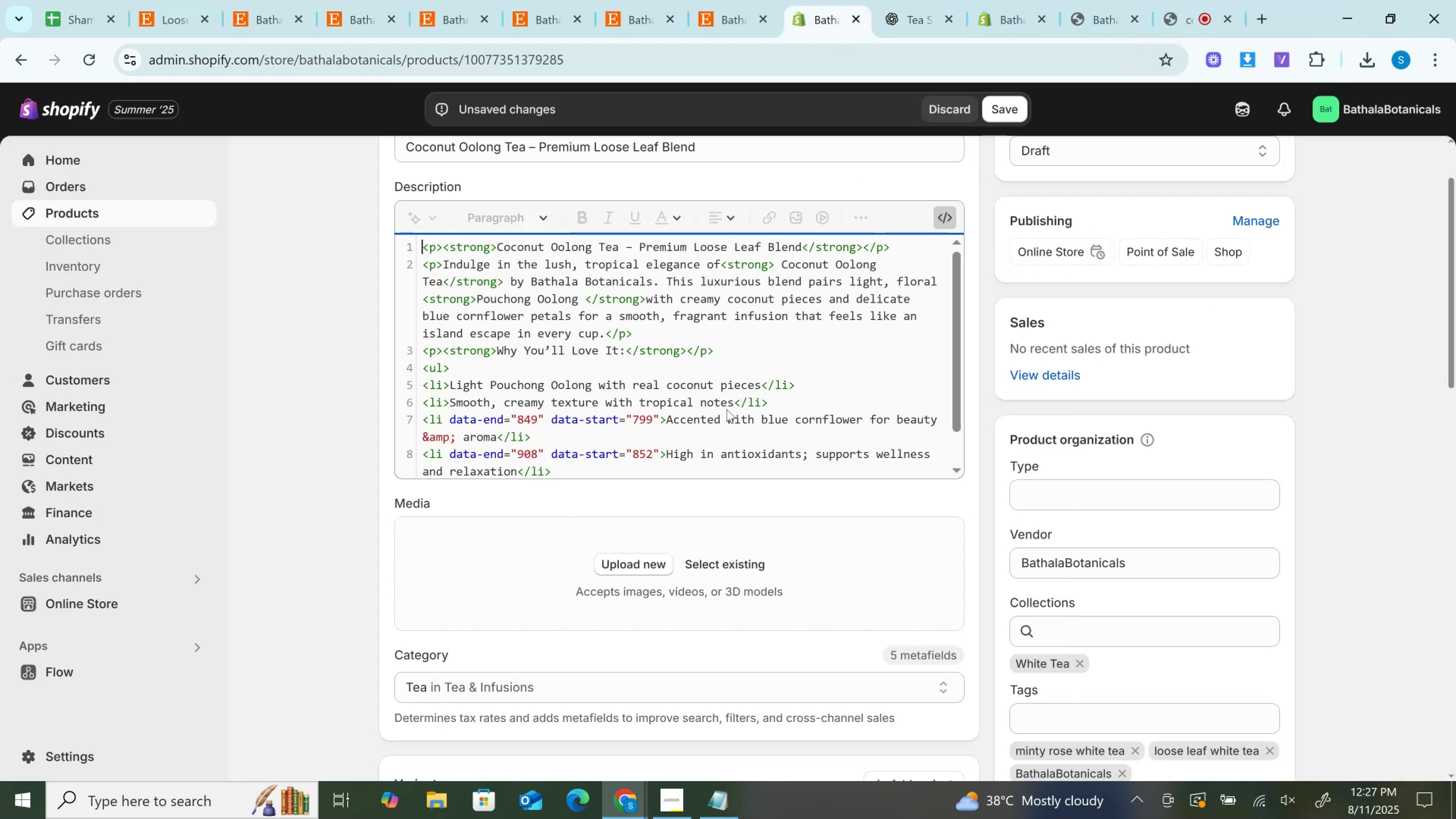 
scroll: coordinate [726, 406], scroll_direction: down, amount: 3.0
 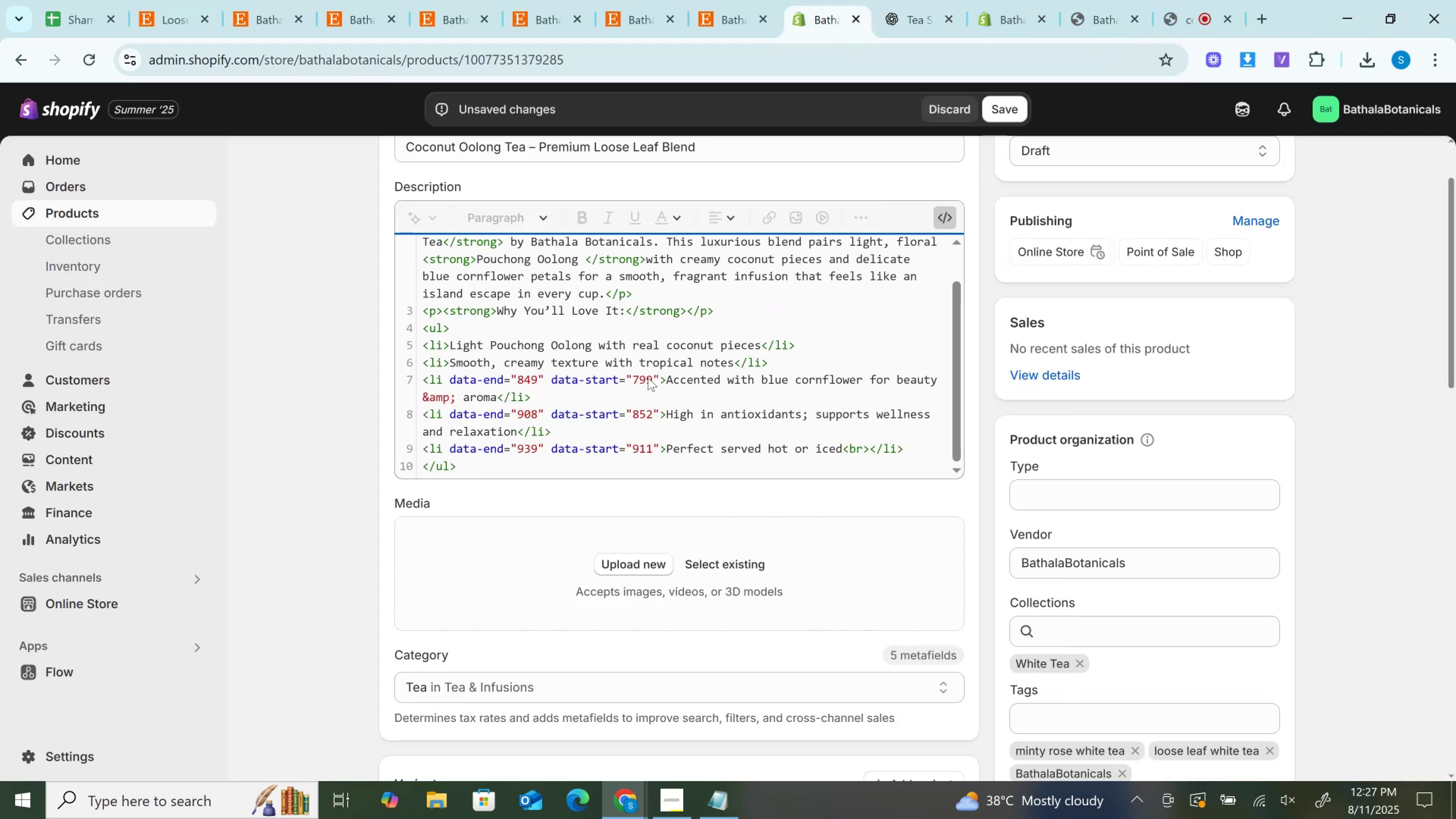 
left_click_drag(start_coordinate=[659, 376], to_coordinate=[449, 388])
 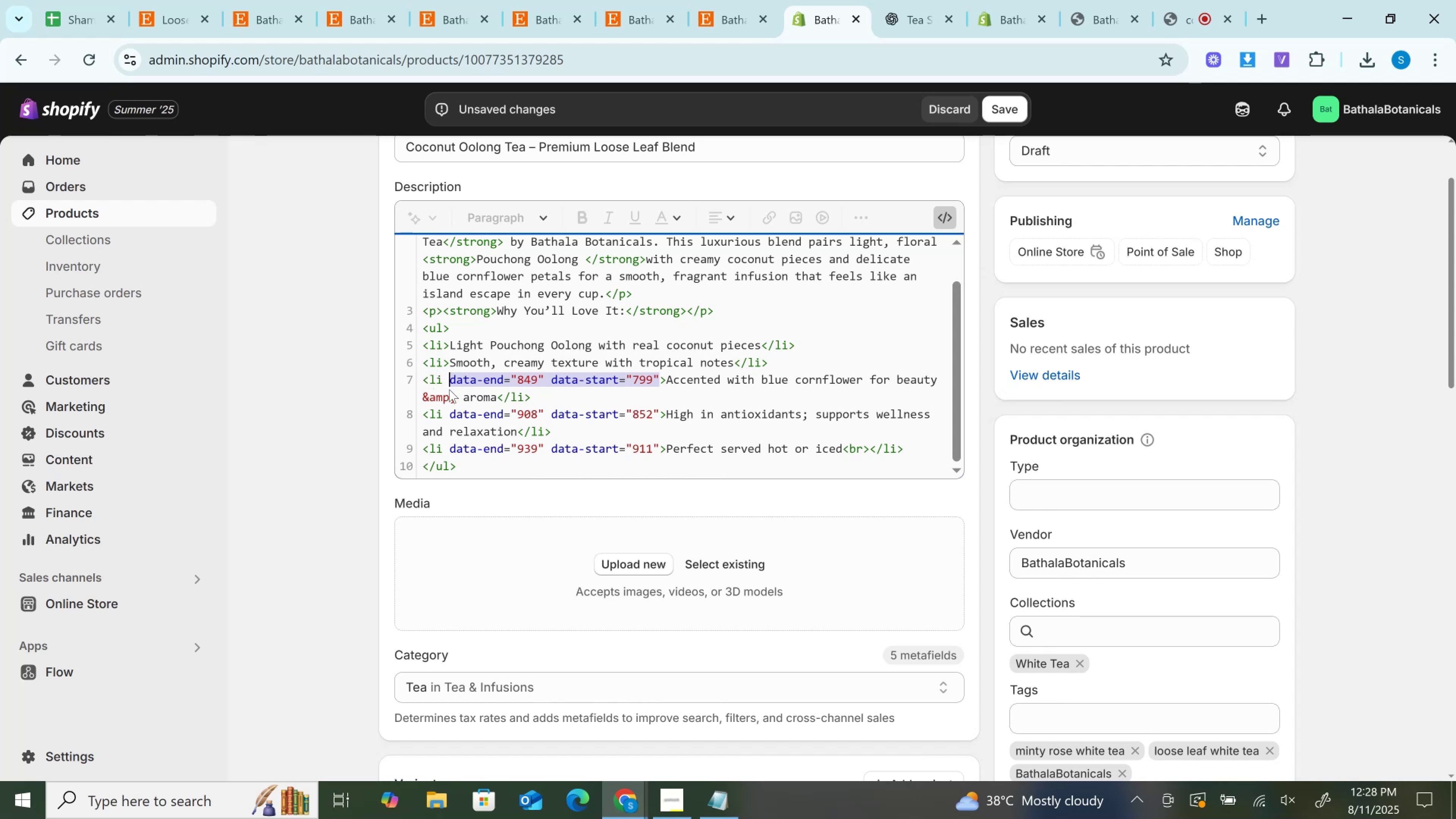 
key(Backspace)
 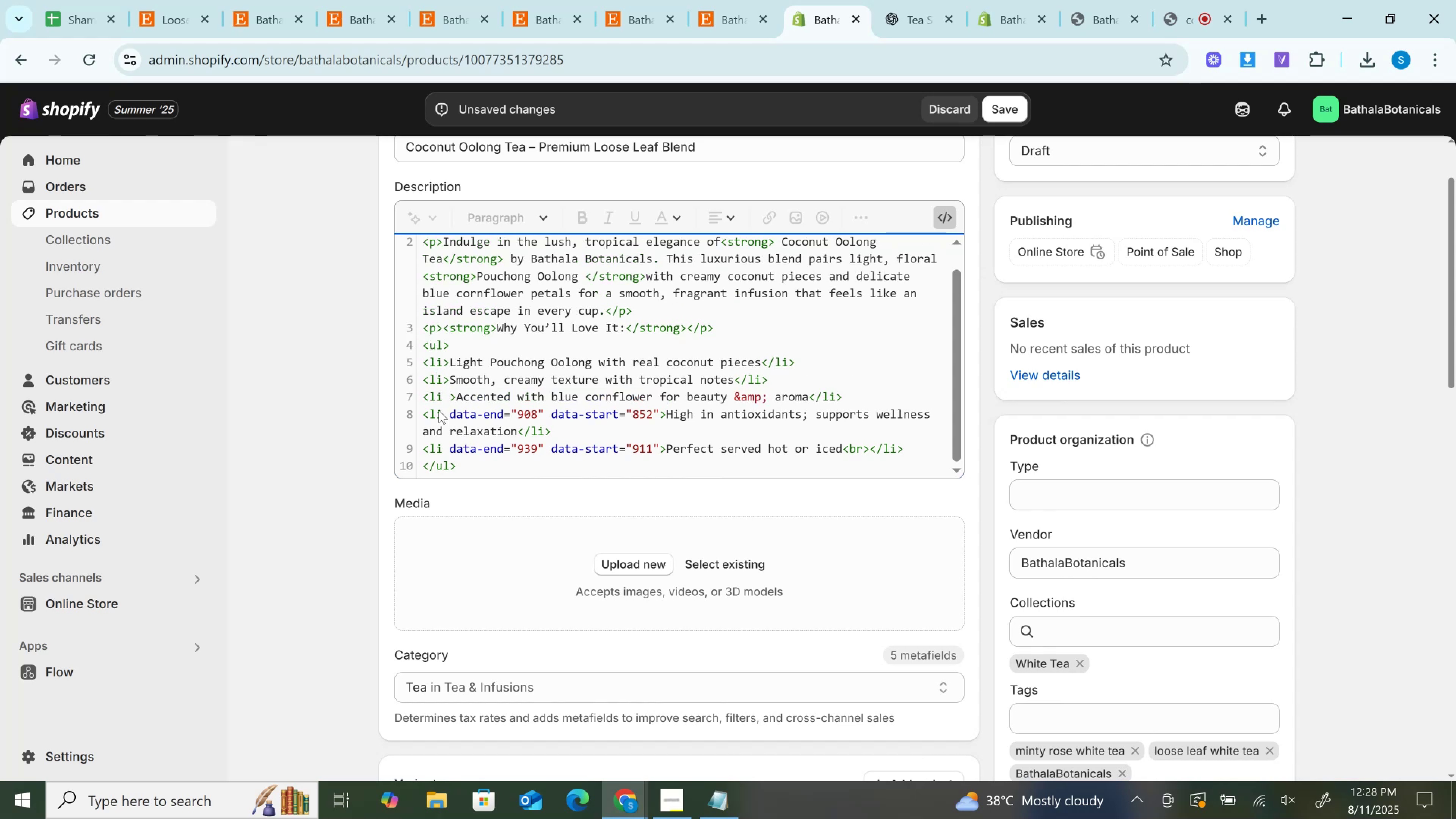 
key(Backspace)
 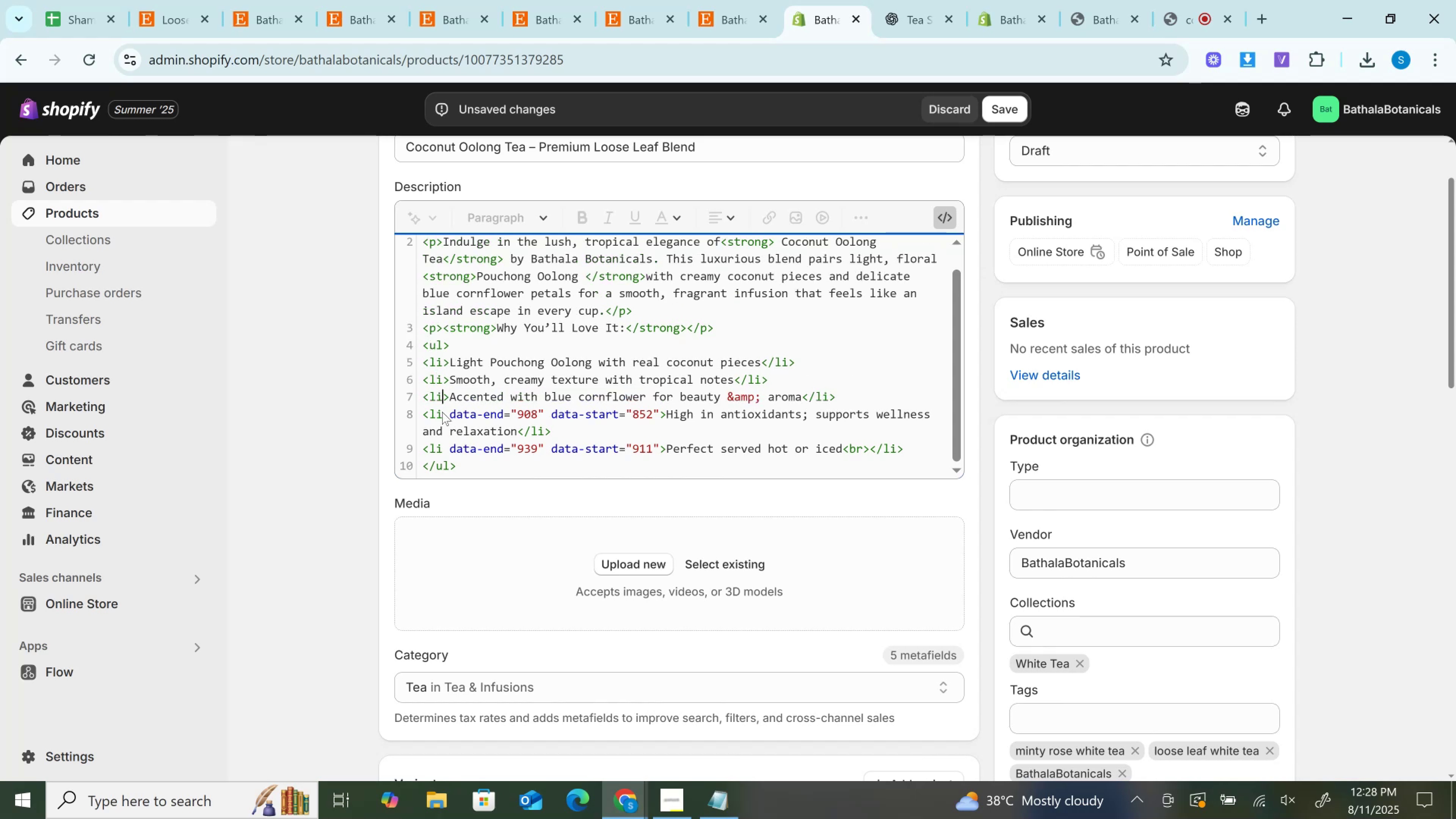 
left_click_drag(start_coordinate=[452, 407], to_coordinate=[657, 413])
 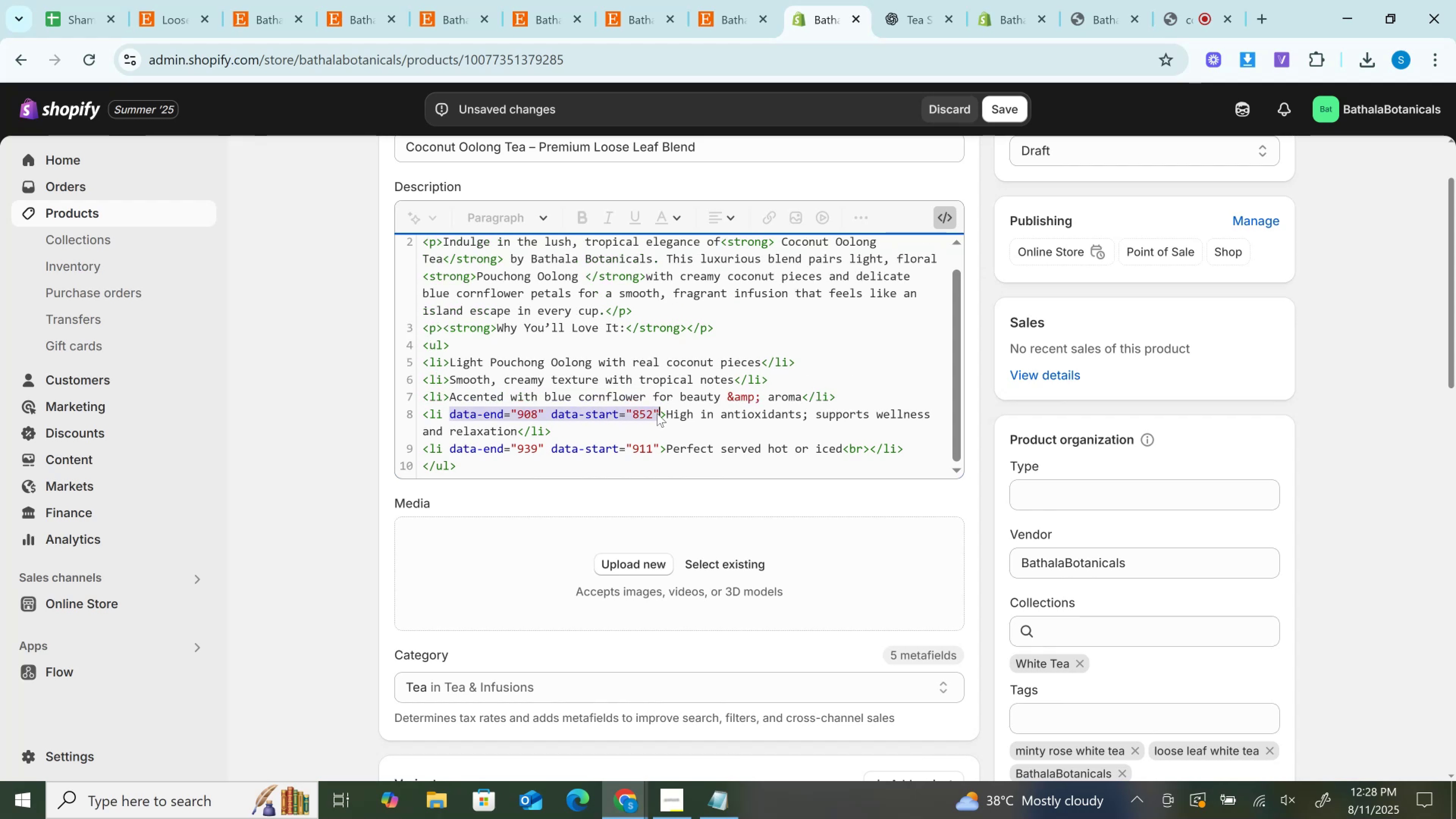 
key(Backspace)
 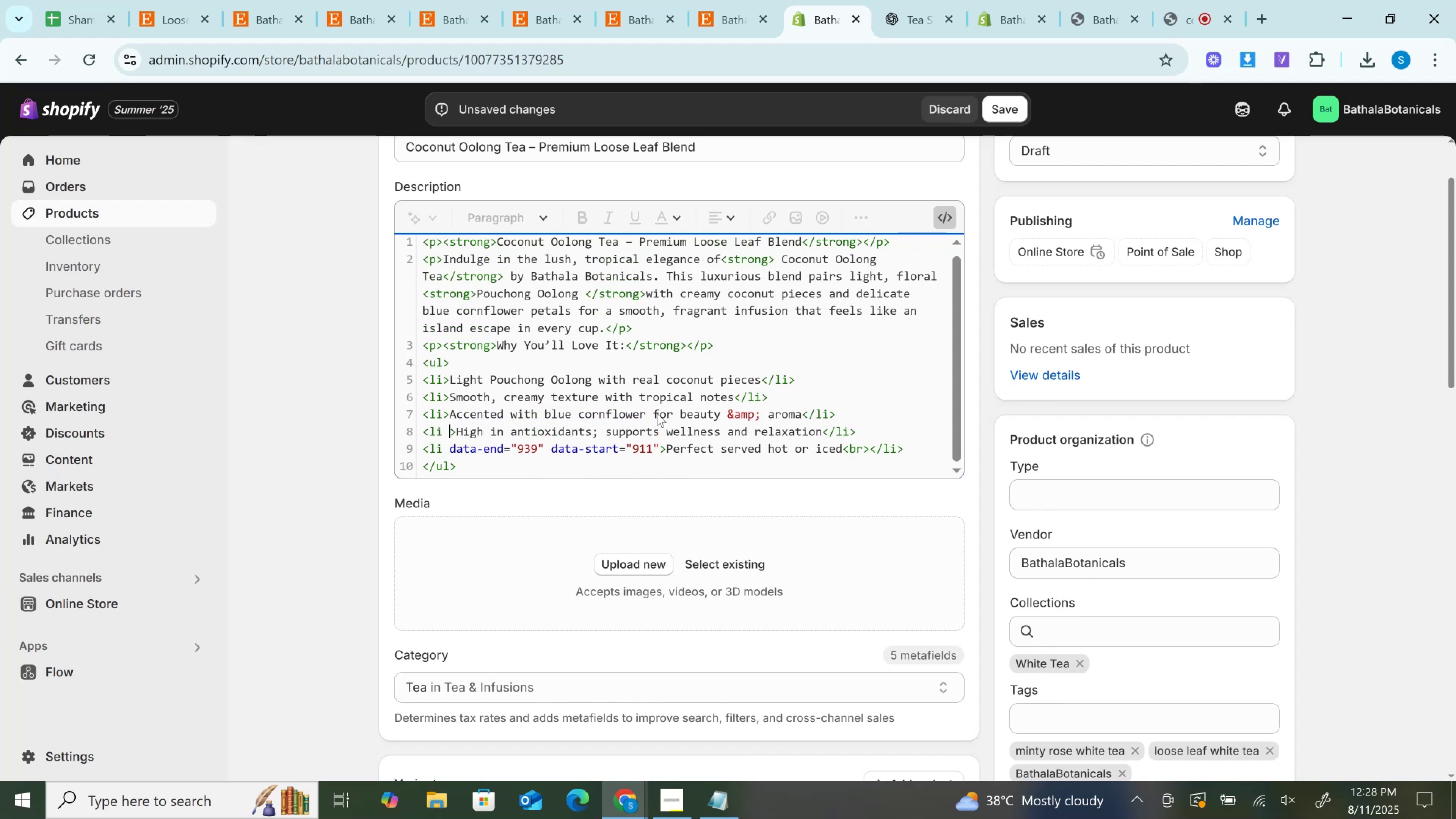 
key(Backspace)
 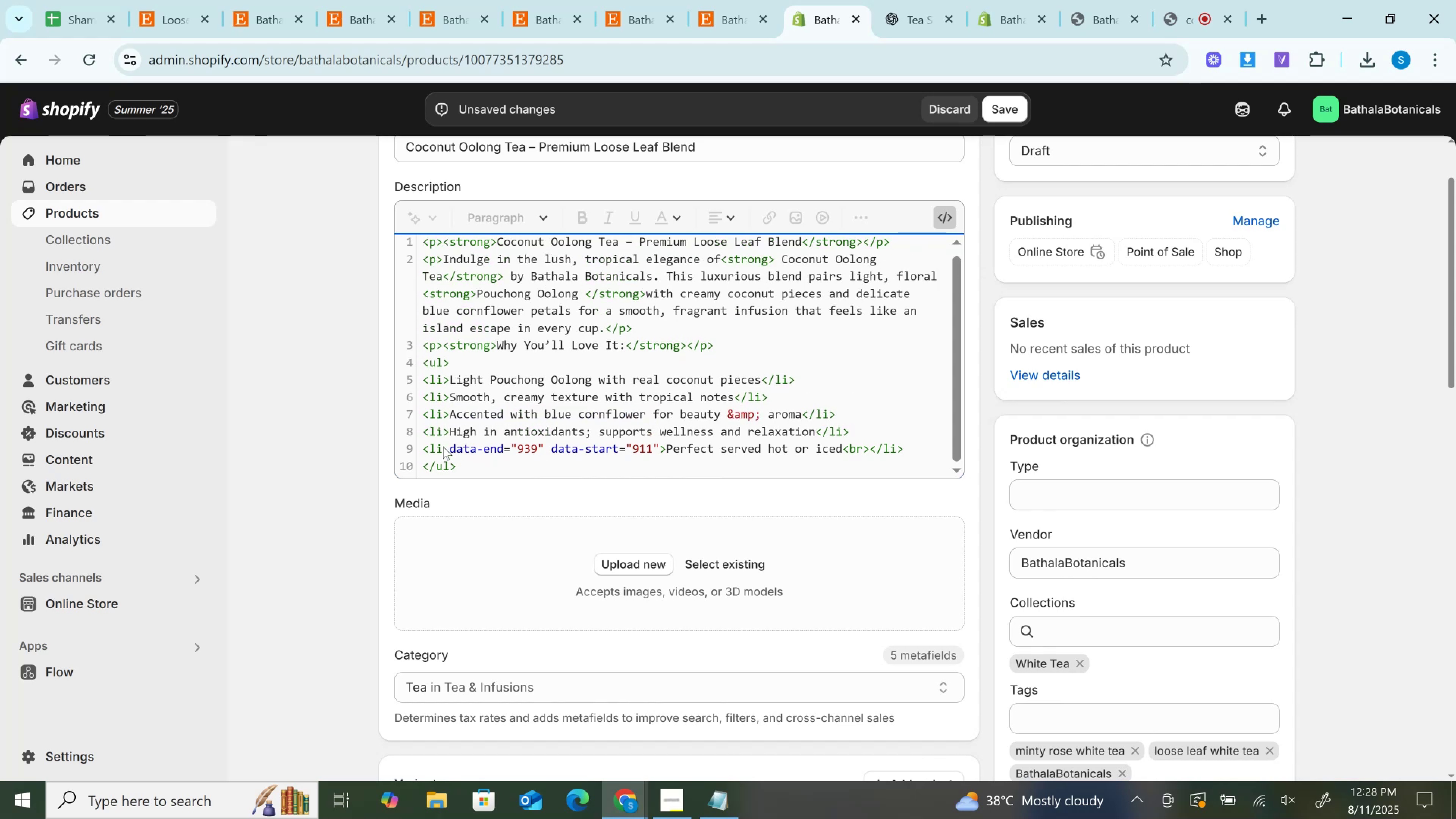 
left_click_drag(start_coordinate=[443, 445], to_coordinate=[660, 443])
 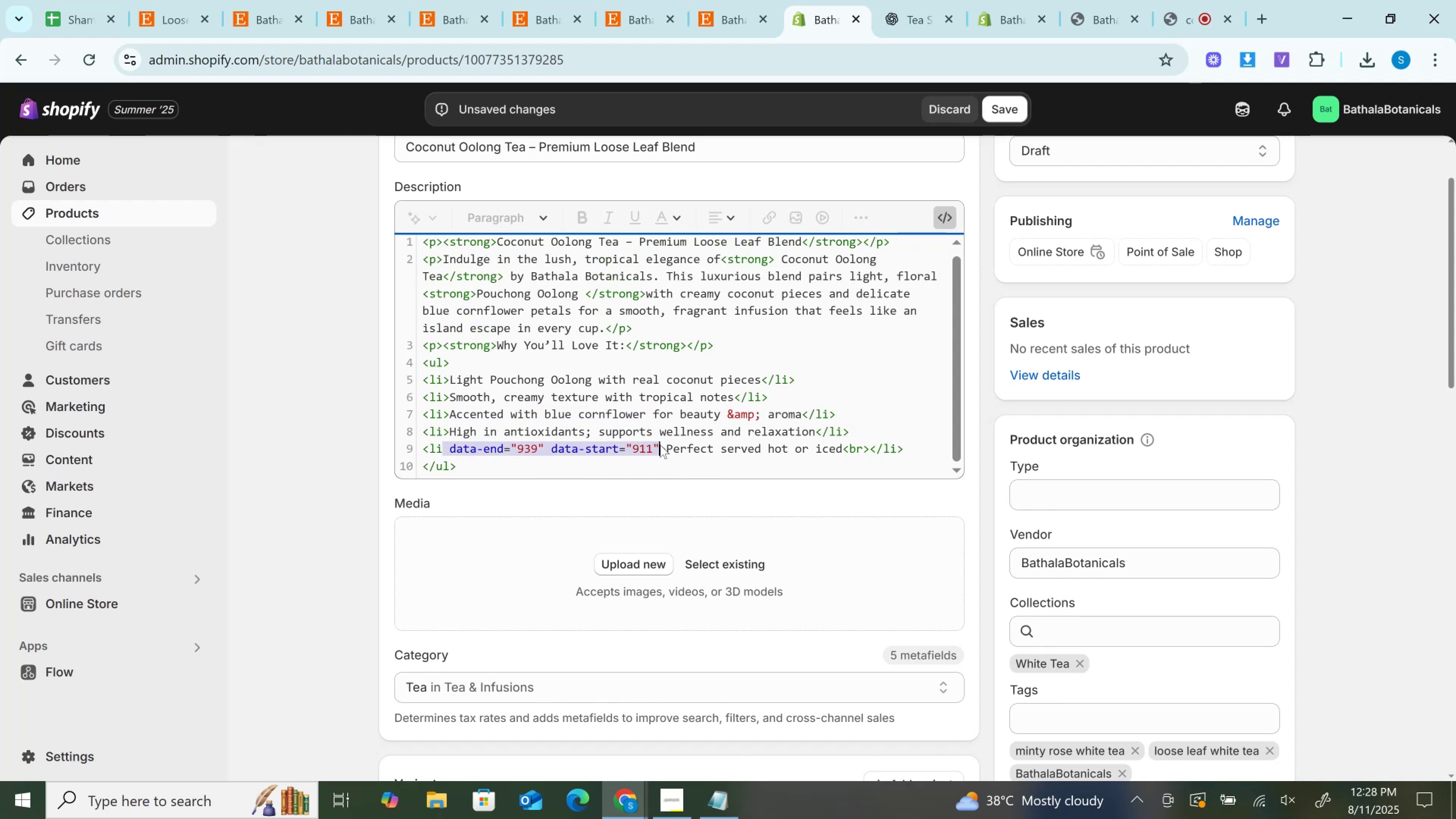 
key(Backspace)
 